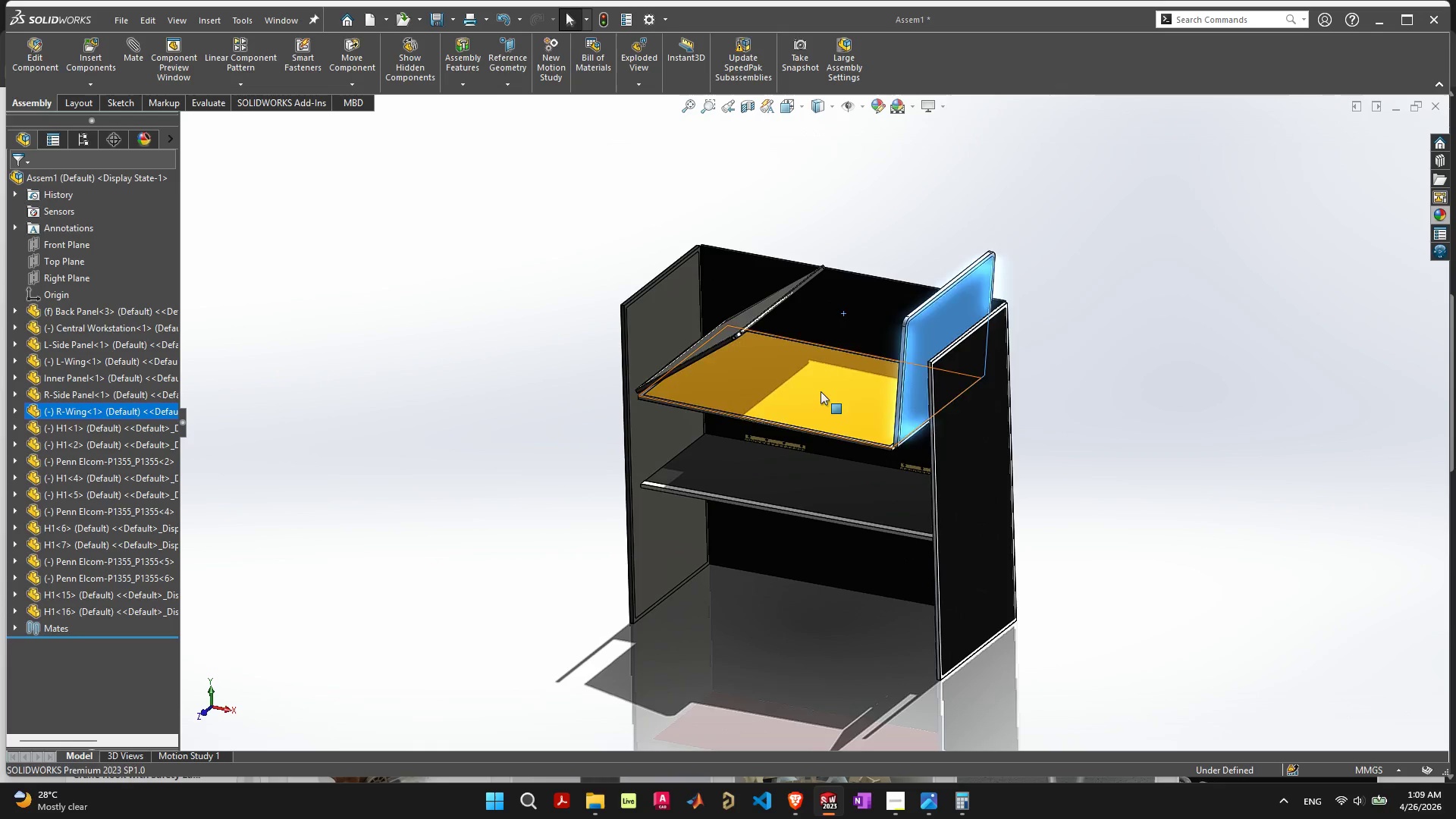 
left_click_drag(start_coordinate=[821, 392], to_coordinate=[874, 202])
 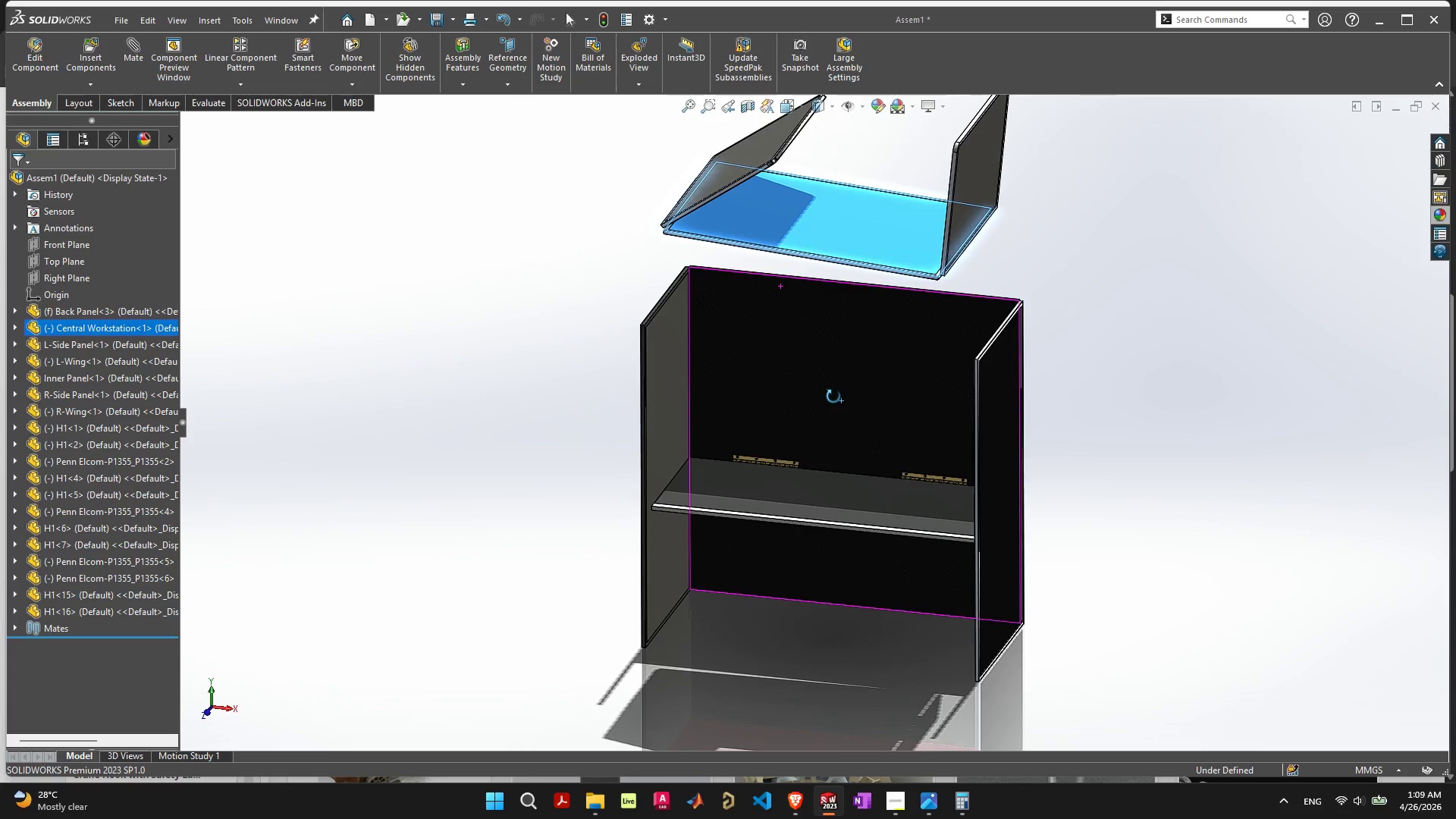 
wait(12.67)
 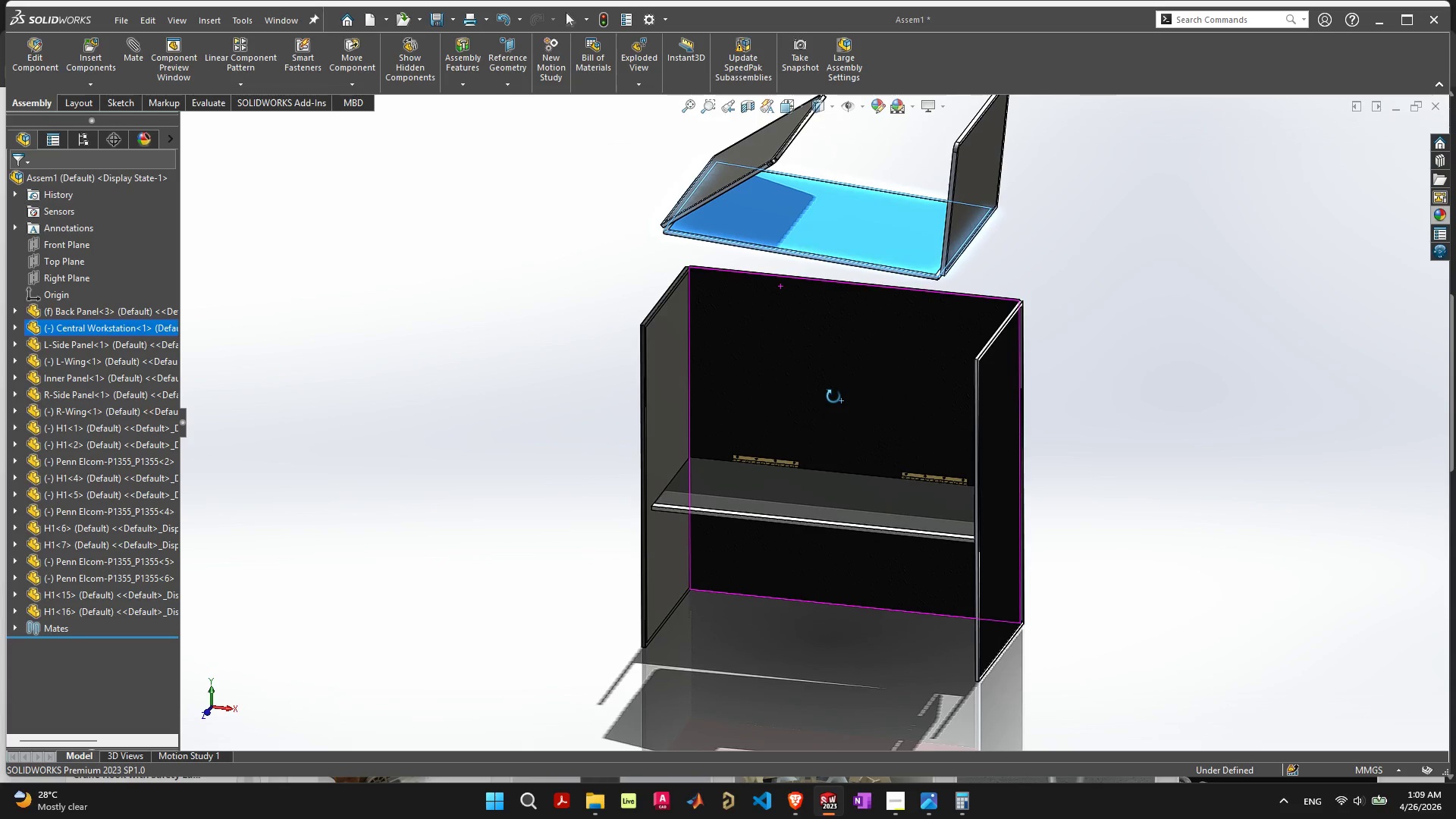 
left_click([1223, 282])
 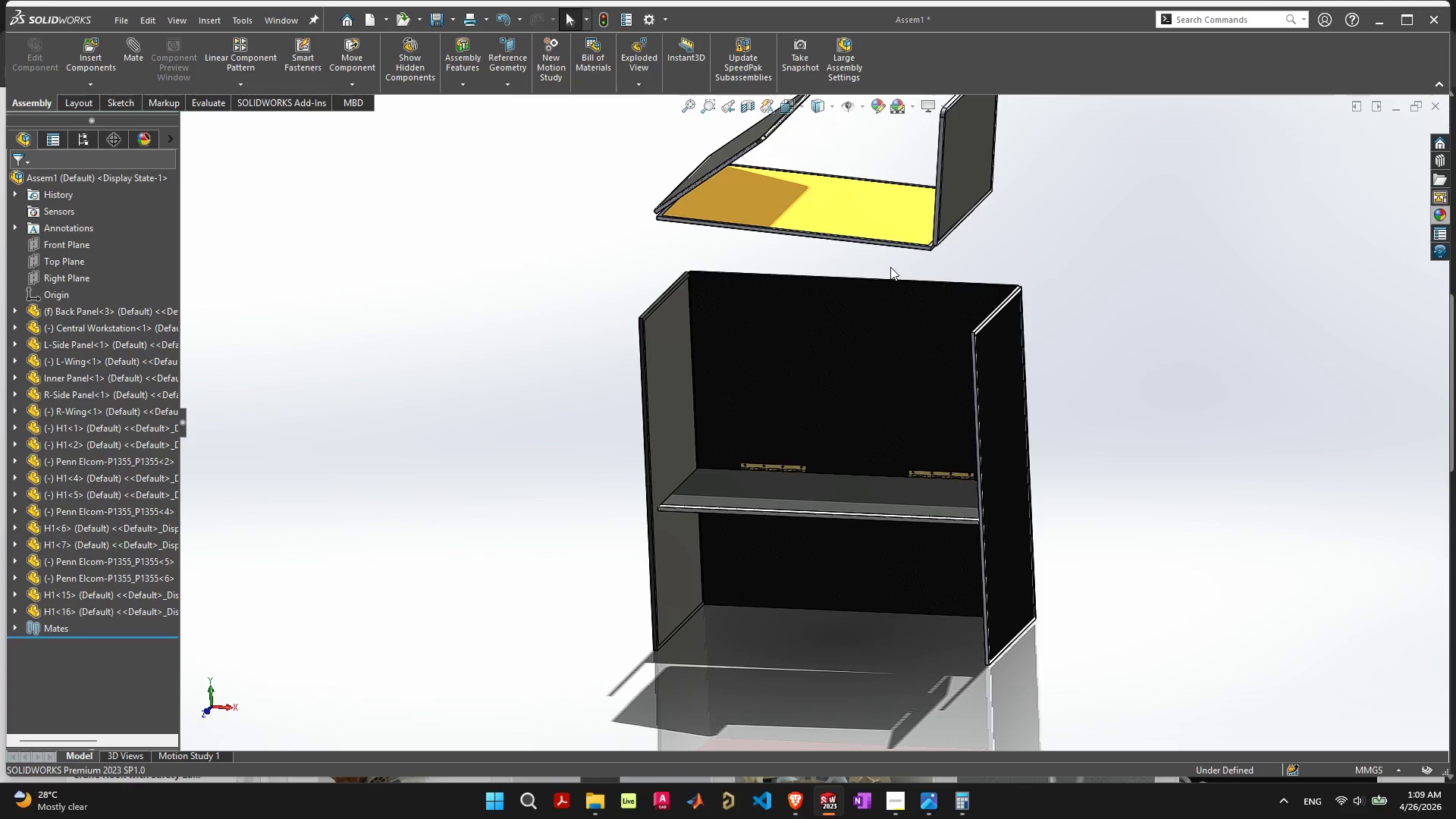 
wait(9.53)
 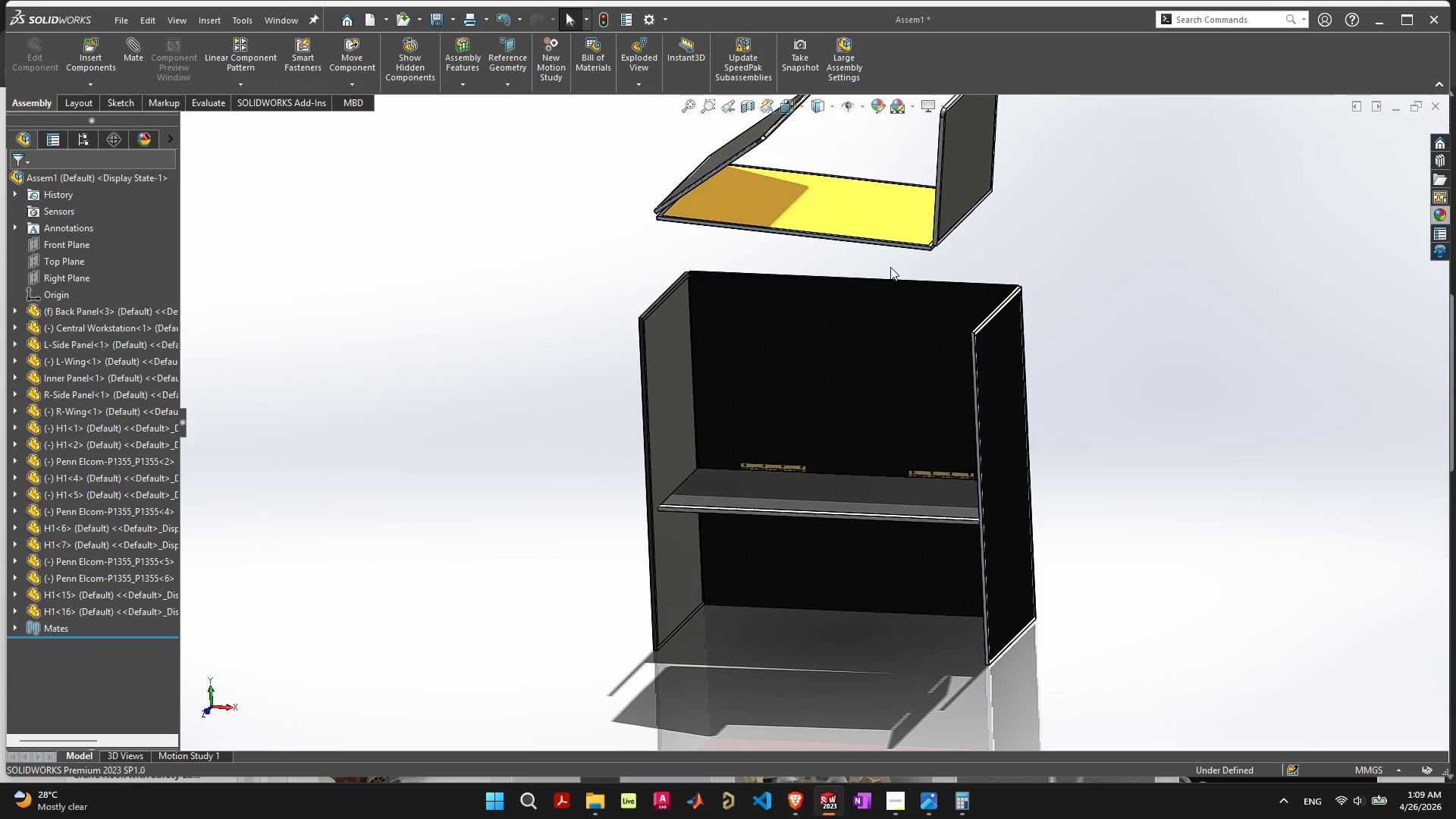 
hold_key(key=ShiftLeft, duration=0.36)
left_click([858, 478])
 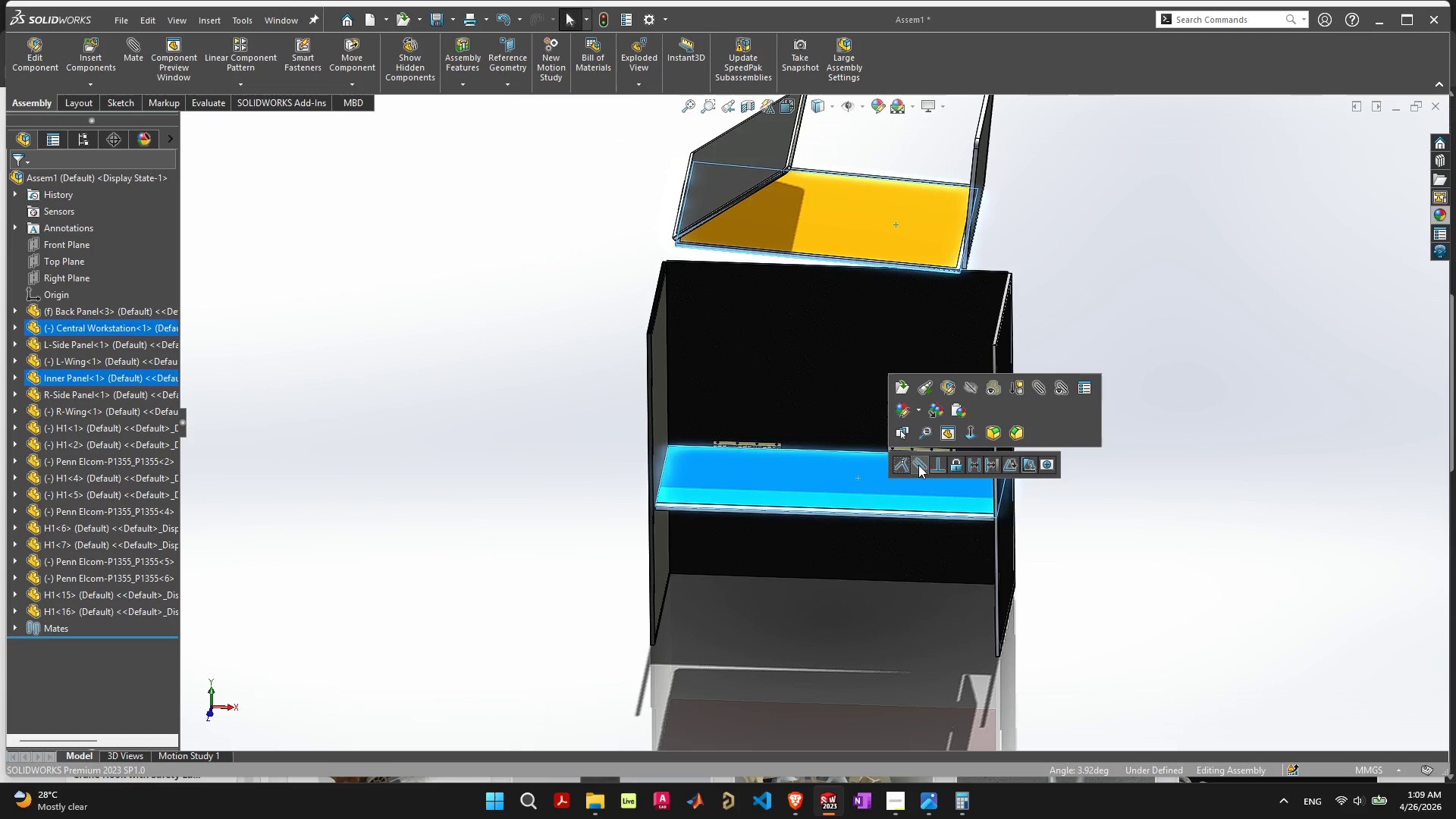 
left_click([923, 463])
 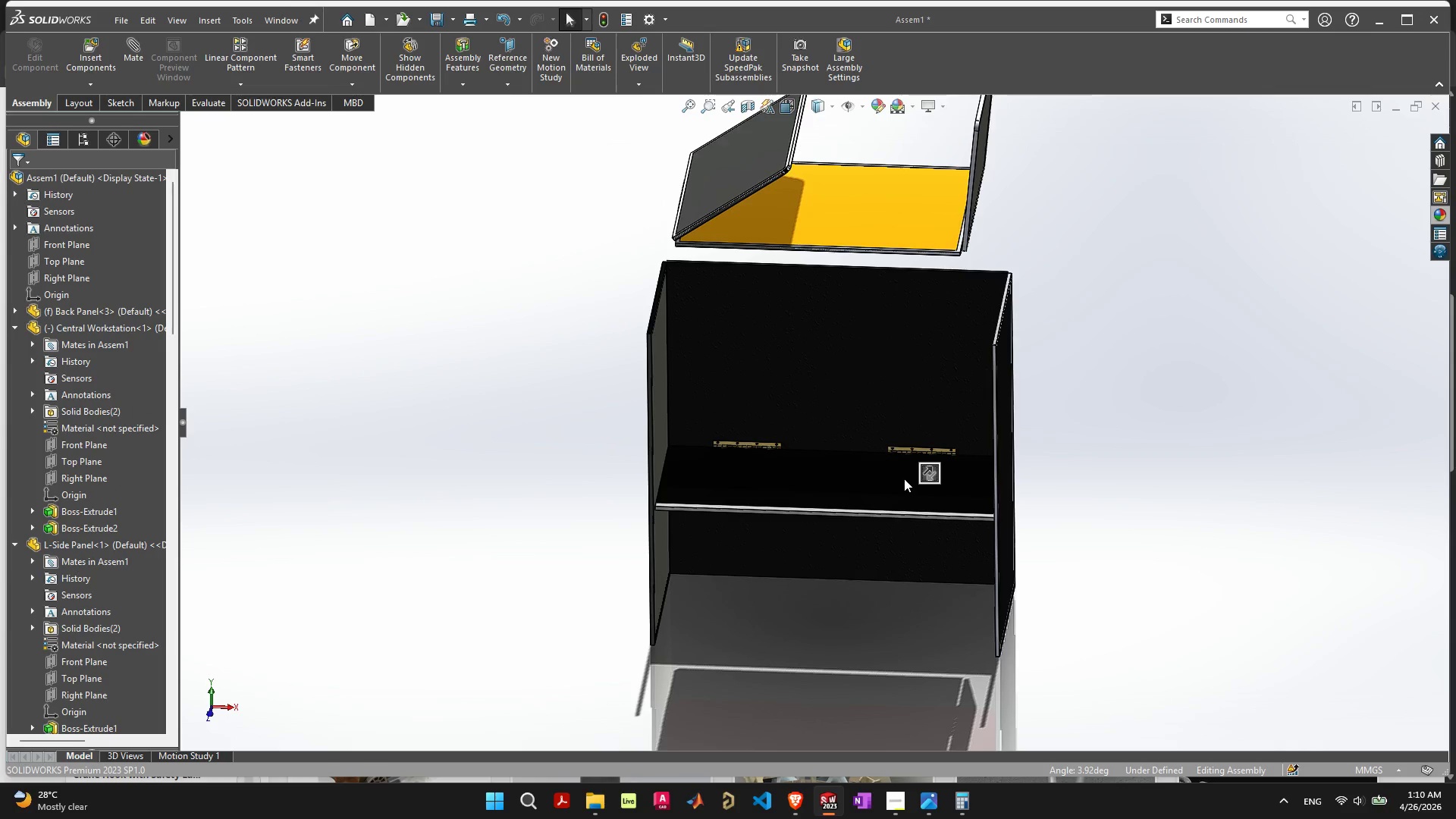 
left_click([882, 479])
 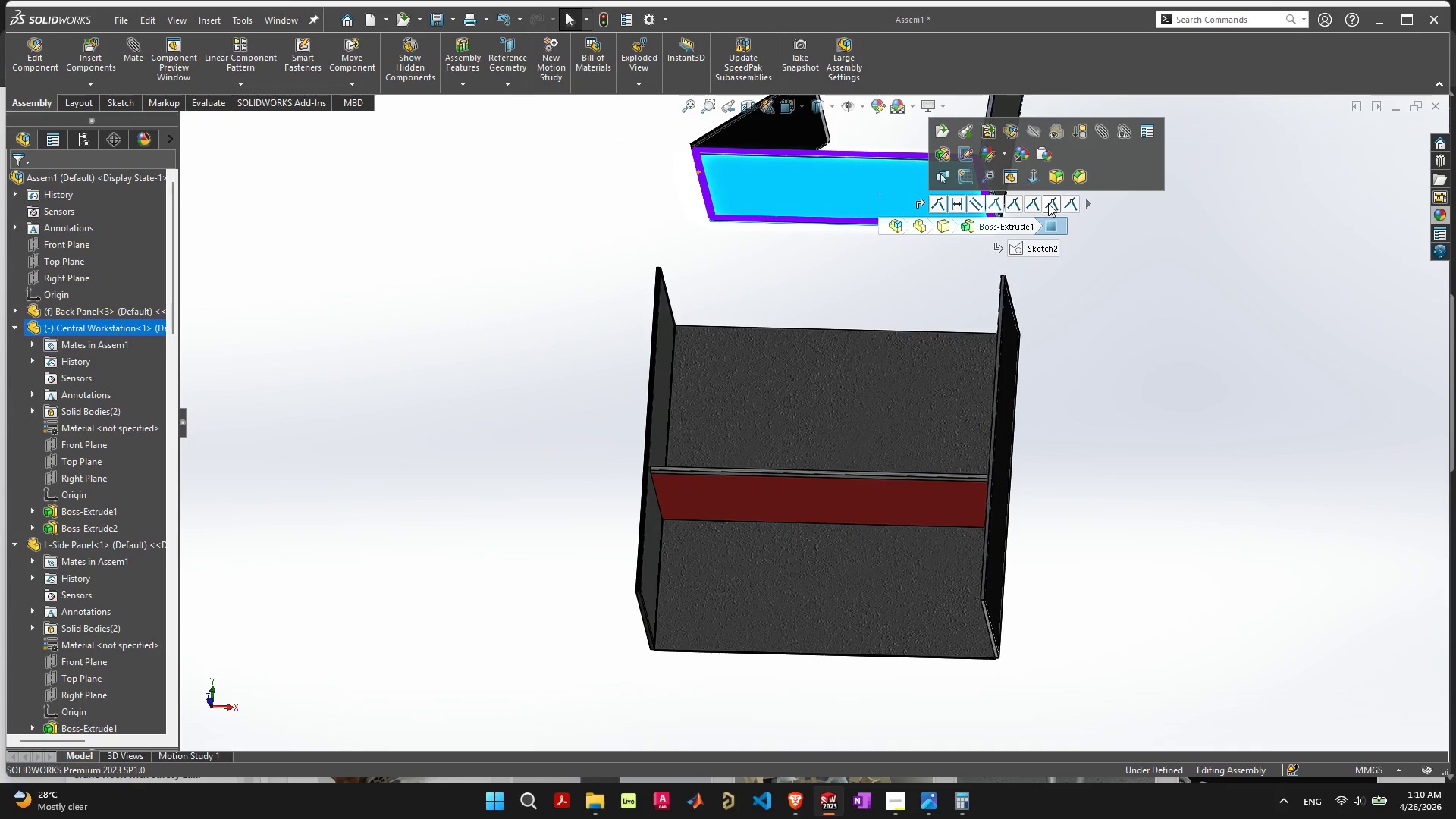 
left_click([982, 203])
 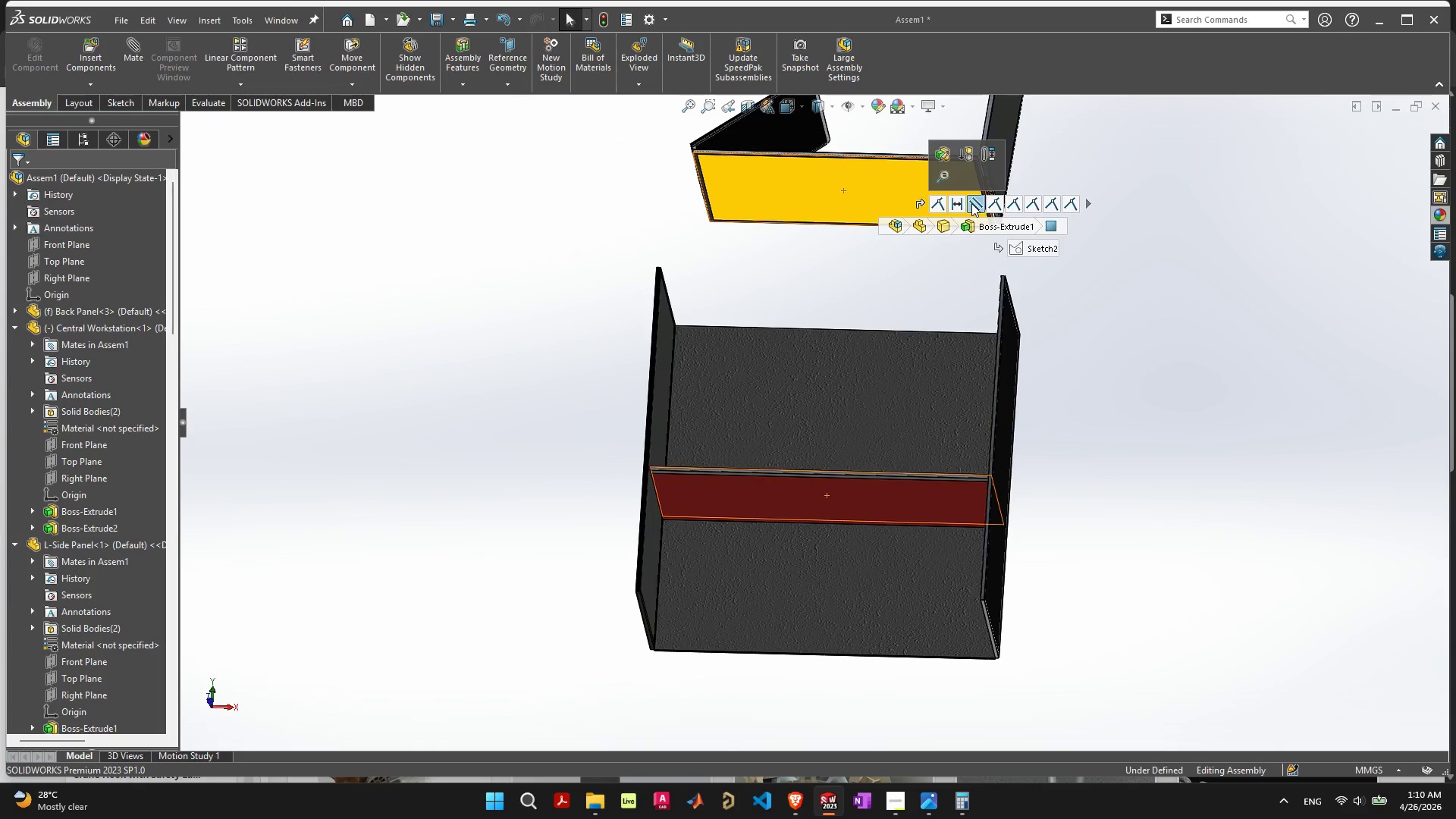 
key(Delete)
 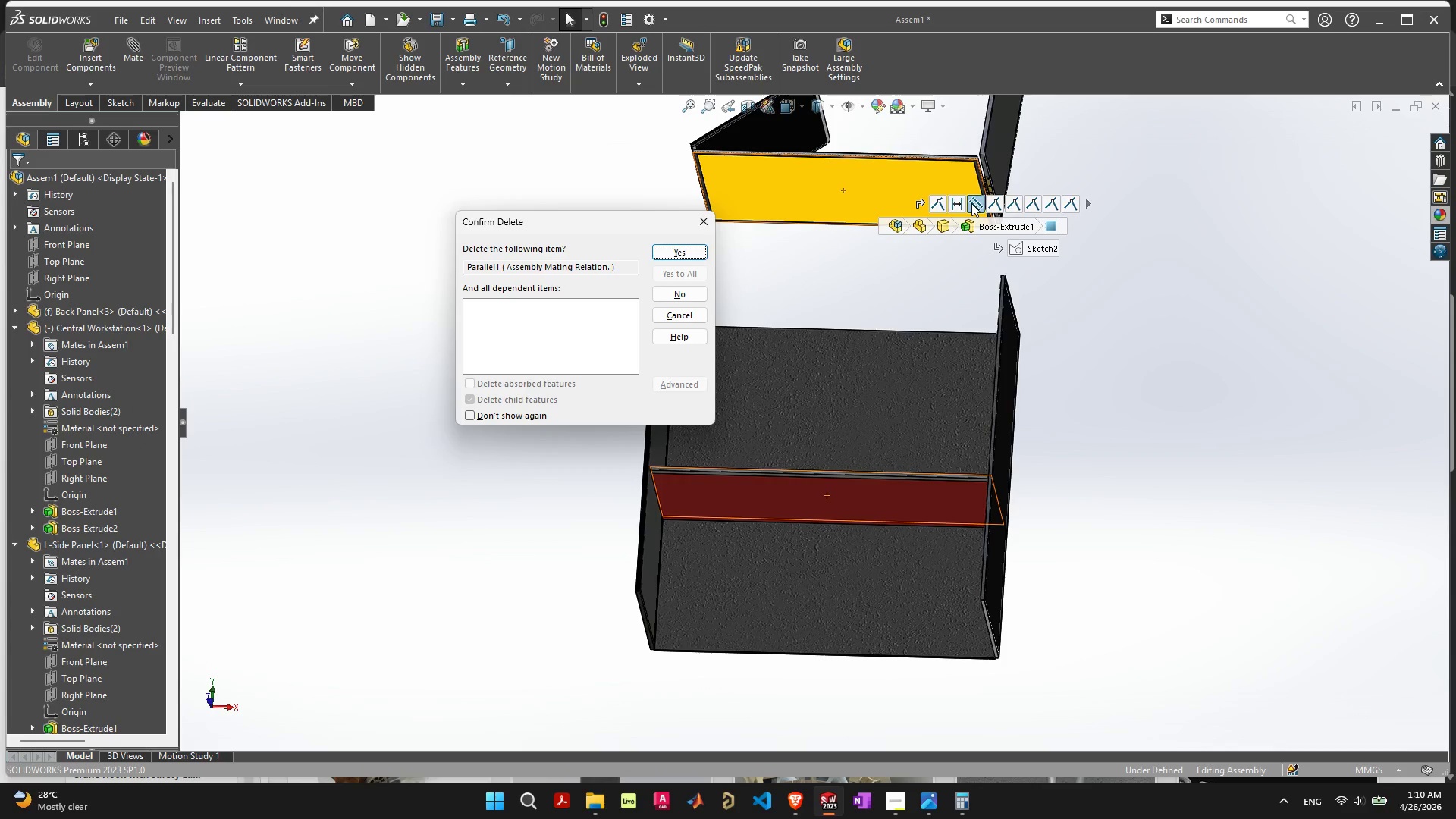 
key(Space)
 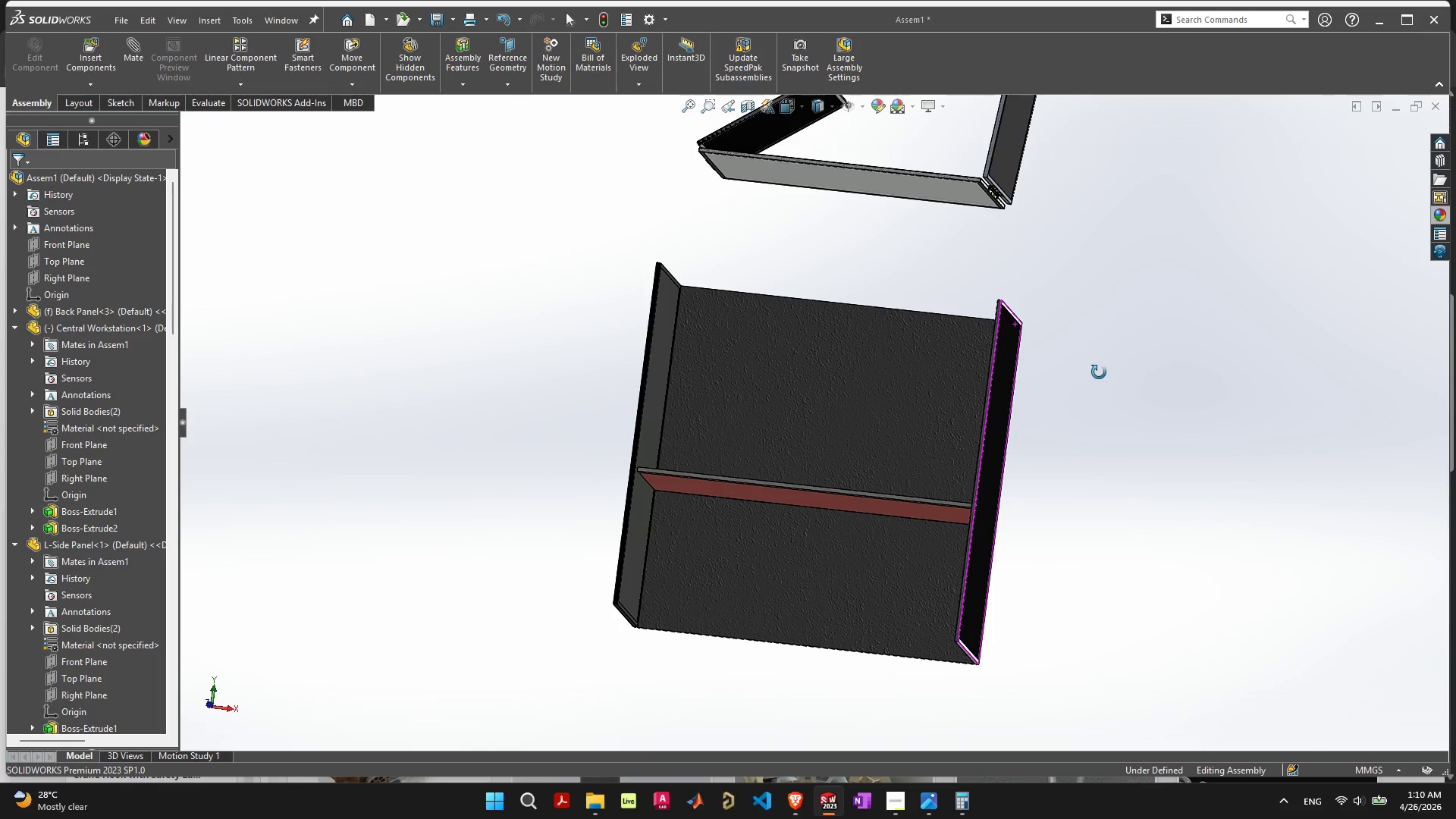 
wait(13.67)
 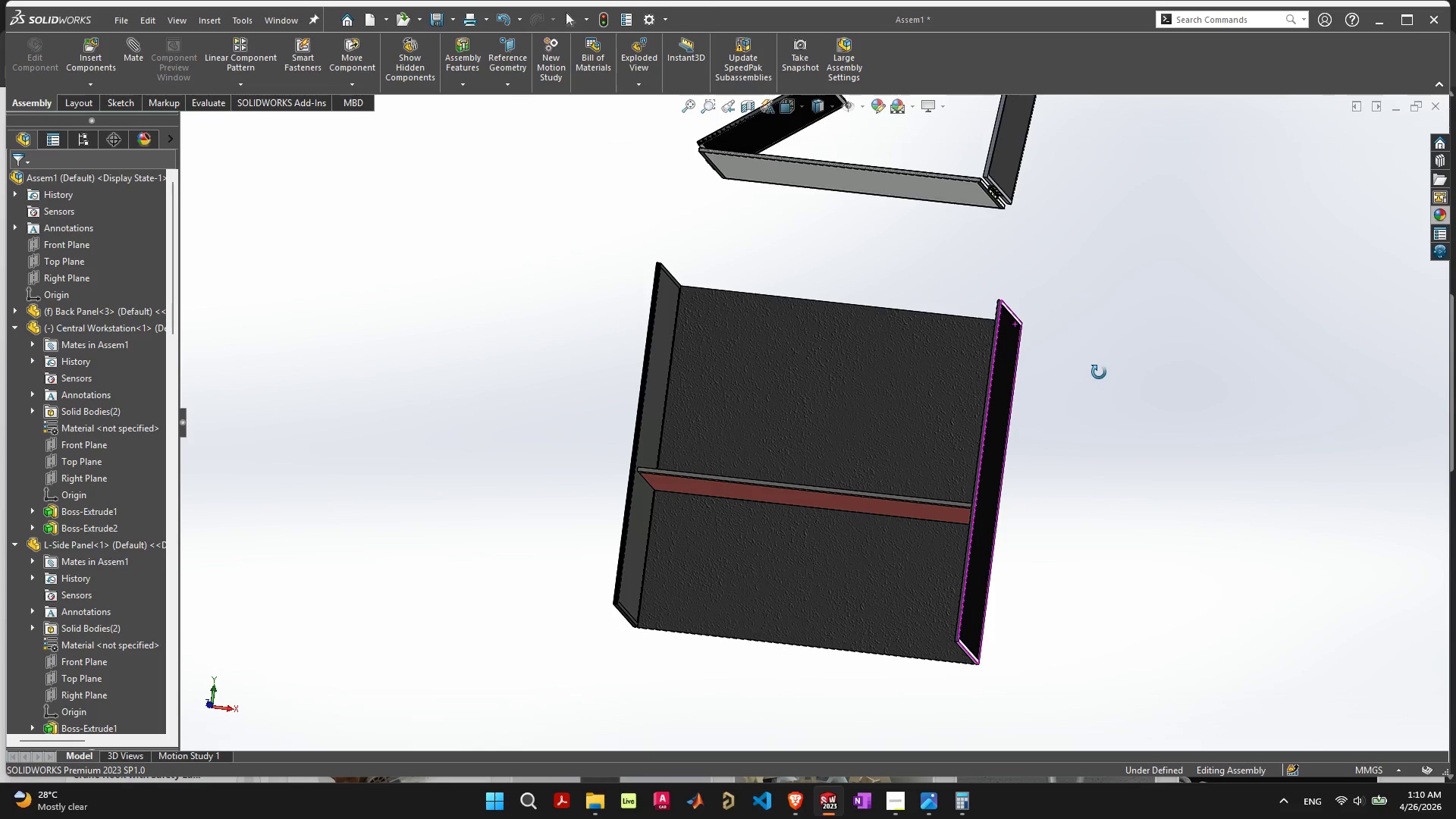 
scroll: coordinate [946, 218], scroll_direction: up, amount: 4.0
 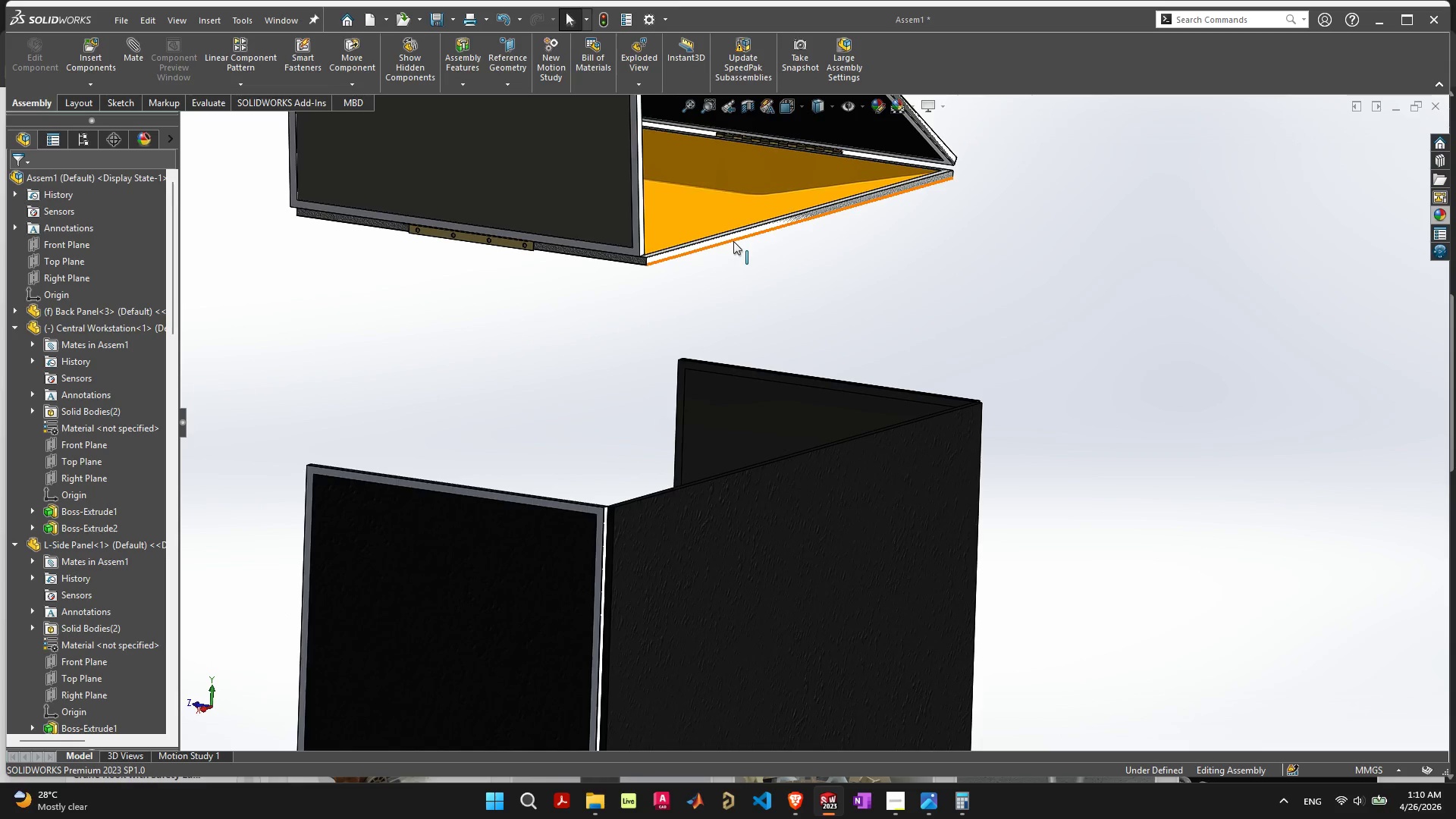 
left_click([733, 241])
 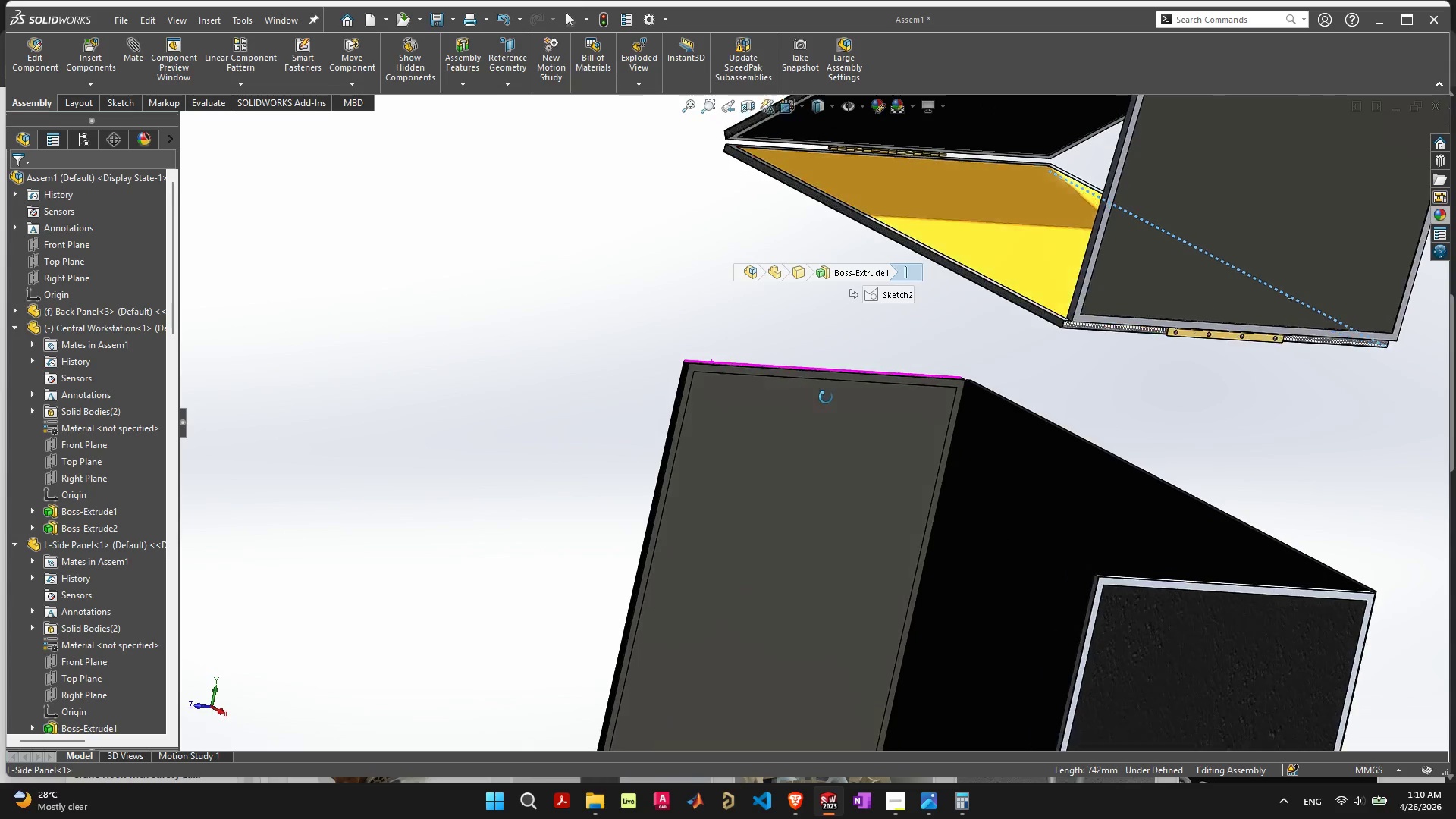 
scroll: coordinate [1117, 444], scroll_direction: up, amount: 5.0
 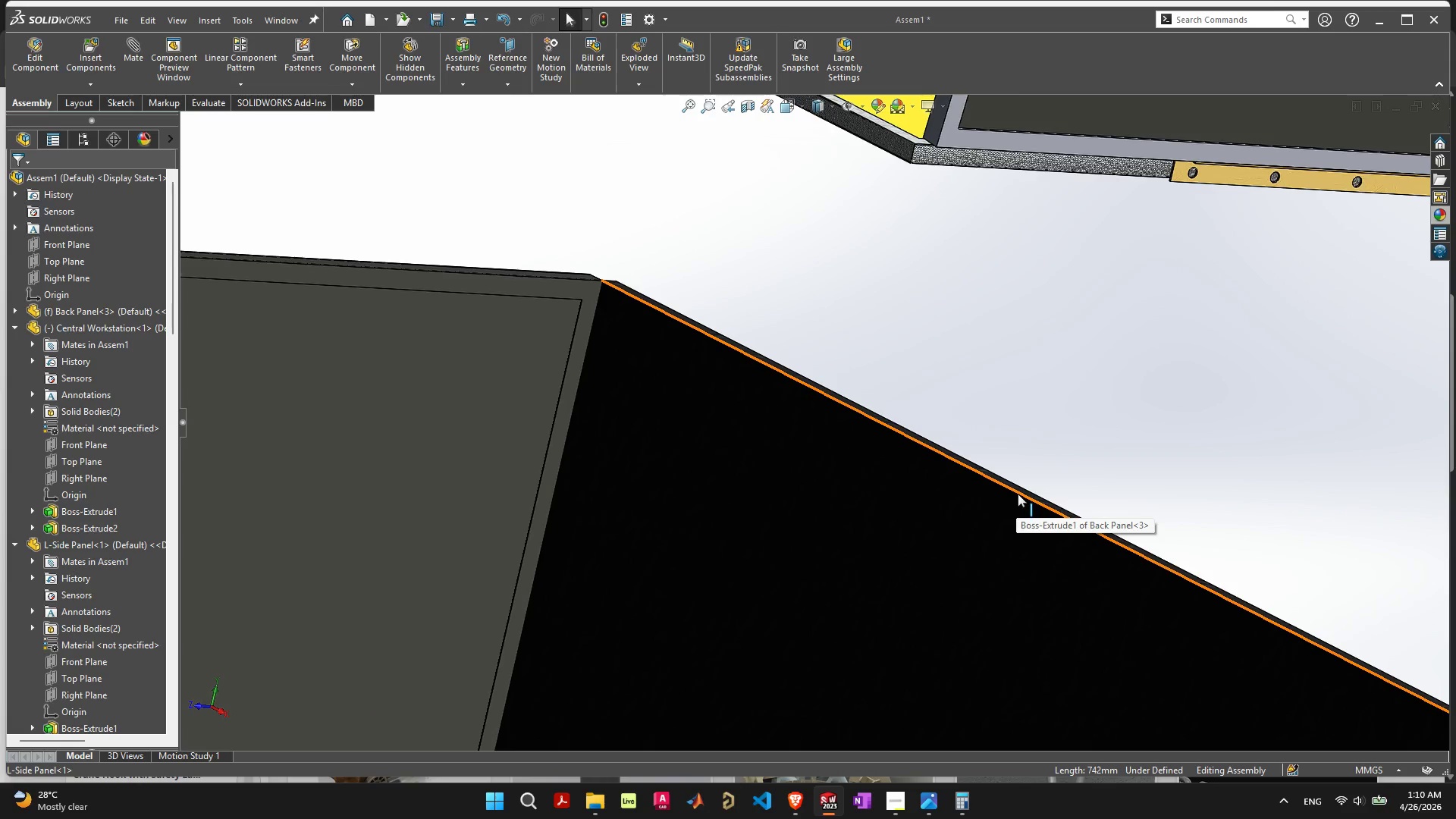 
hold_key(key=ControlLeft, duration=0.81)
left_click_drag(start_coordinate=[1018, 494], to_coordinate=[1018, 503])
 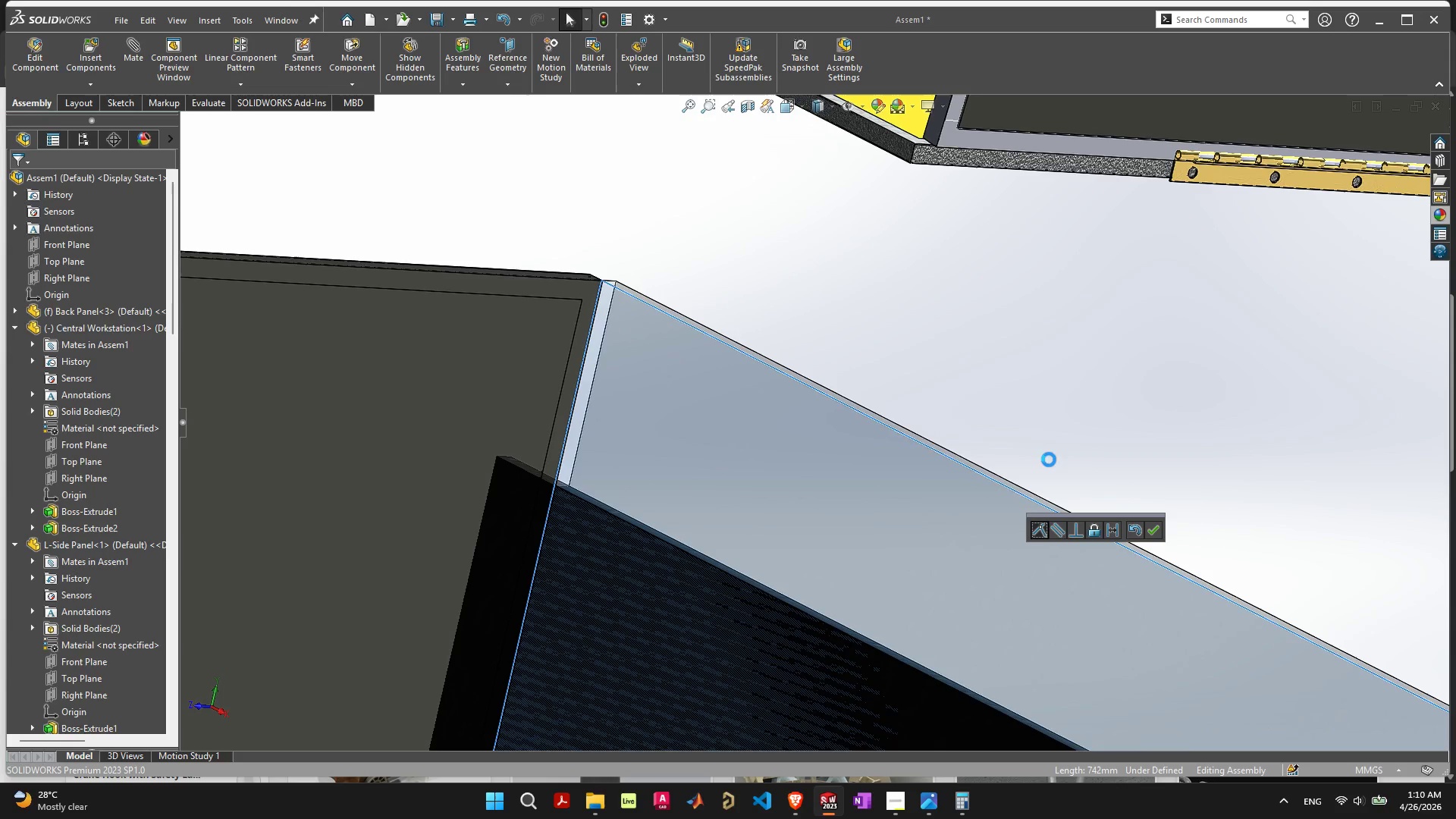 
scroll: coordinate [639, 438], scroll_direction: down, amount: 6.0
 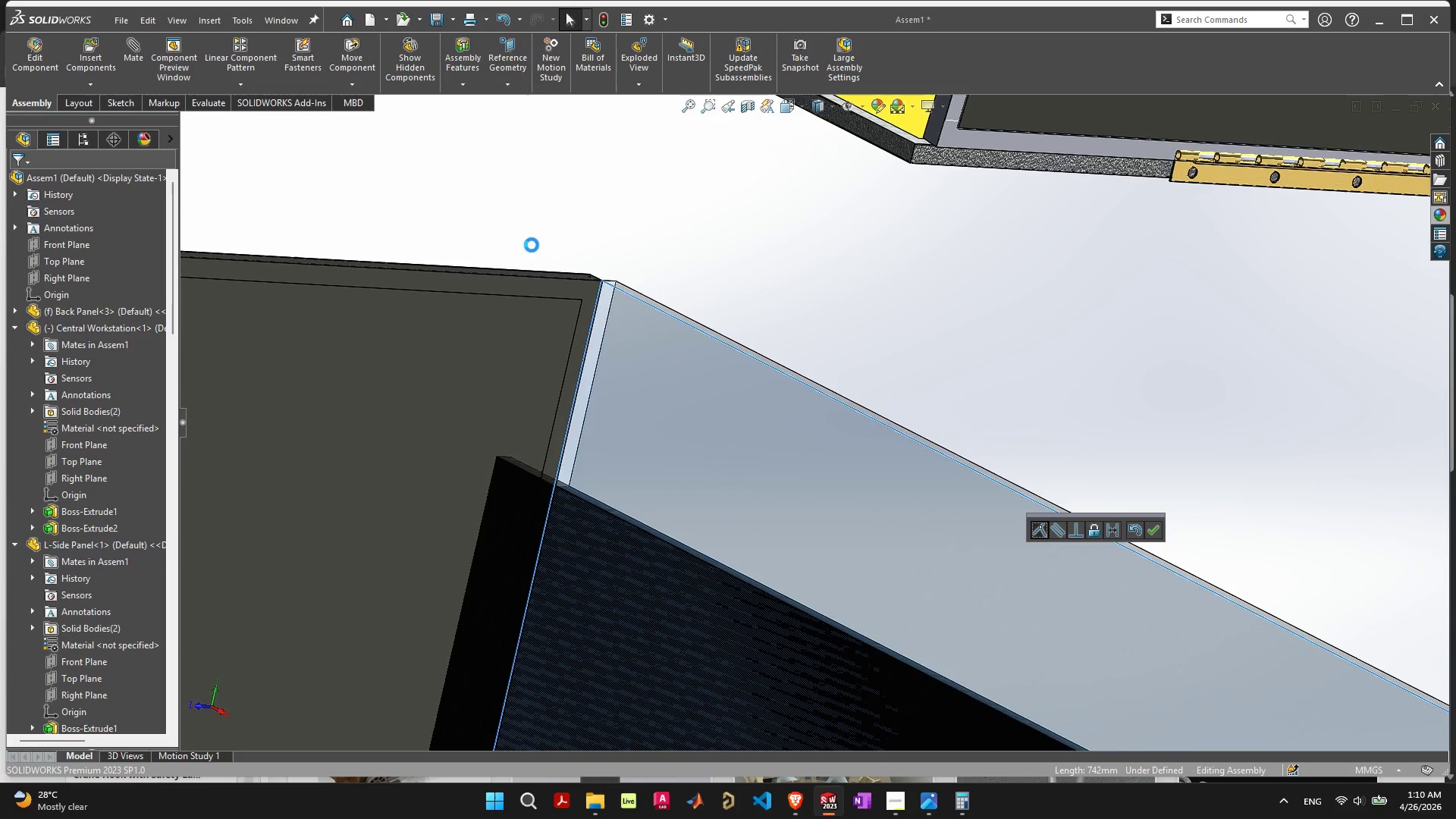 
key(Escape)
 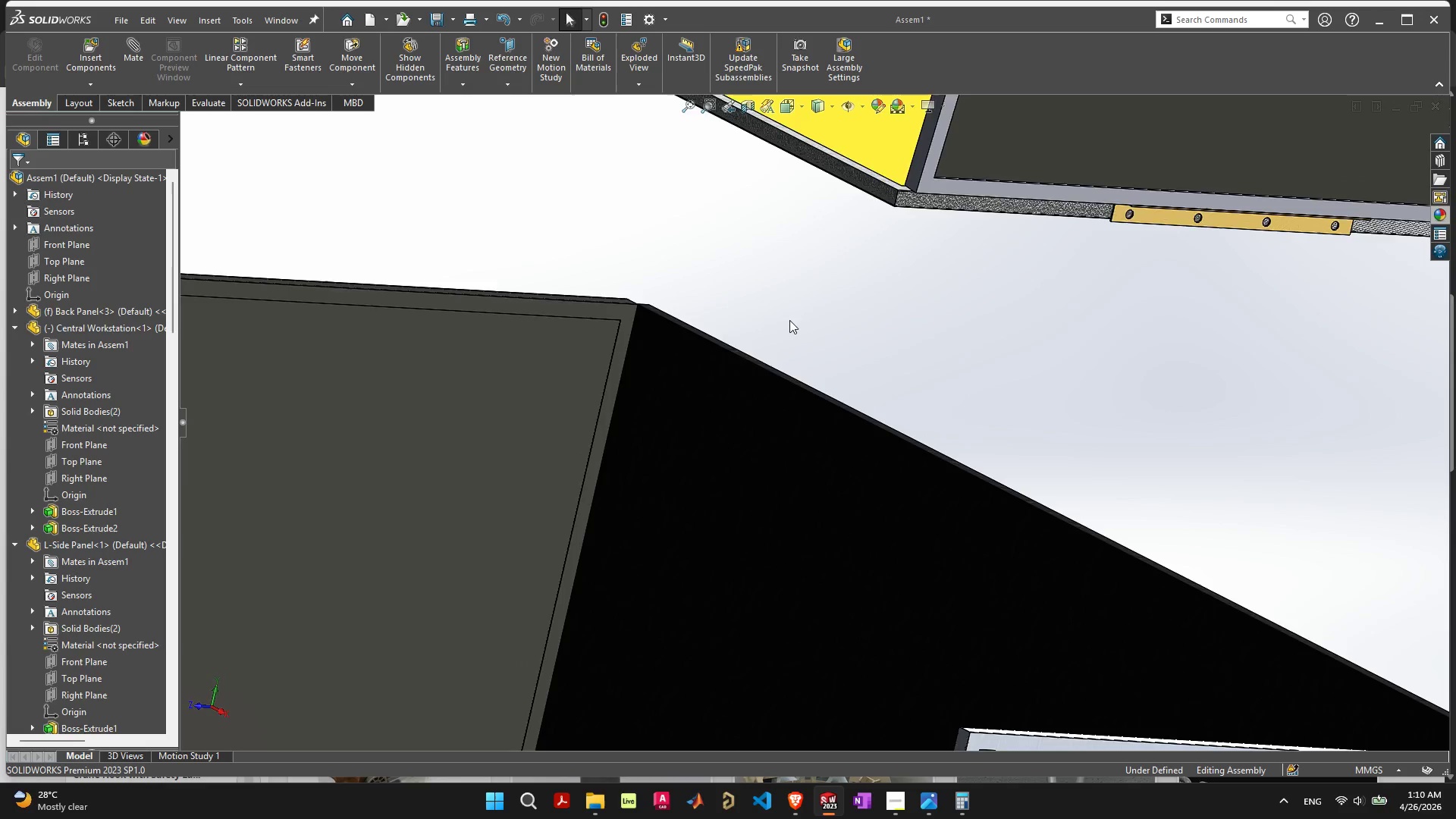 
scroll: coordinate [892, 368], scroll_direction: down, amount: 6.0
 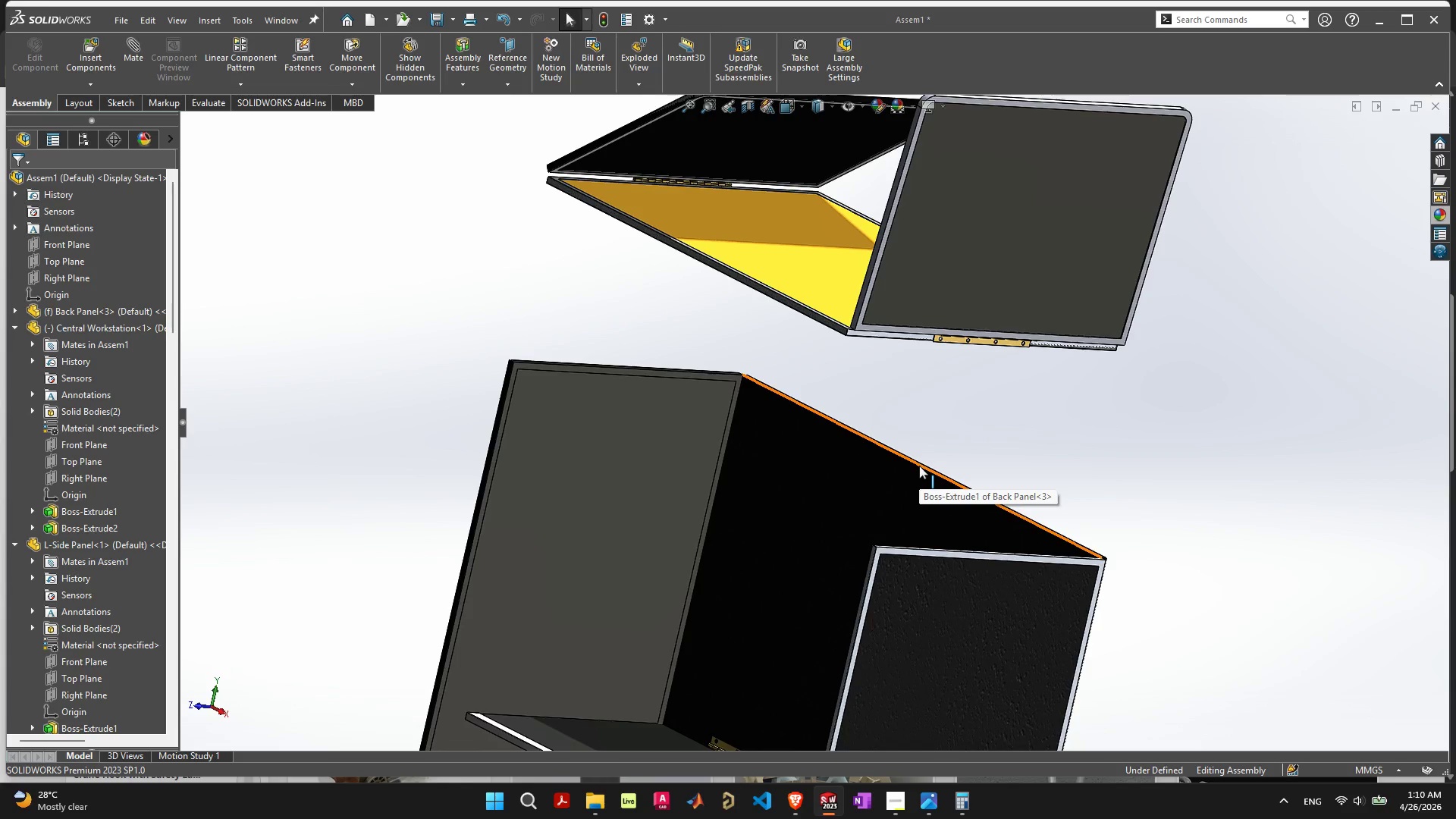 
left_click([919, 466])
 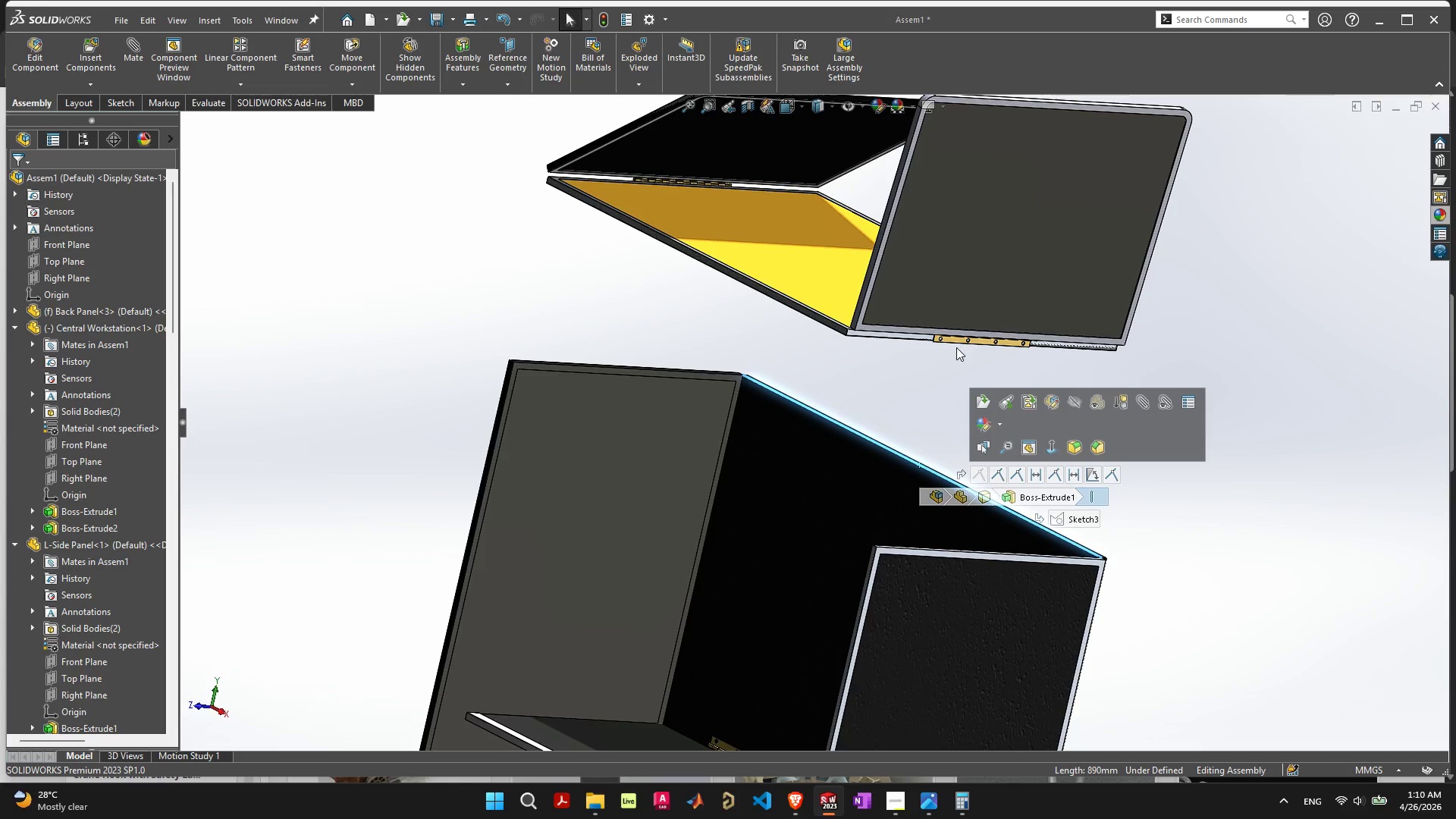 
scroll: coordinate [958, 350], scroll_direction: up, amount: 4.0
 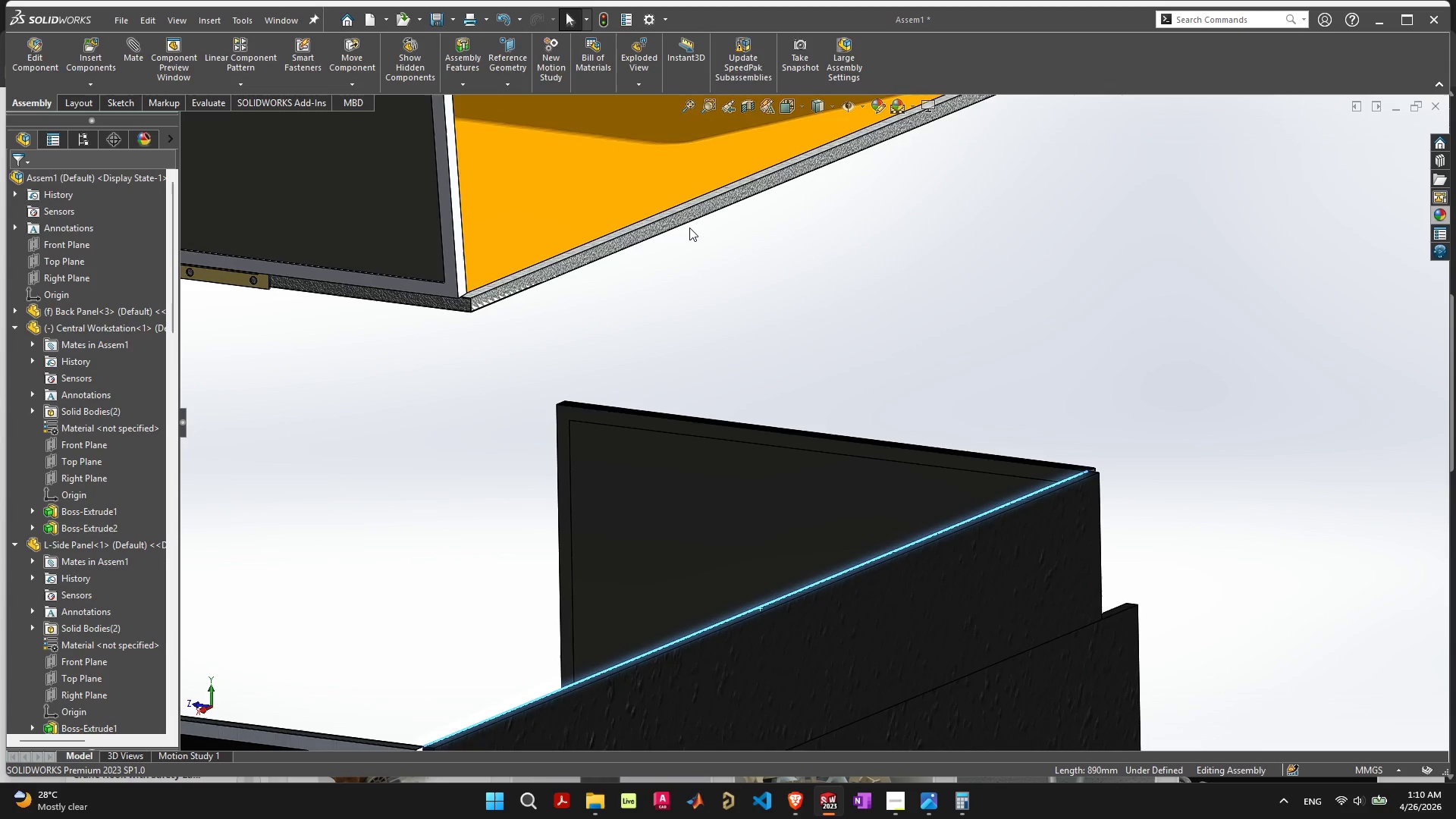 
hold_key(key=ControlLeft, duration=0.44)
left_click([689, 224])
 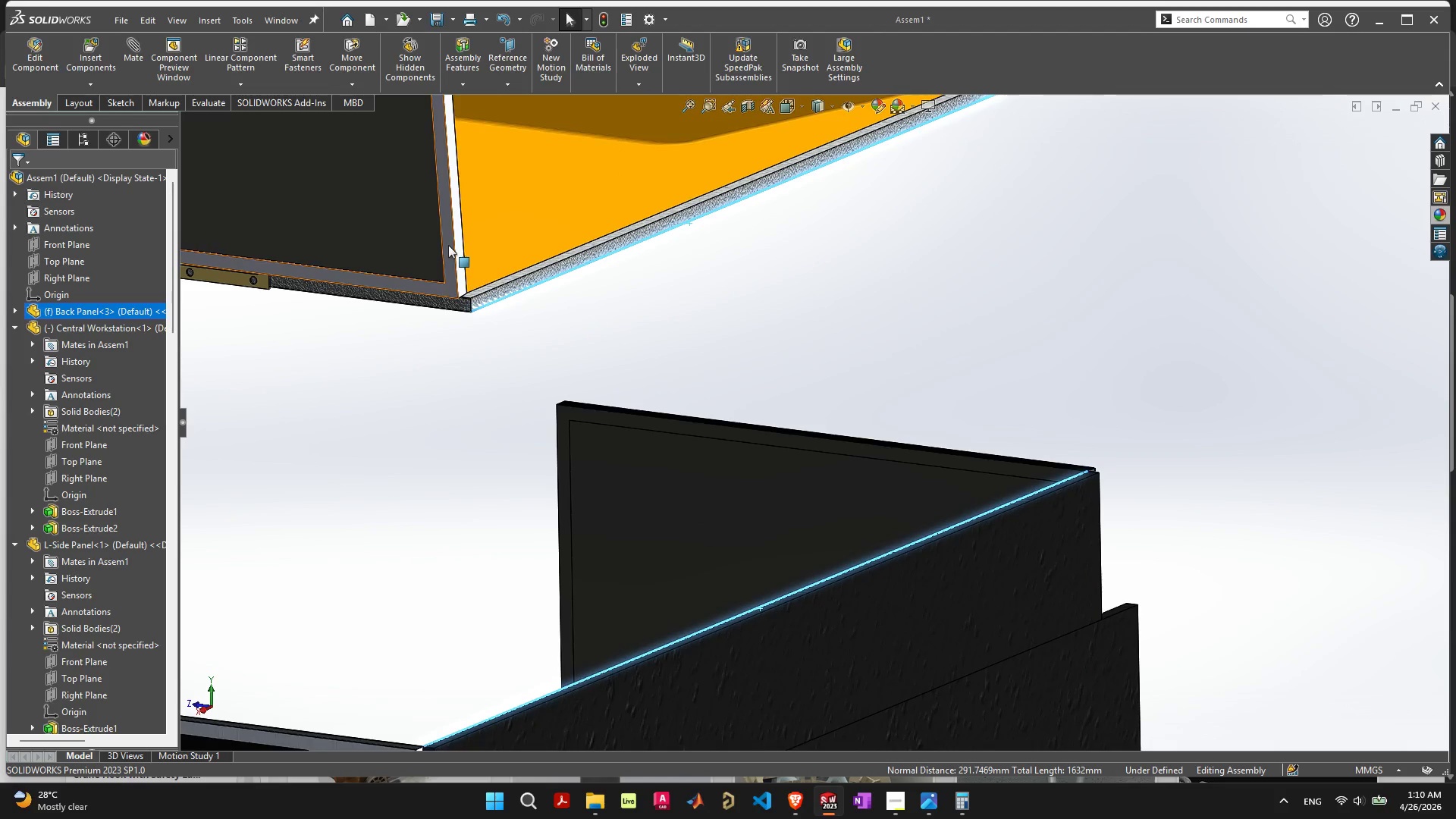 
left_click([140, 49])
 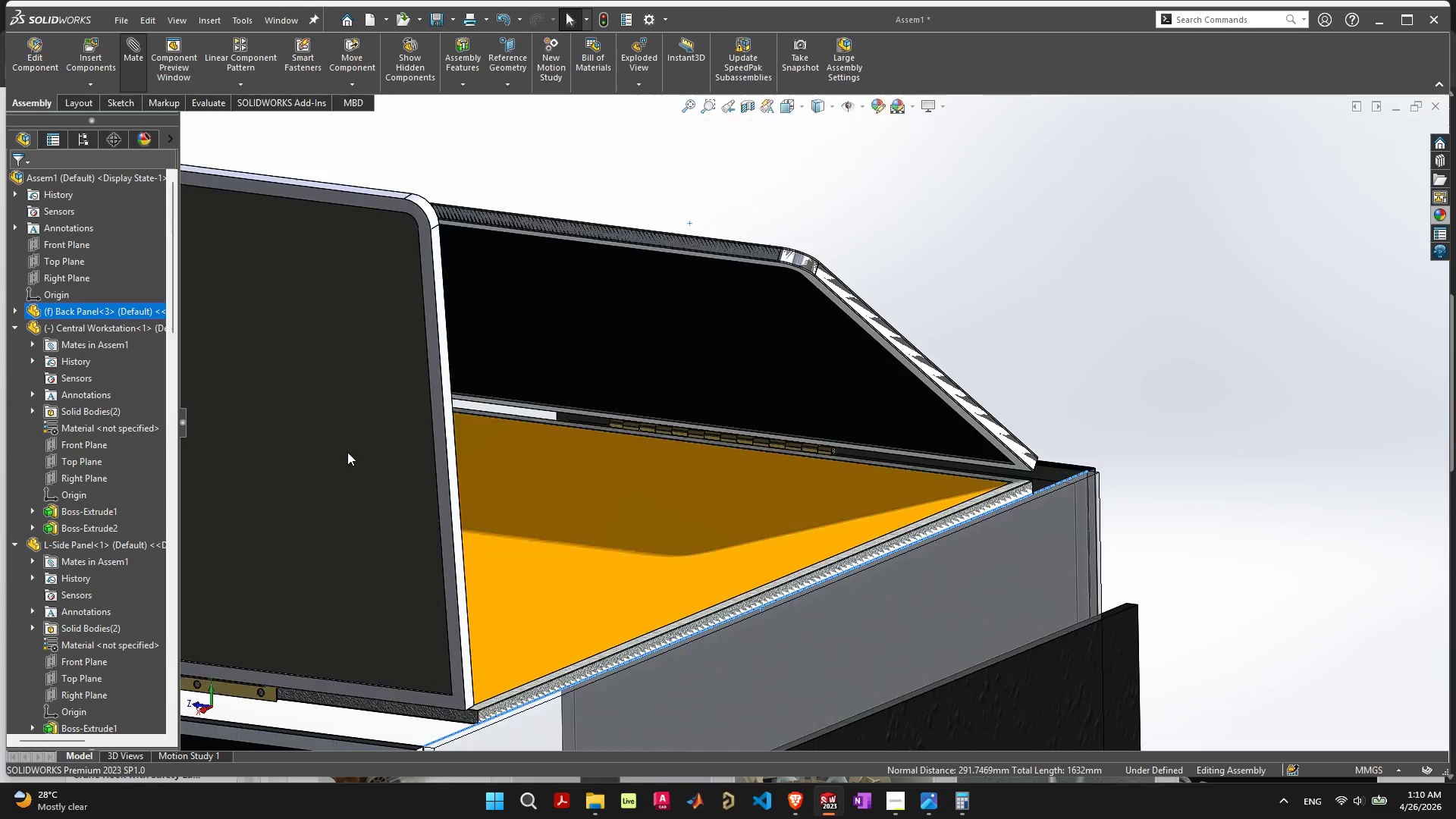 
mouse_move([334, 469])
 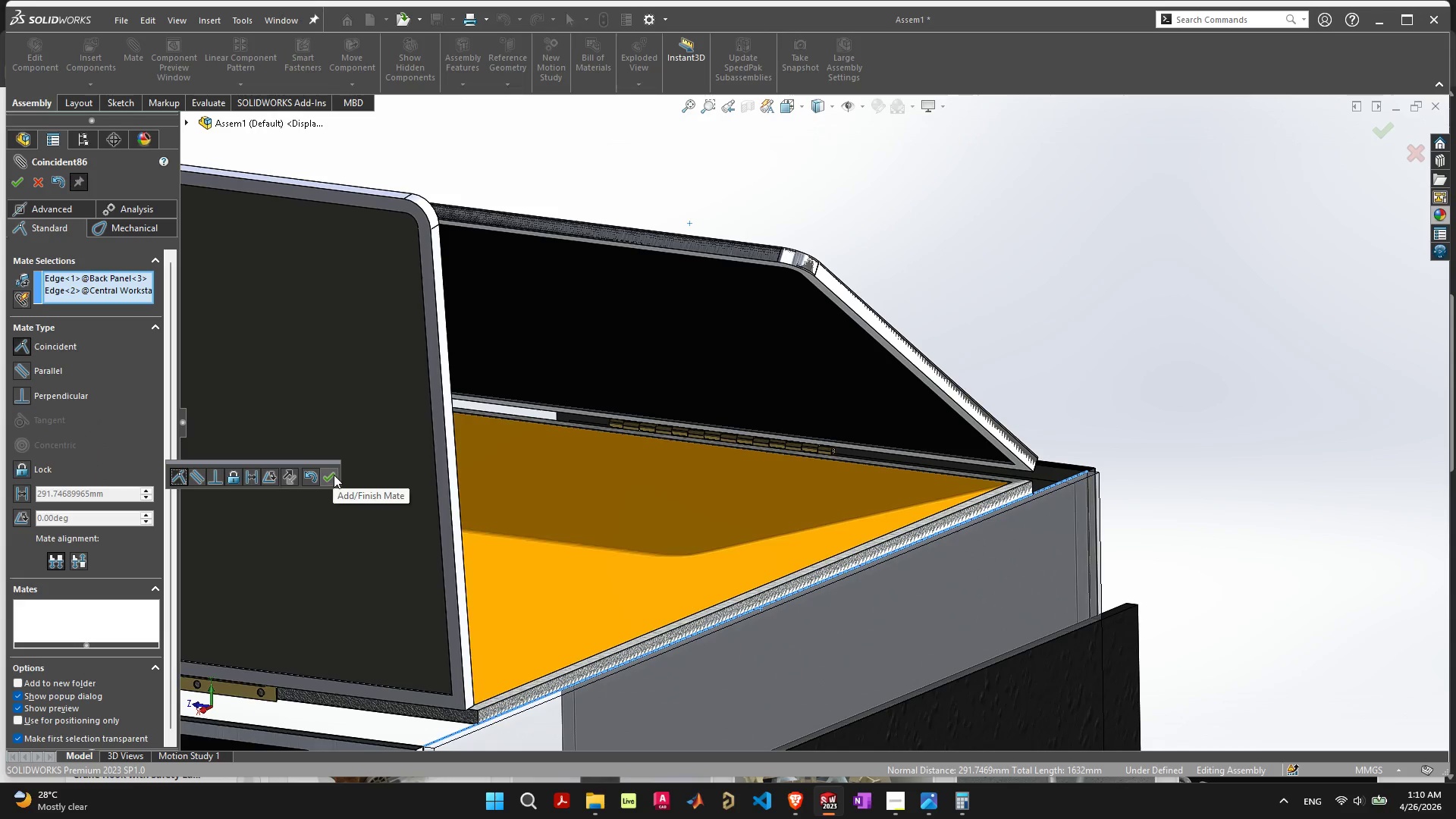 
left_click([334, 475])
 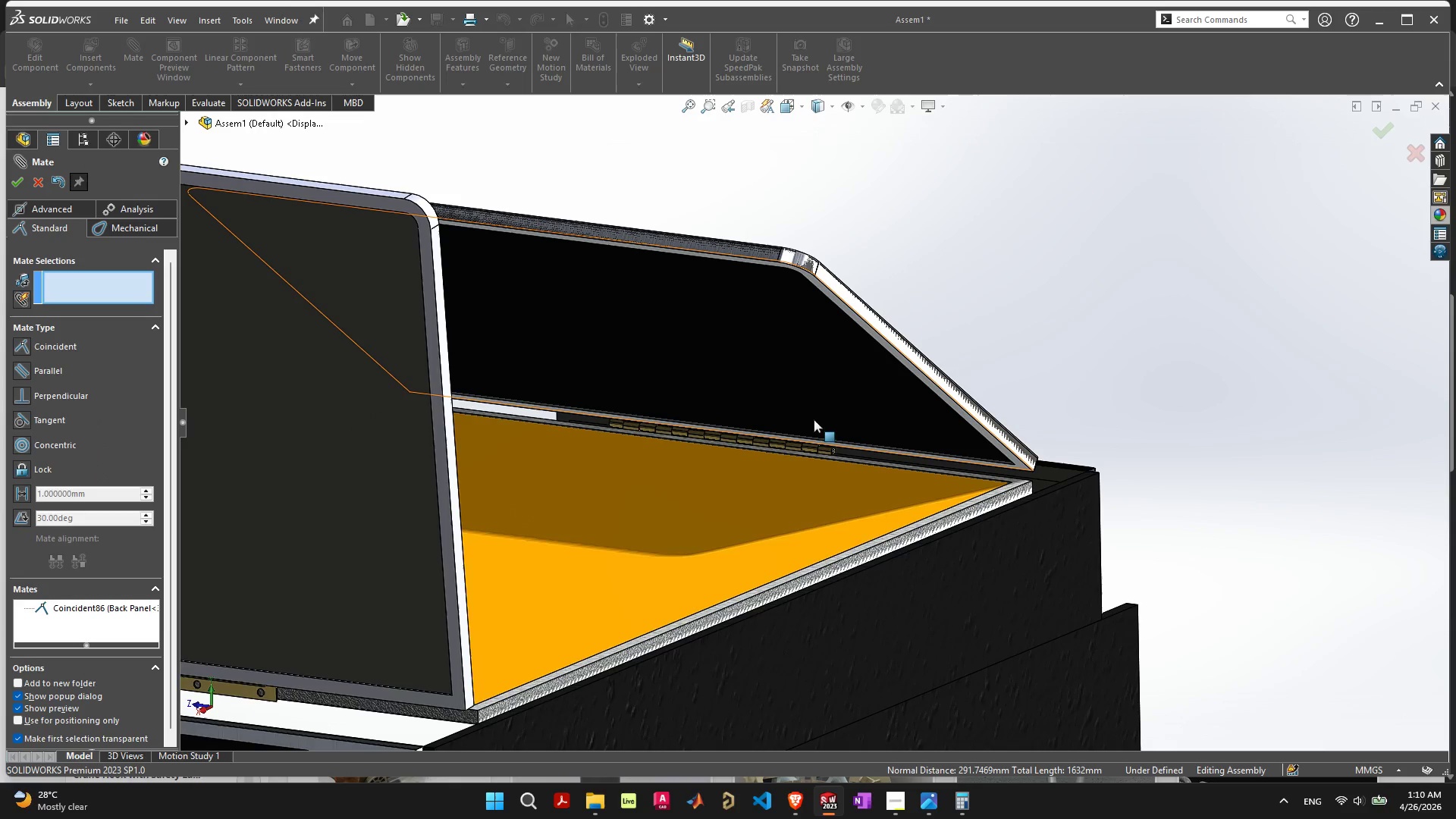 
key(Escape)
 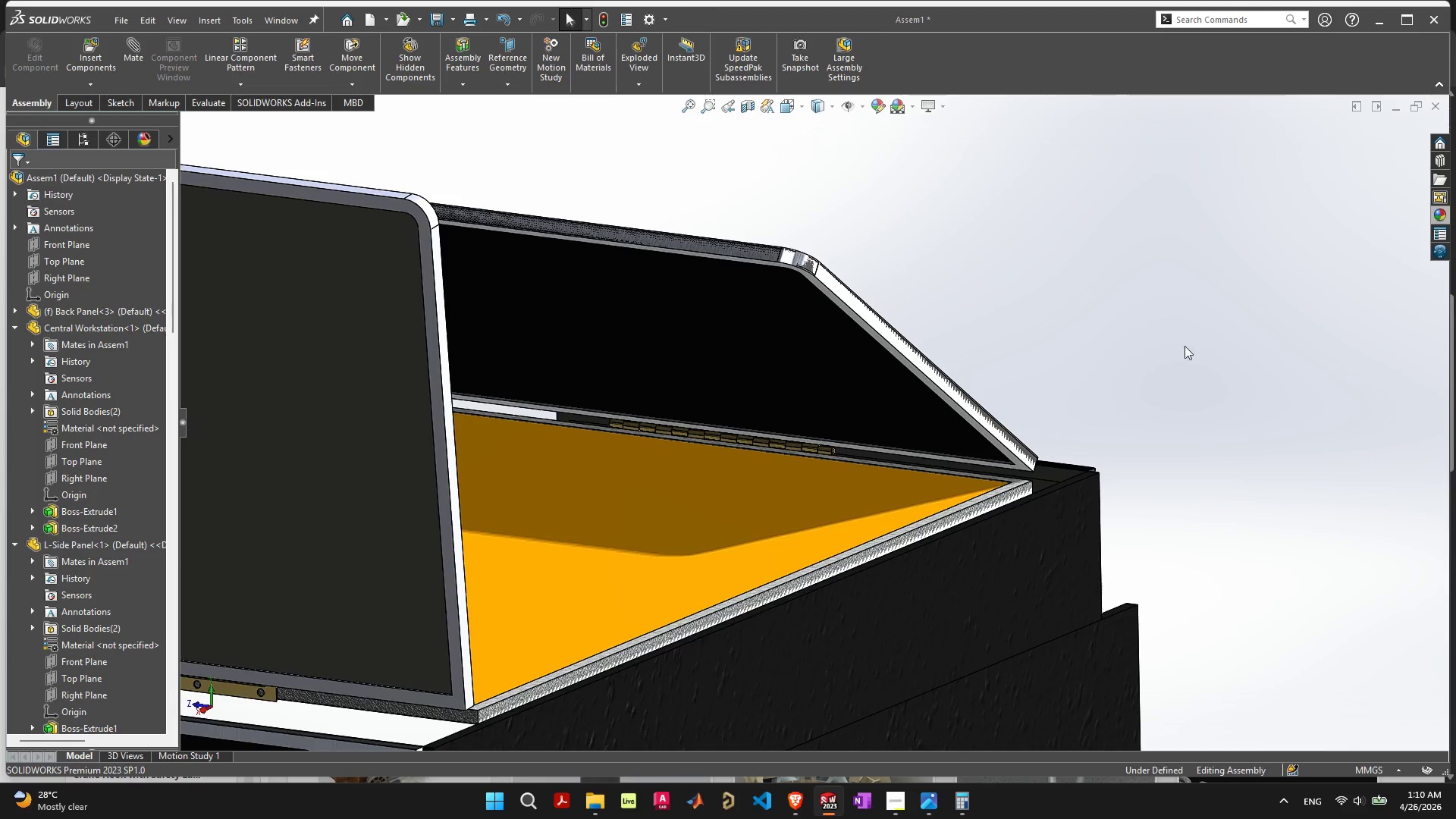 
scroll: coordinate [1147, 452], scroll_direction: down, amount: 8.0
 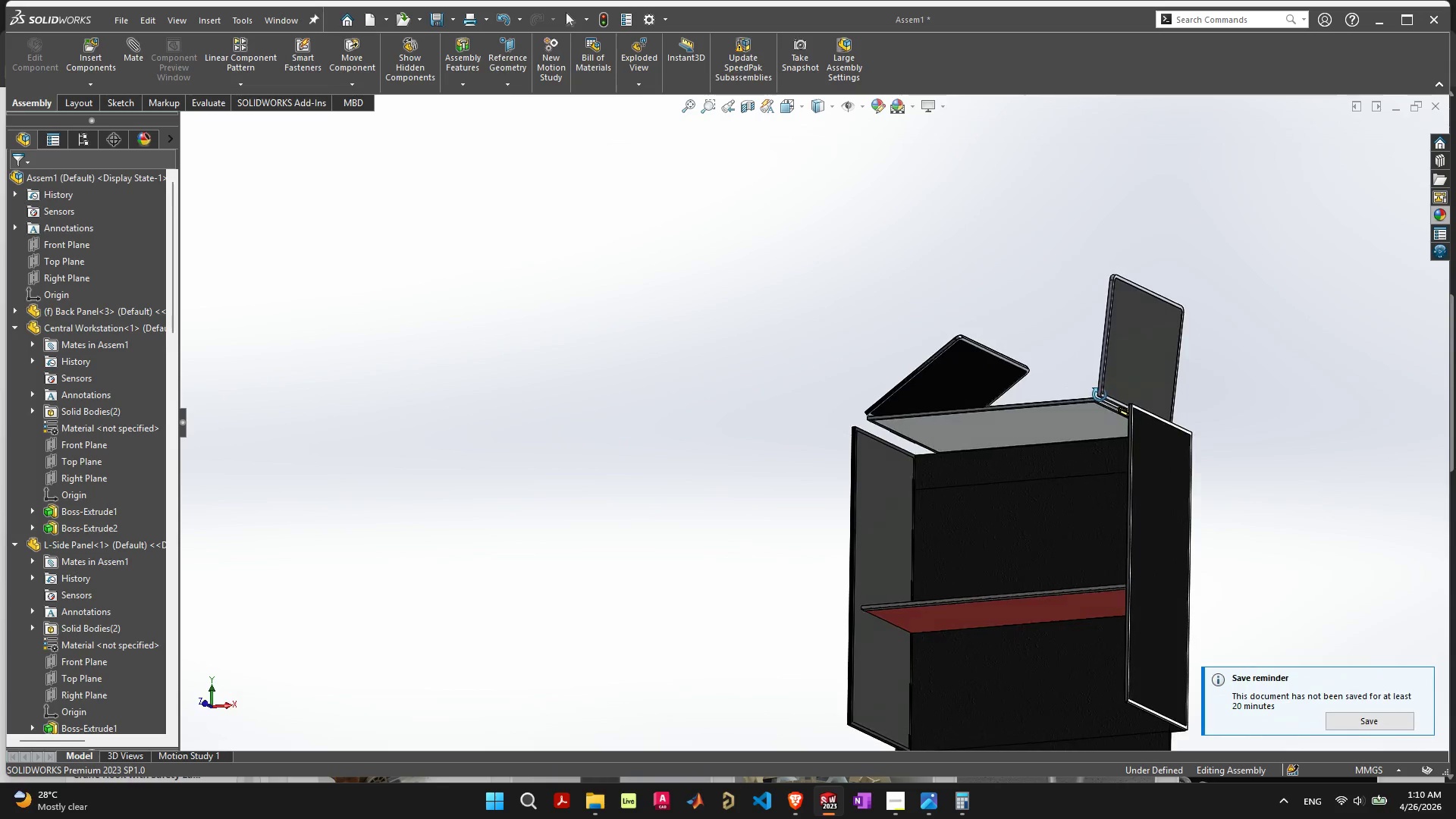 
scroll: coordinate [1072, 431], scroll_direction: up, amount: 4.0
 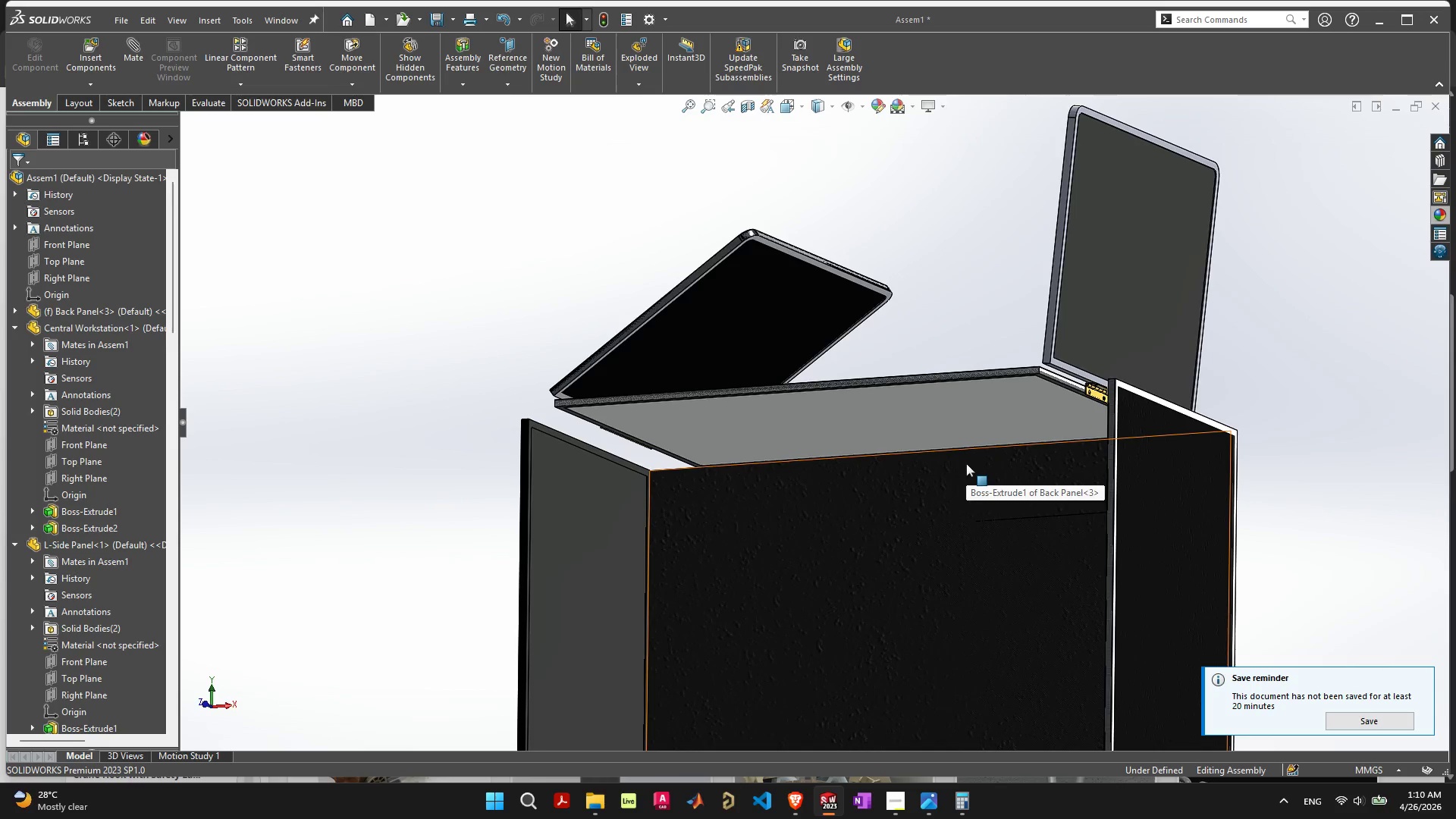 
scroll: coordinate [925, 456], scroll_direction: down, amount: 2.0
 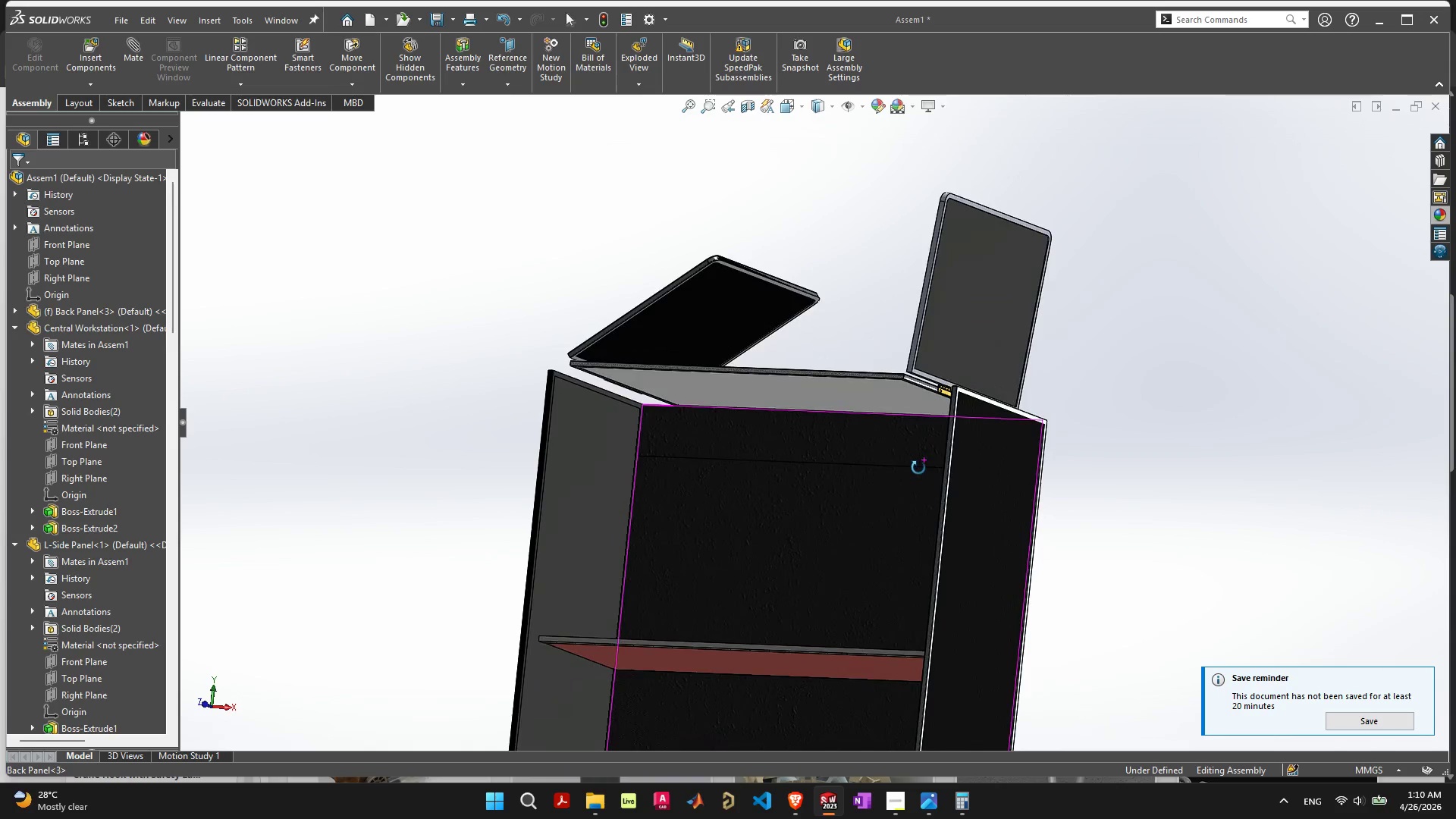 
scroll: coordinate [843, 432], scroll_direction: up, amount: 1.0
 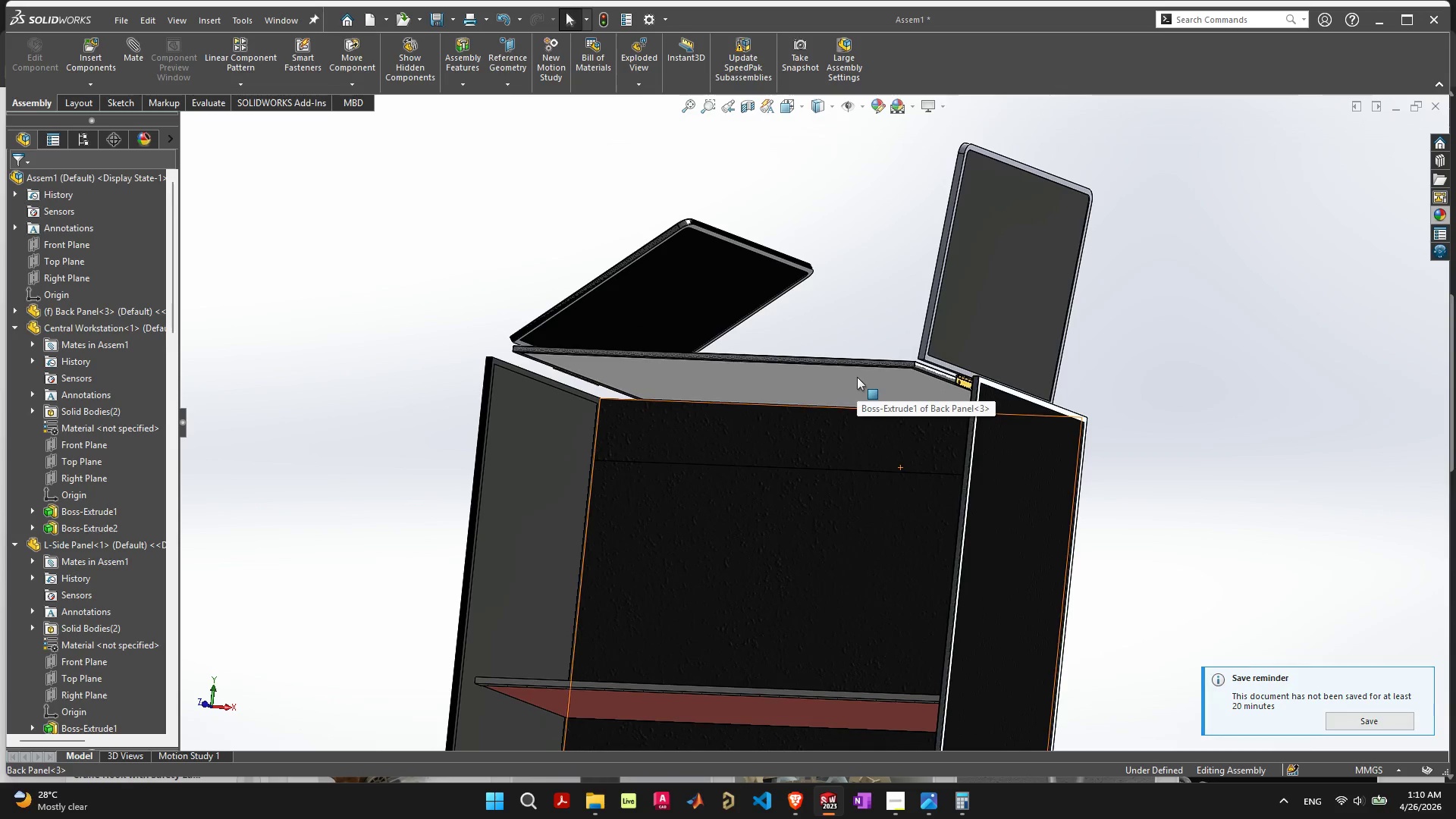 
left_click([857, 377])
 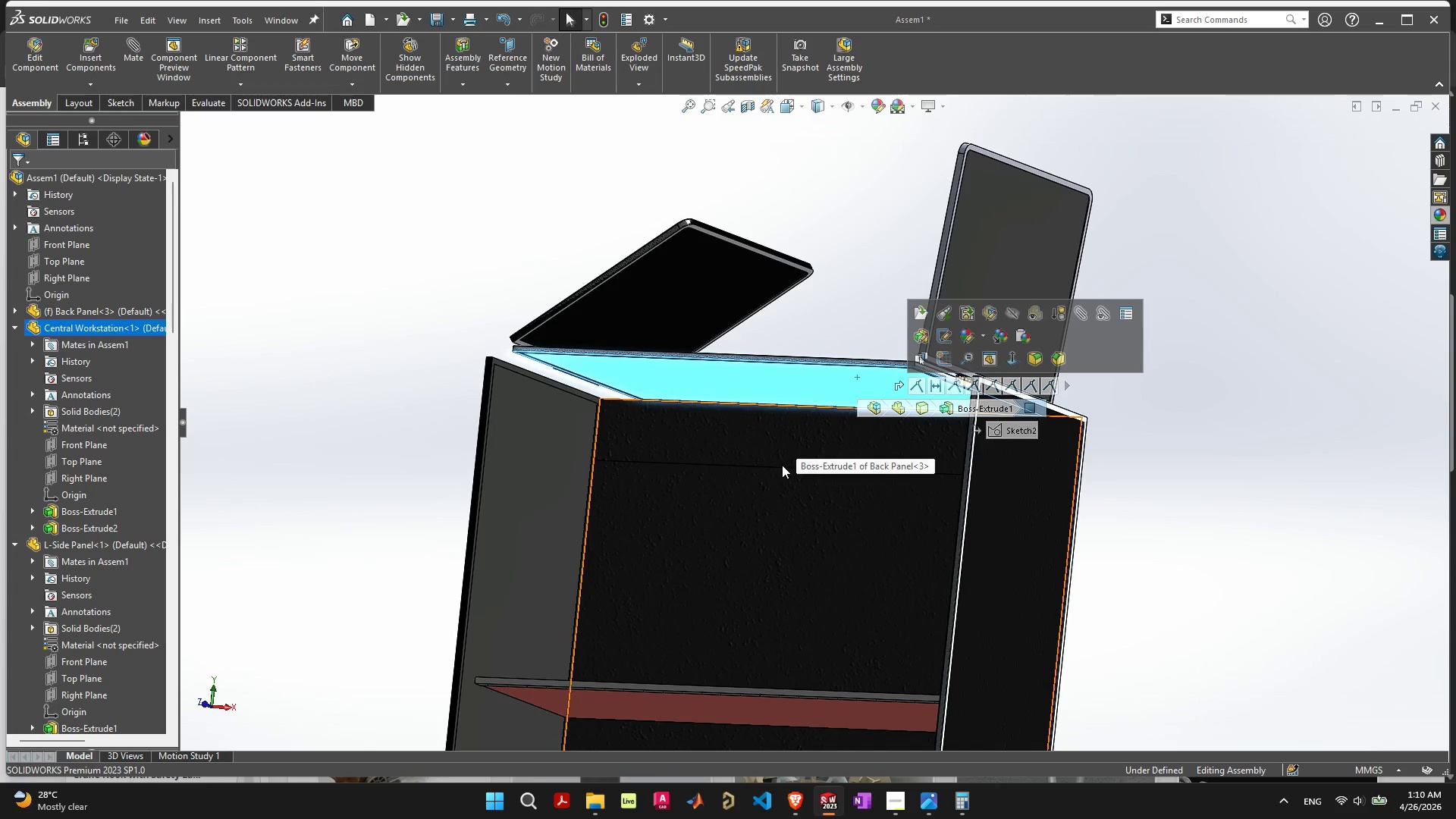 
hold_key(key=ShiftLeft, duration=1.34)
 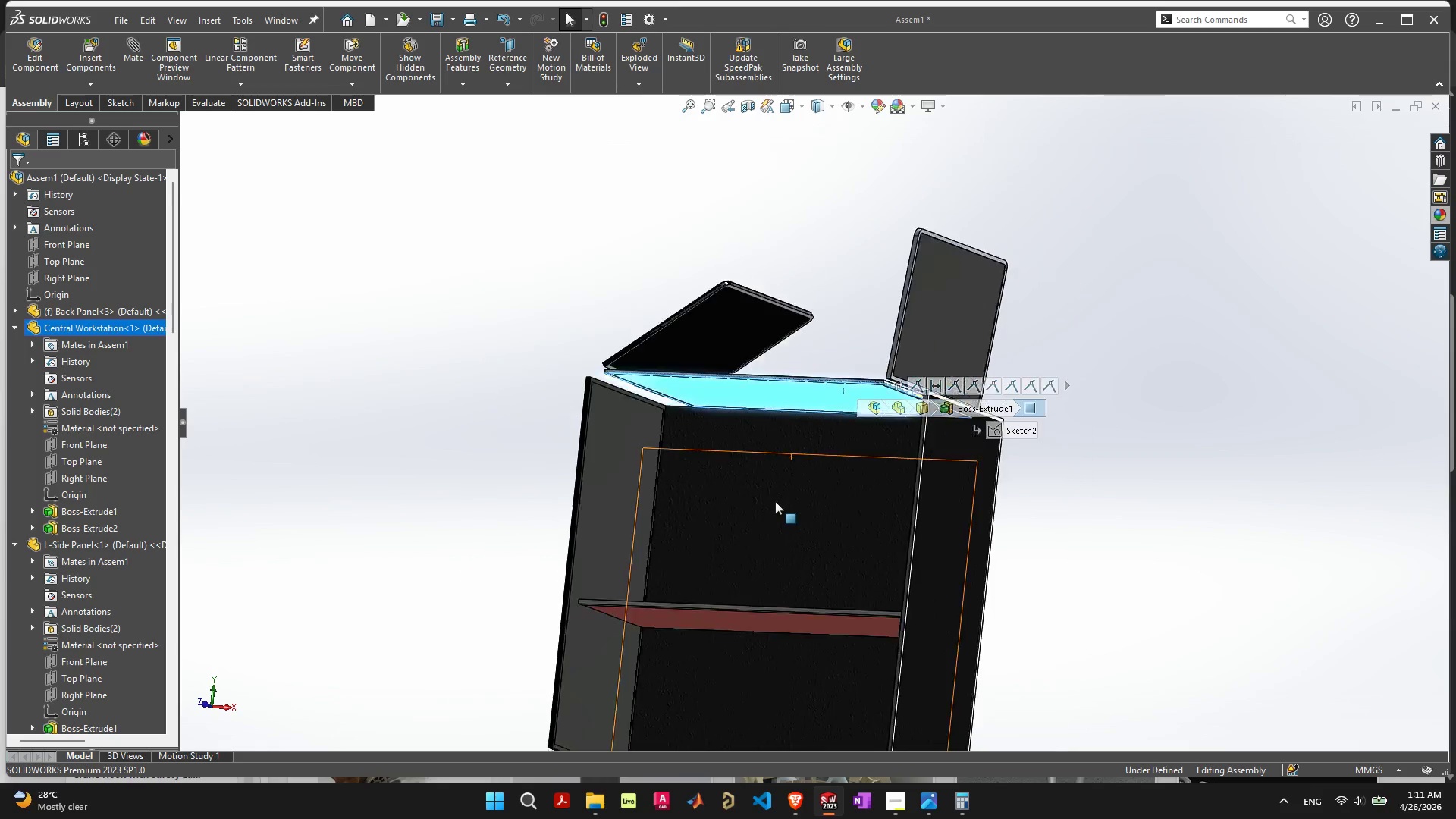 
scroll: coordinate [774, 500], scroll_direction: down, amount: 7.0
 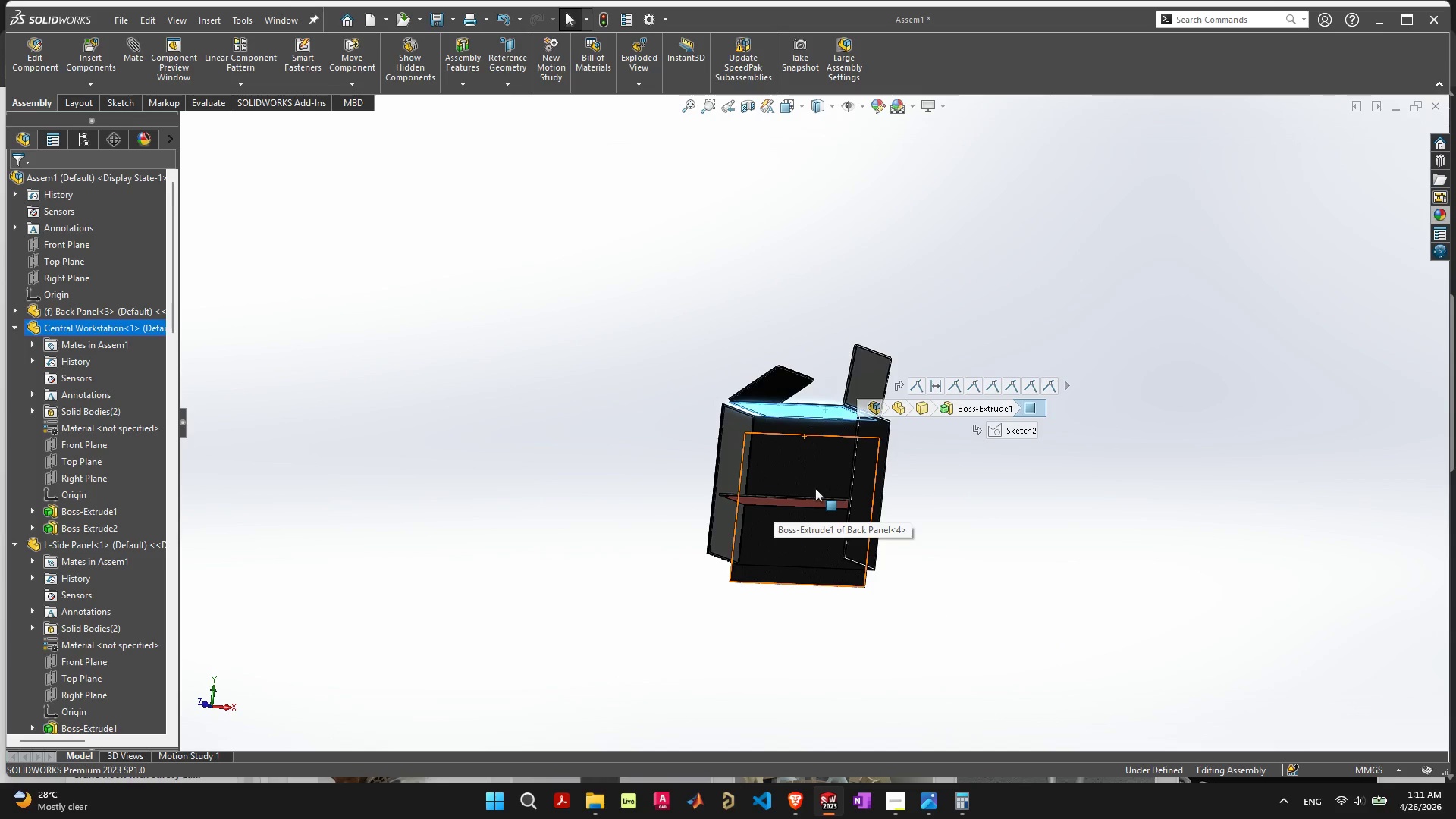 
scroll: coordinate [817, 451], scroll_direction: up, amount: 5.0
 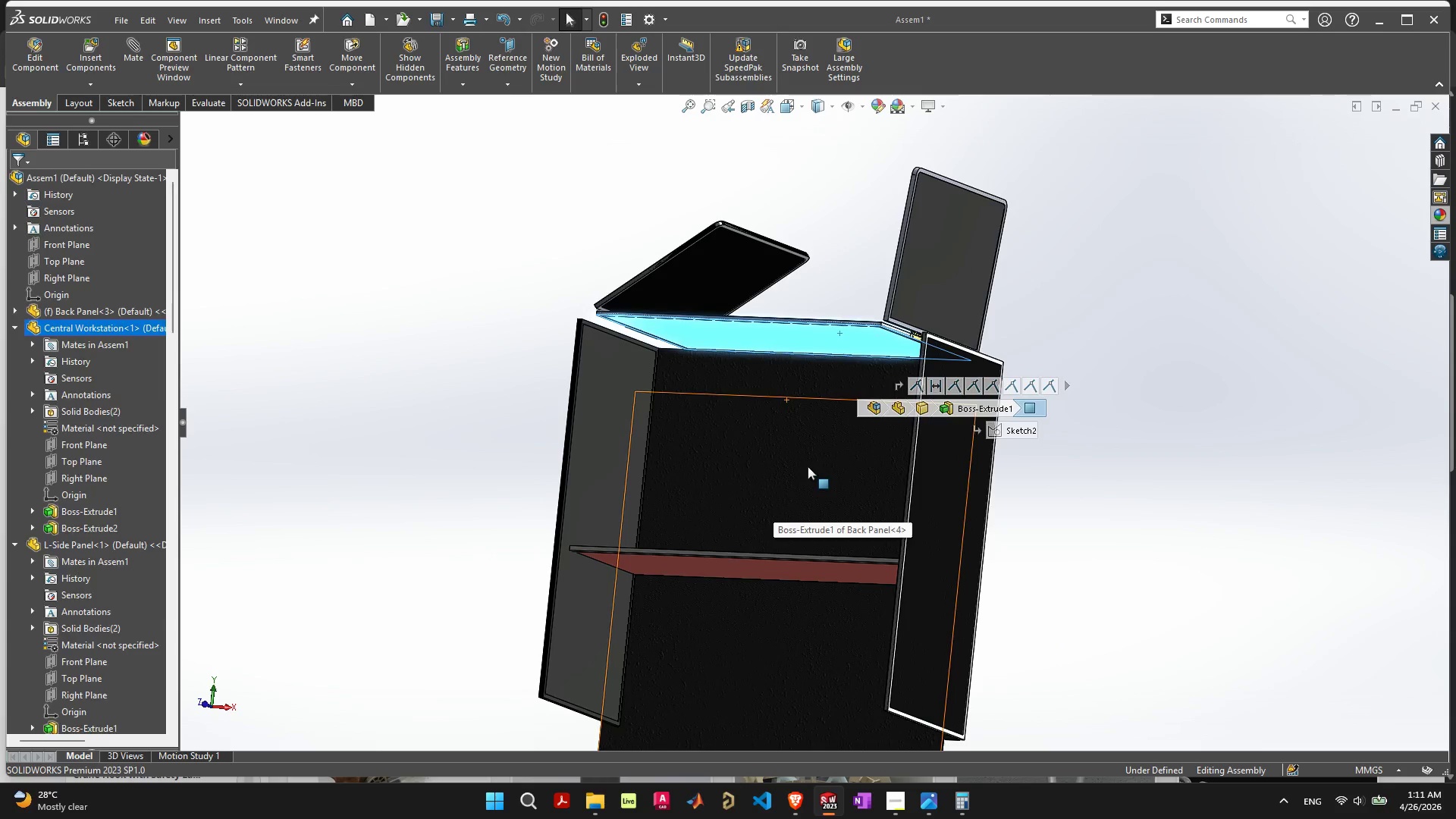 
left_click_drag(start_coordinate=[808, 466], to_coordinate=[1224, 310])
 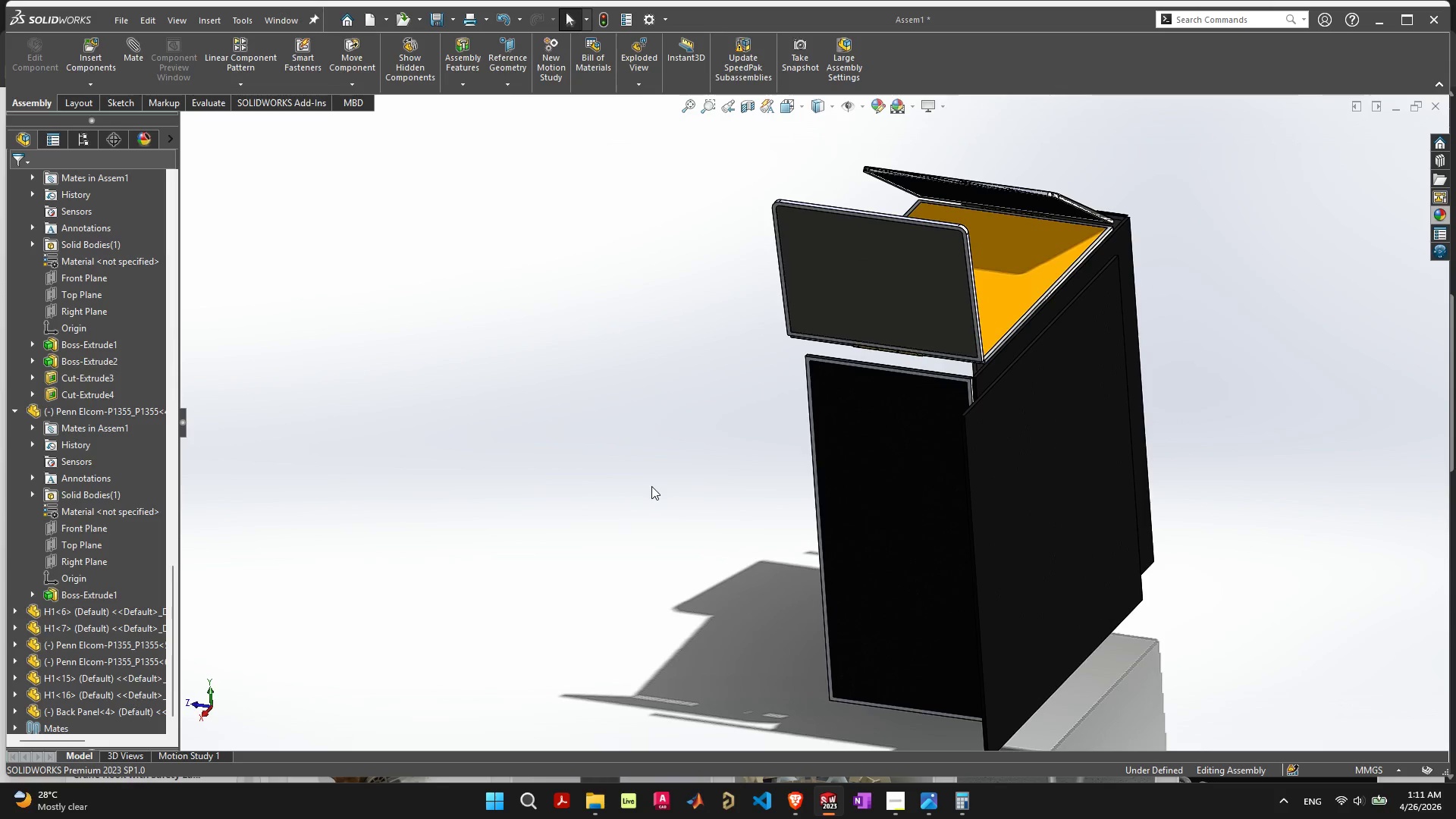 
scroll: coordinate [951, 429], scroll_direction: up, amount: 6.0
 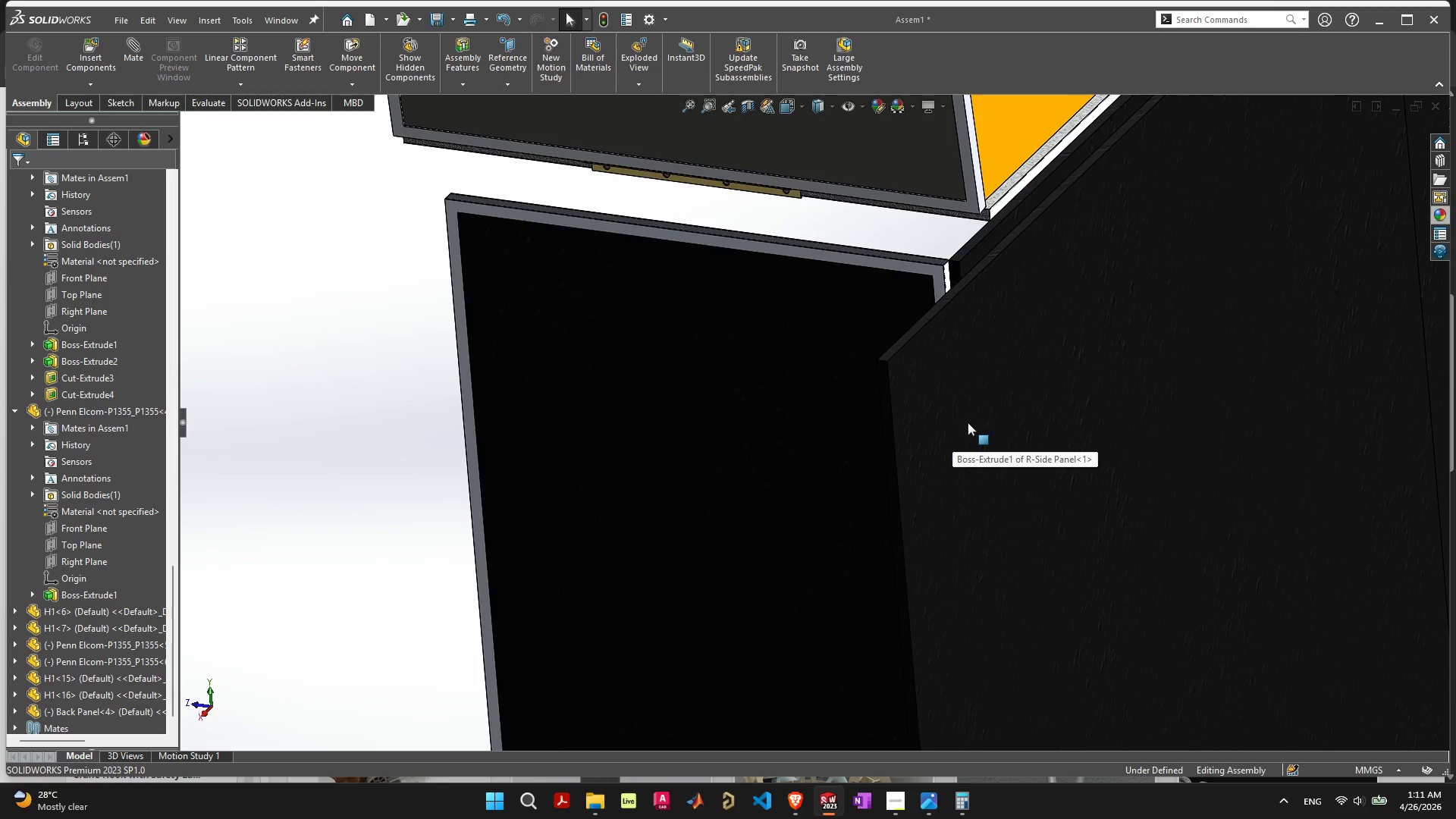 
left_click_drag(start_coordinate=[968, 422], to_coordinate=[1178, 404])
 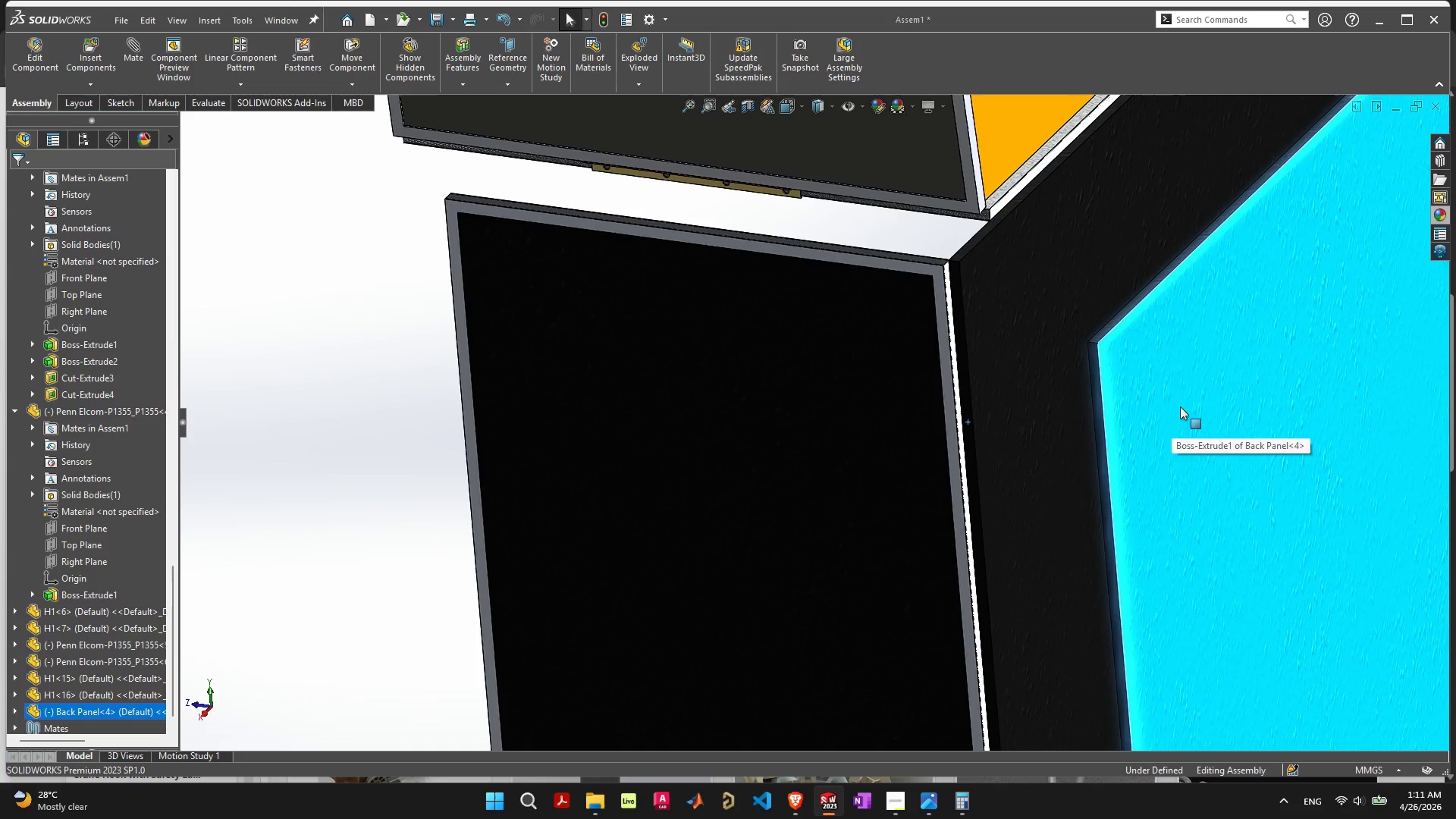 
left_click([1042, 333])
 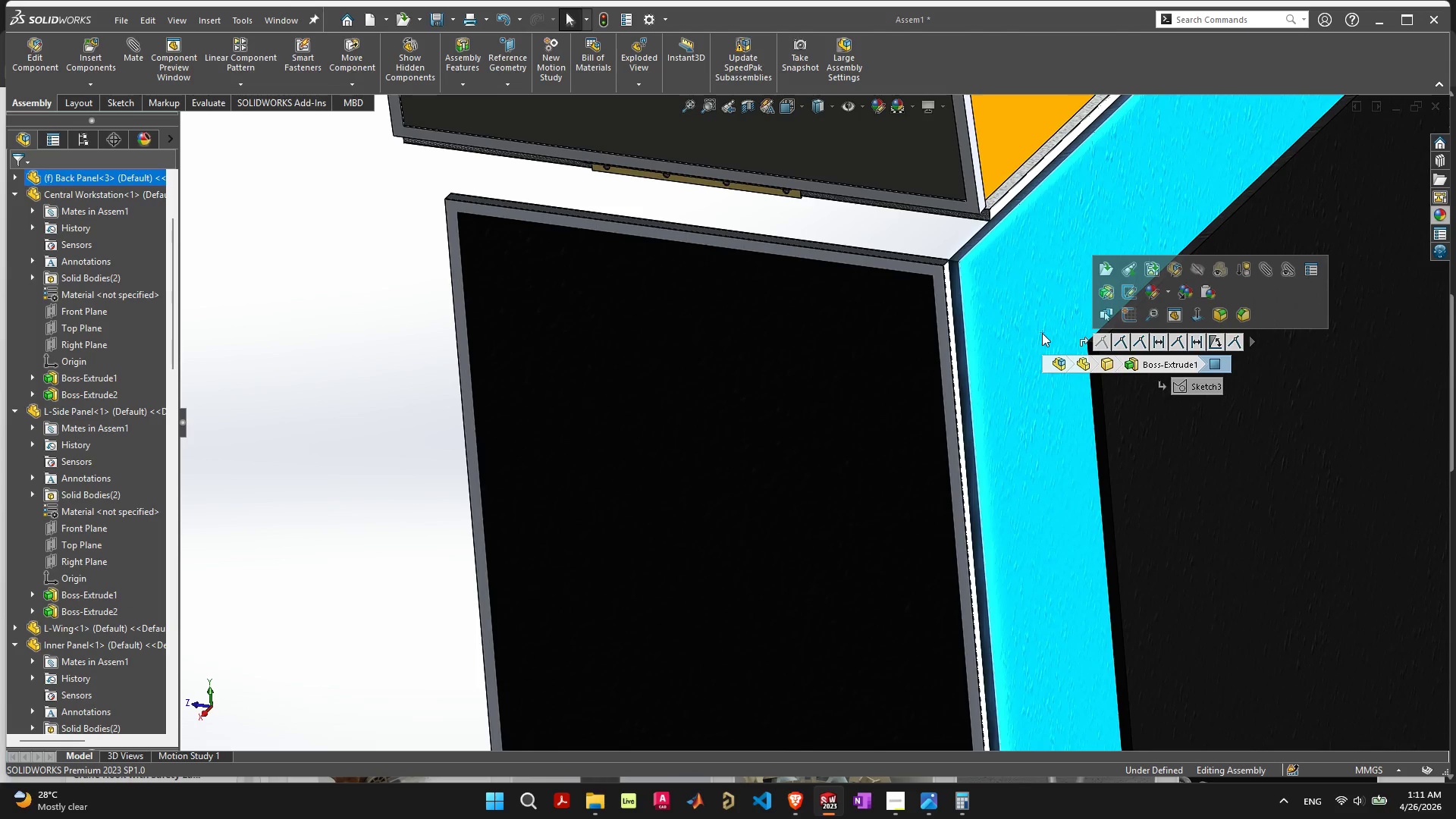 
left_click_drag(start_coordinate=[1011, 373], to_coordinate=[1028, 438])
 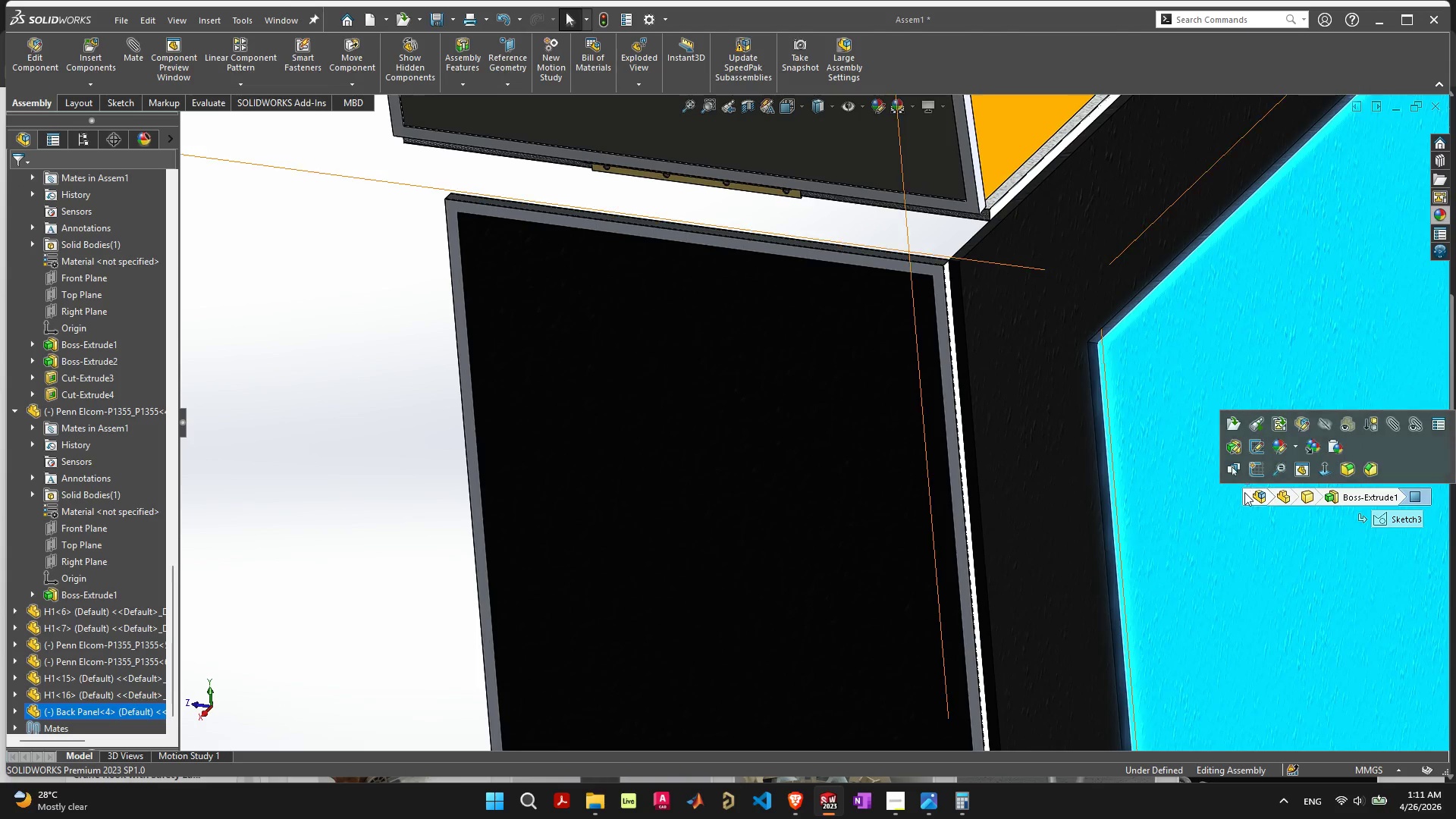 
scroll: coordinate [1189, 486], scroll_direction: down, amount: 8.0
 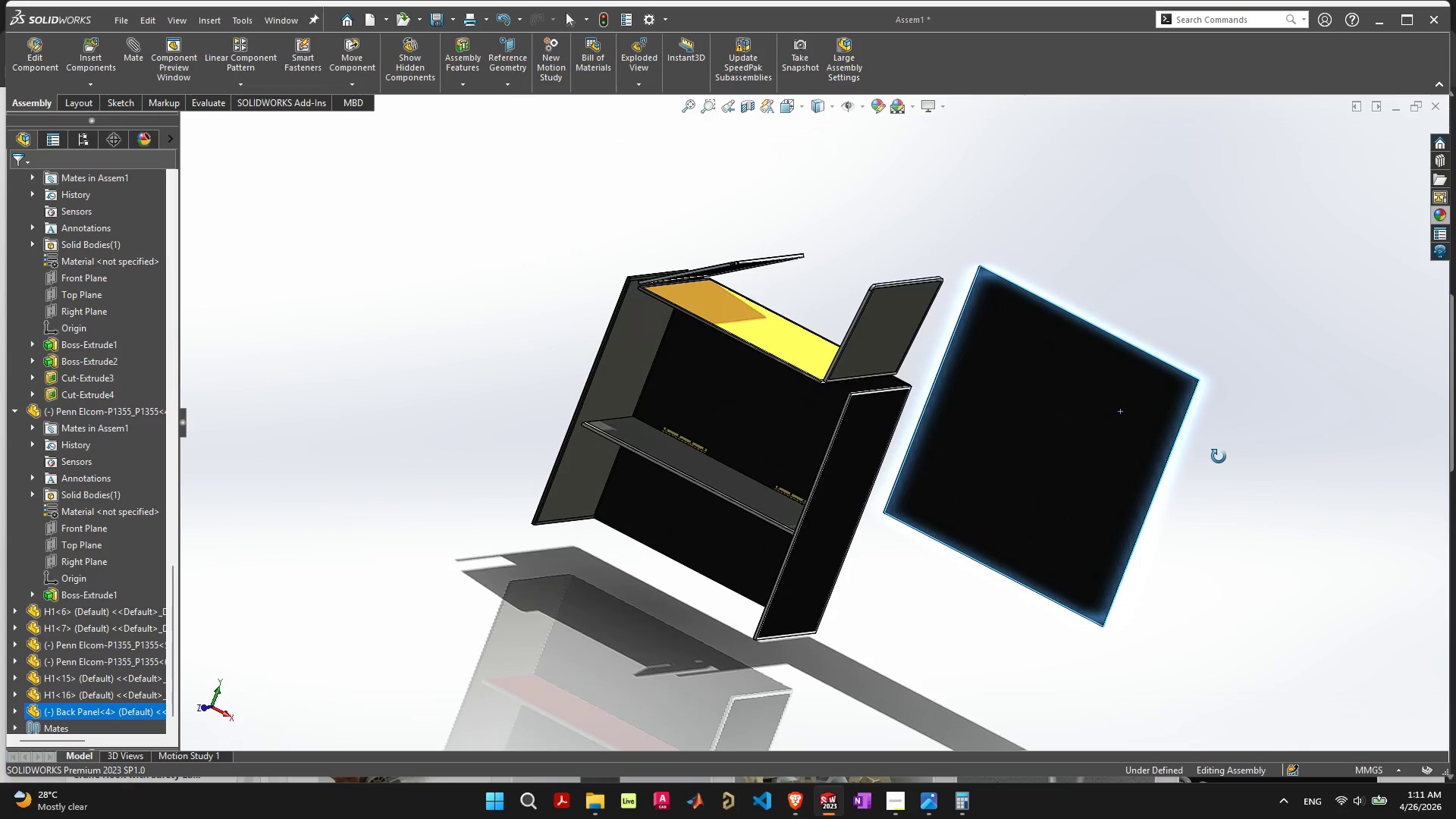 
key(Delete)
 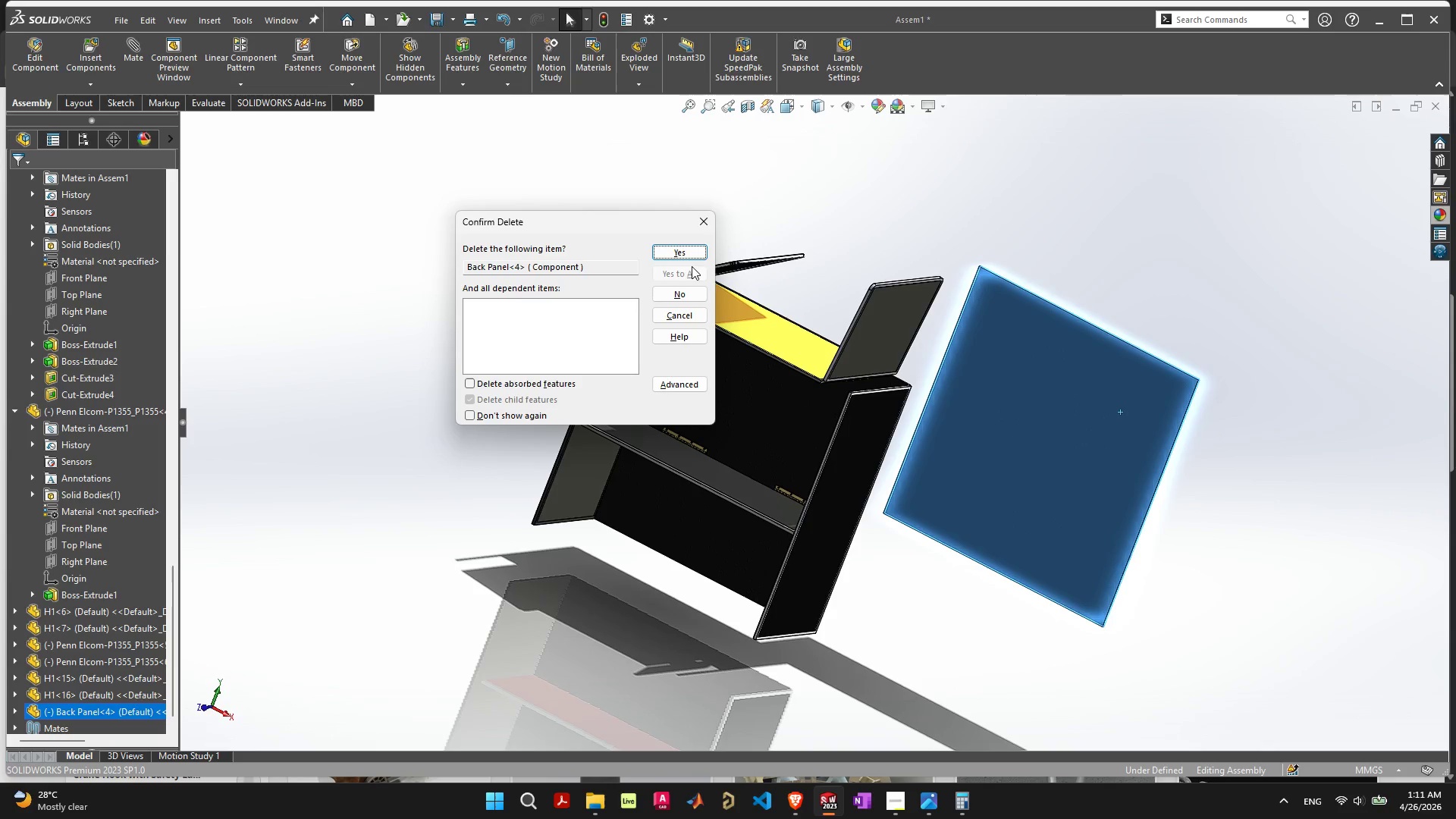 
left_click([687, 253])
 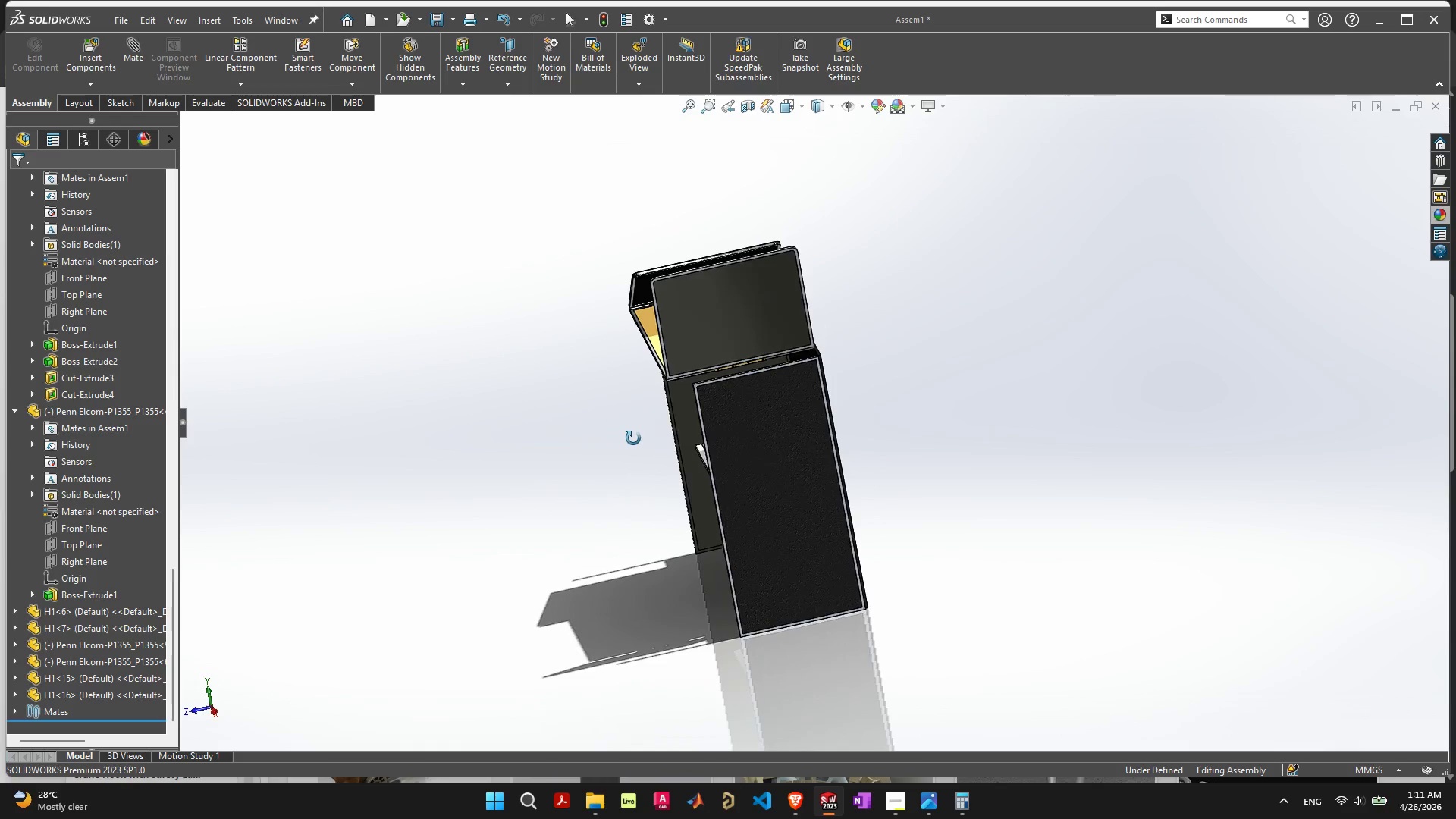 
wait(19.5)
 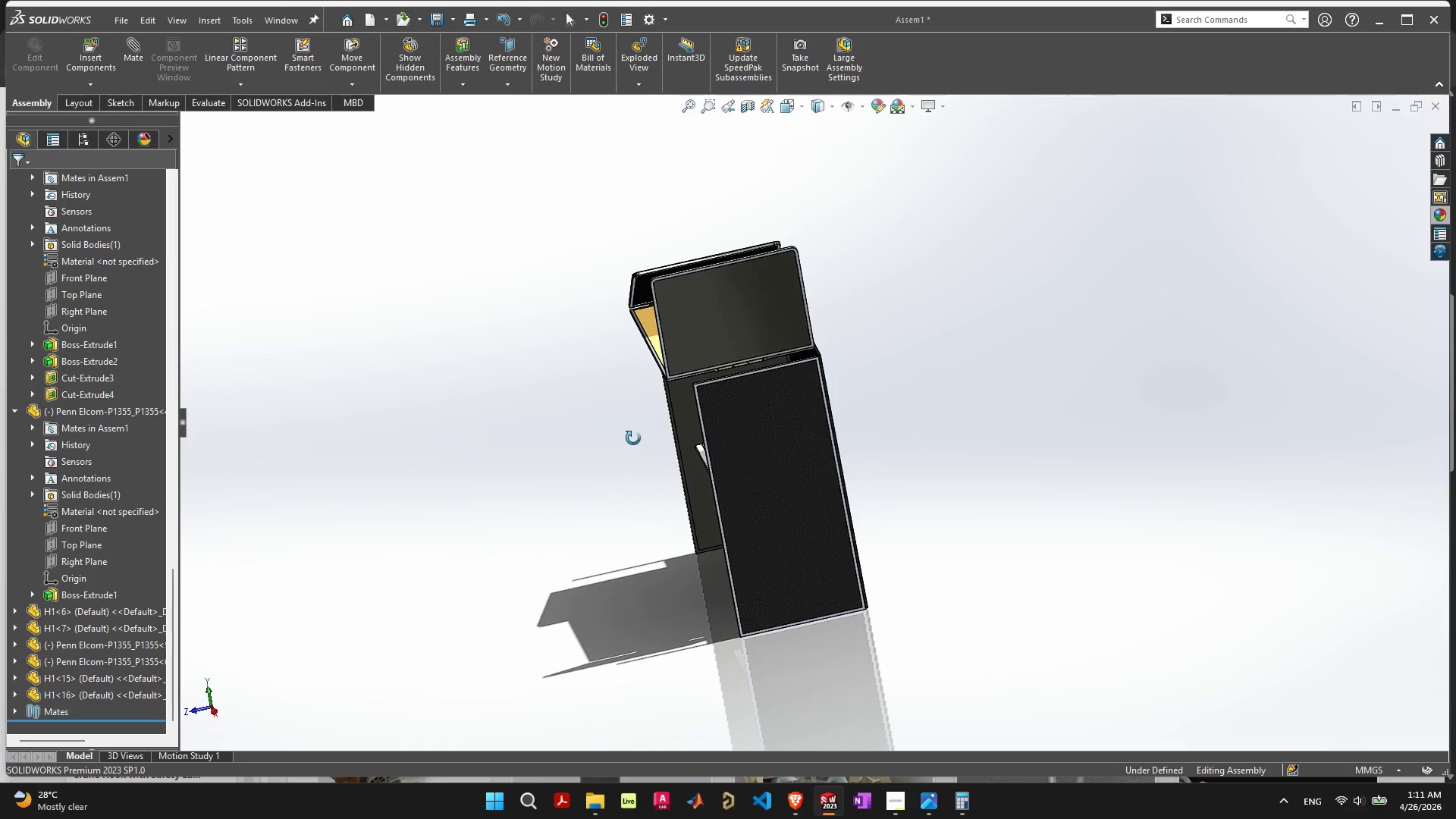 
scroll: coordinate [779, 422], scroll_direction: up, amount: 6.0
 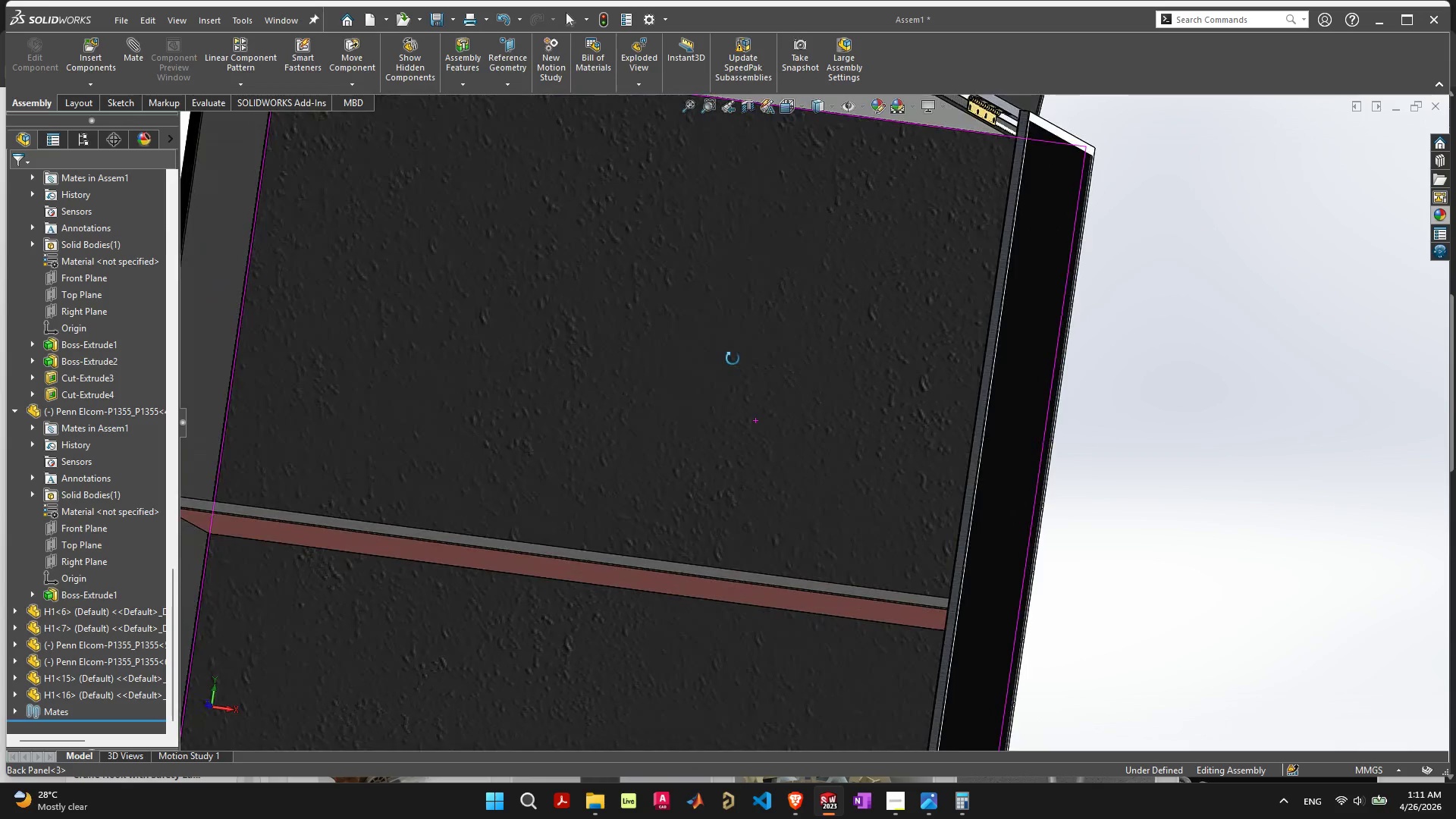 
scroll: coordinate [746, 322], scroll_direction: down, amount: 4.0
 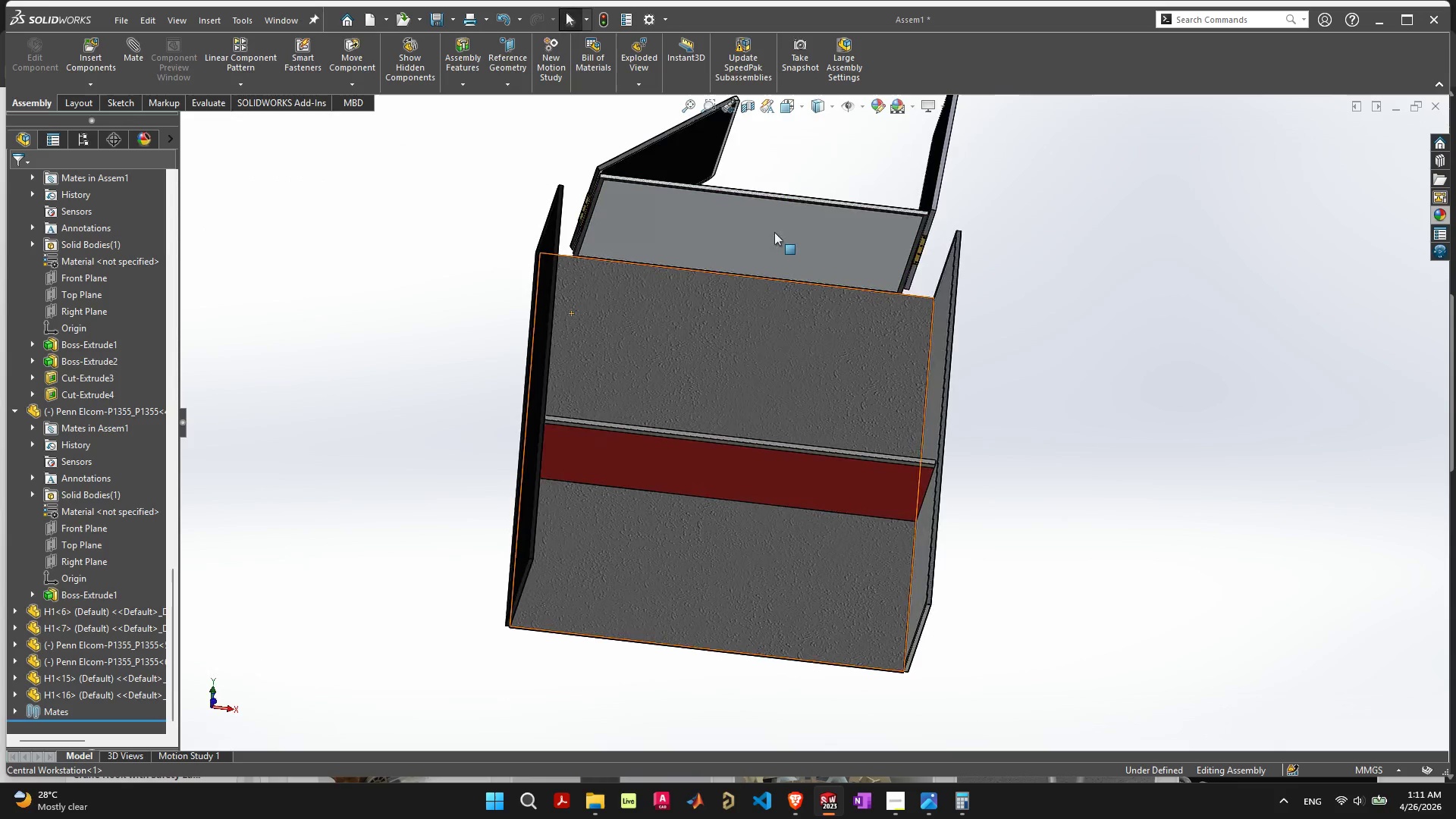 
scroll: coordinate [775, 236], scroll_direction: up, amount: 4.0
 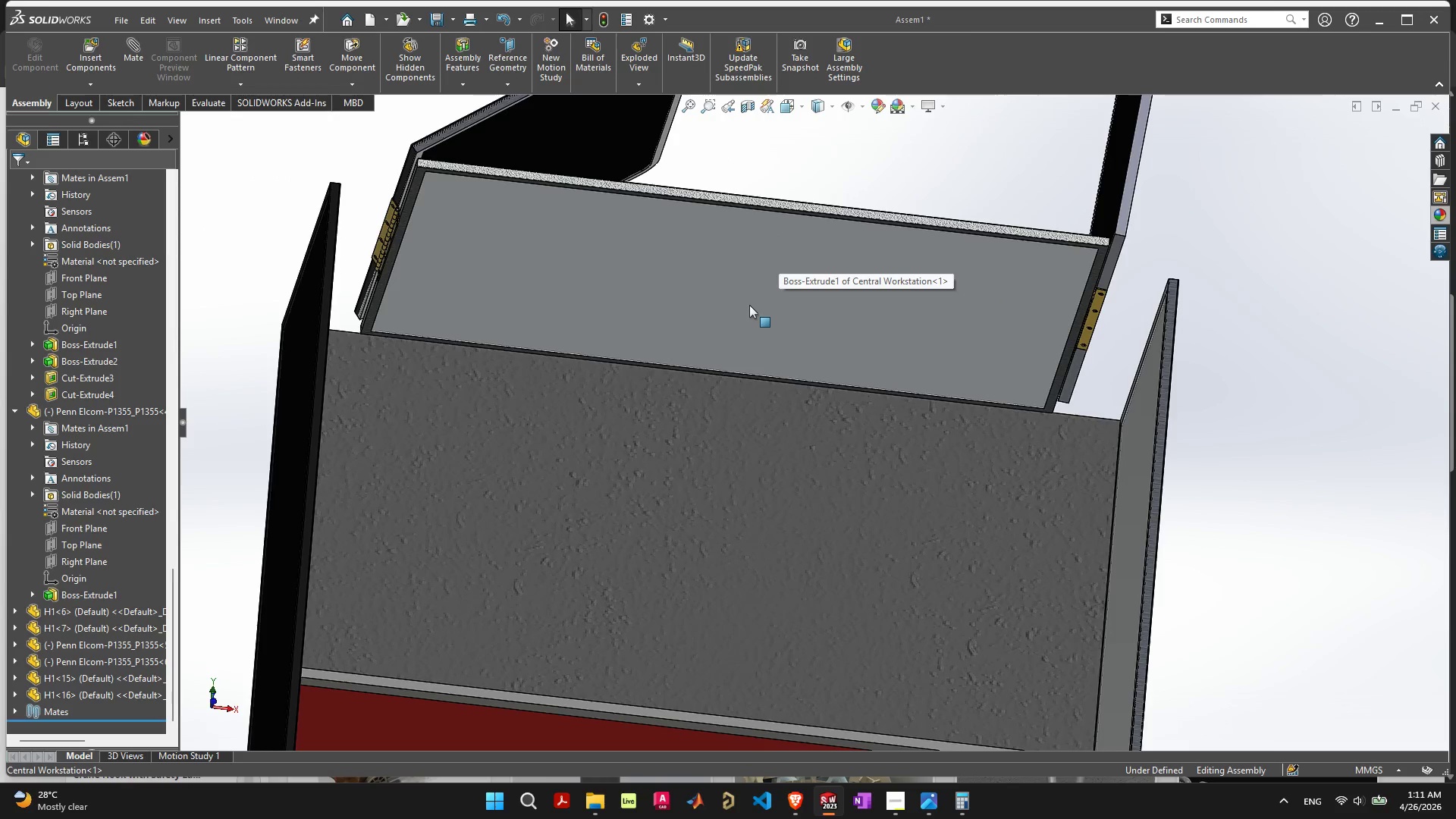 
left_click_drag(start_coordinate=[752, 296], to_coordinate=[743, 362])
 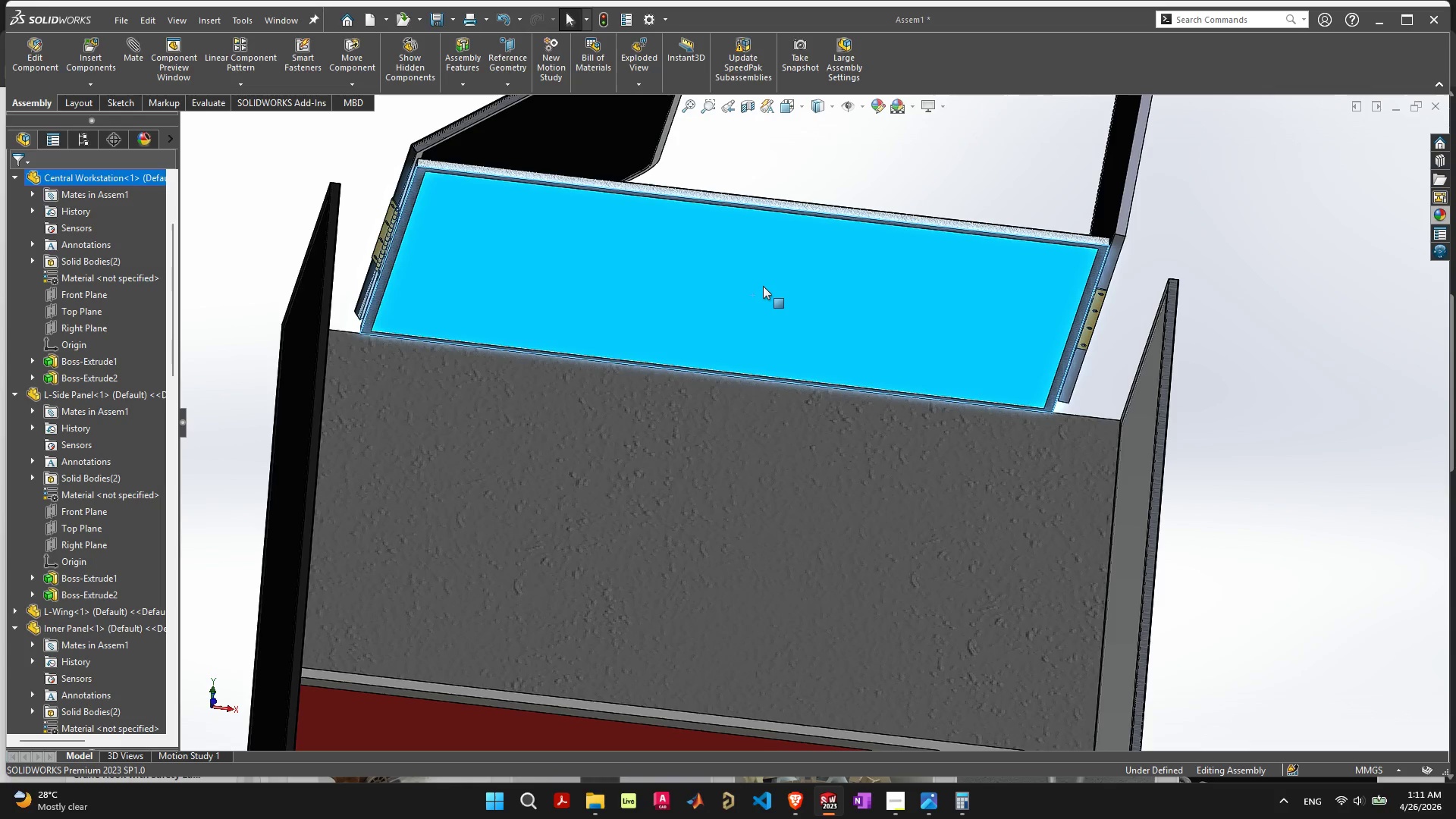 
left_click([763, 286])
 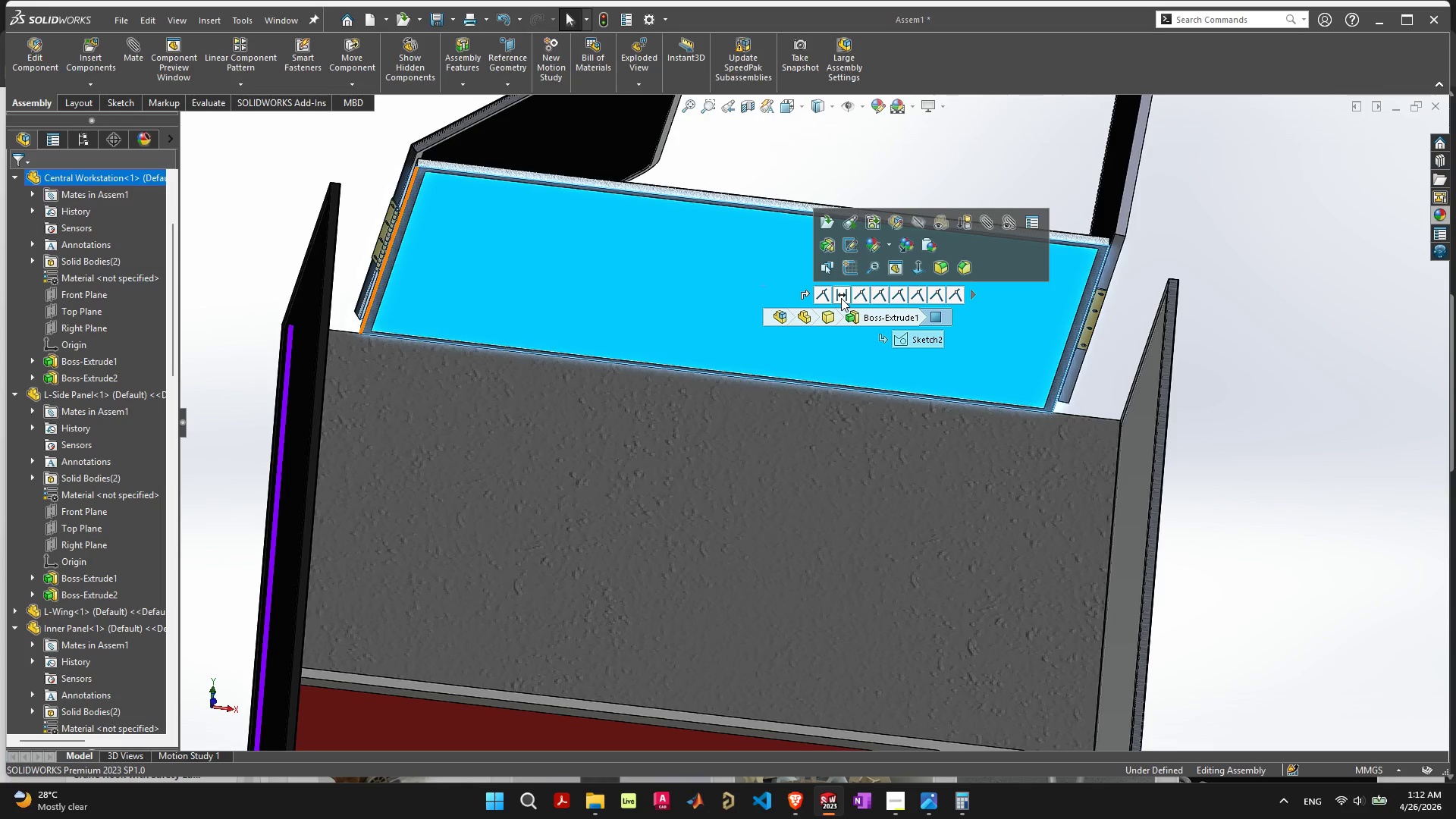 
left_click([841, 298])
 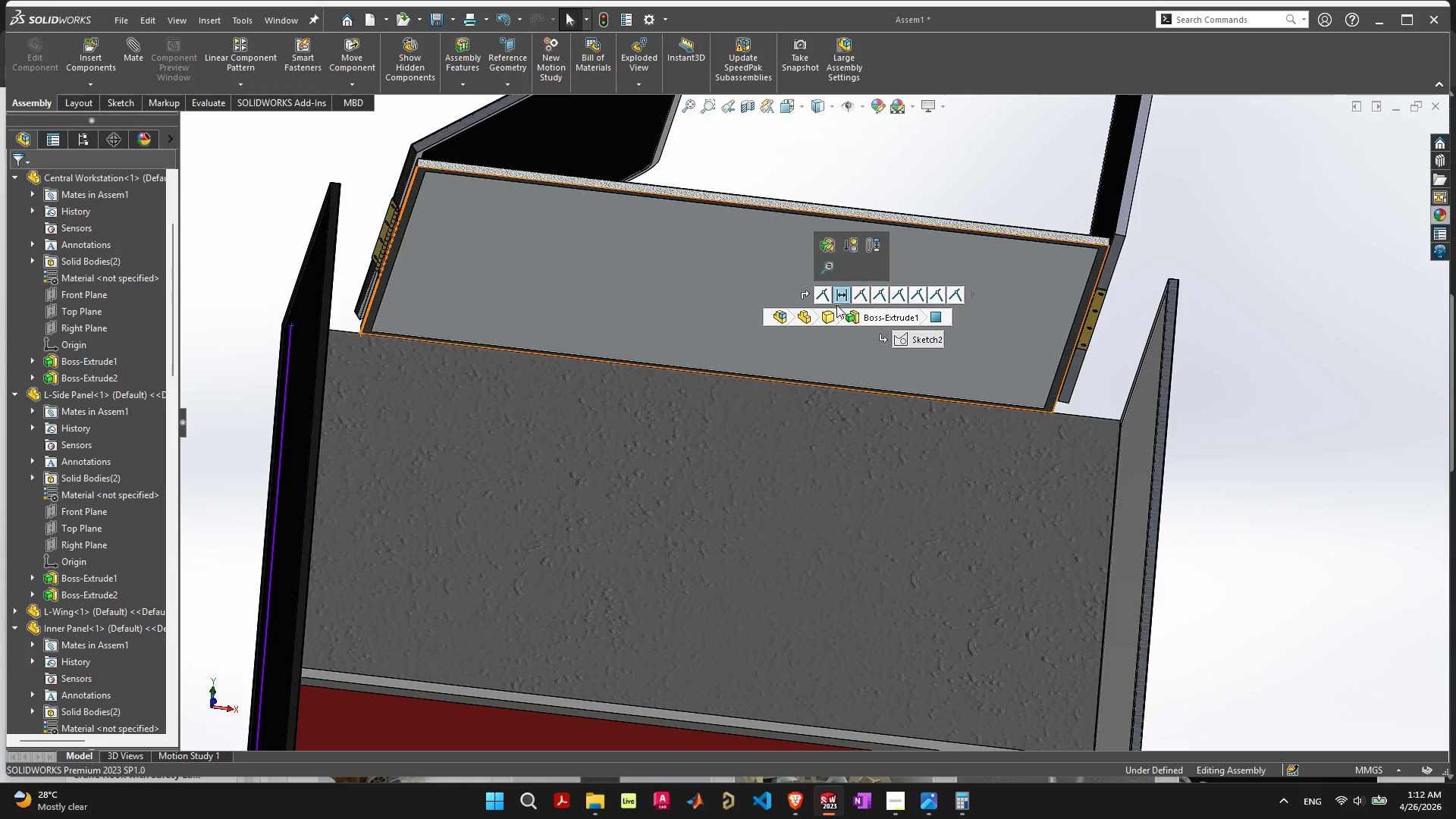 
scroll: coordinate [777, 358], scroll_direction: down, amount: 5.0
 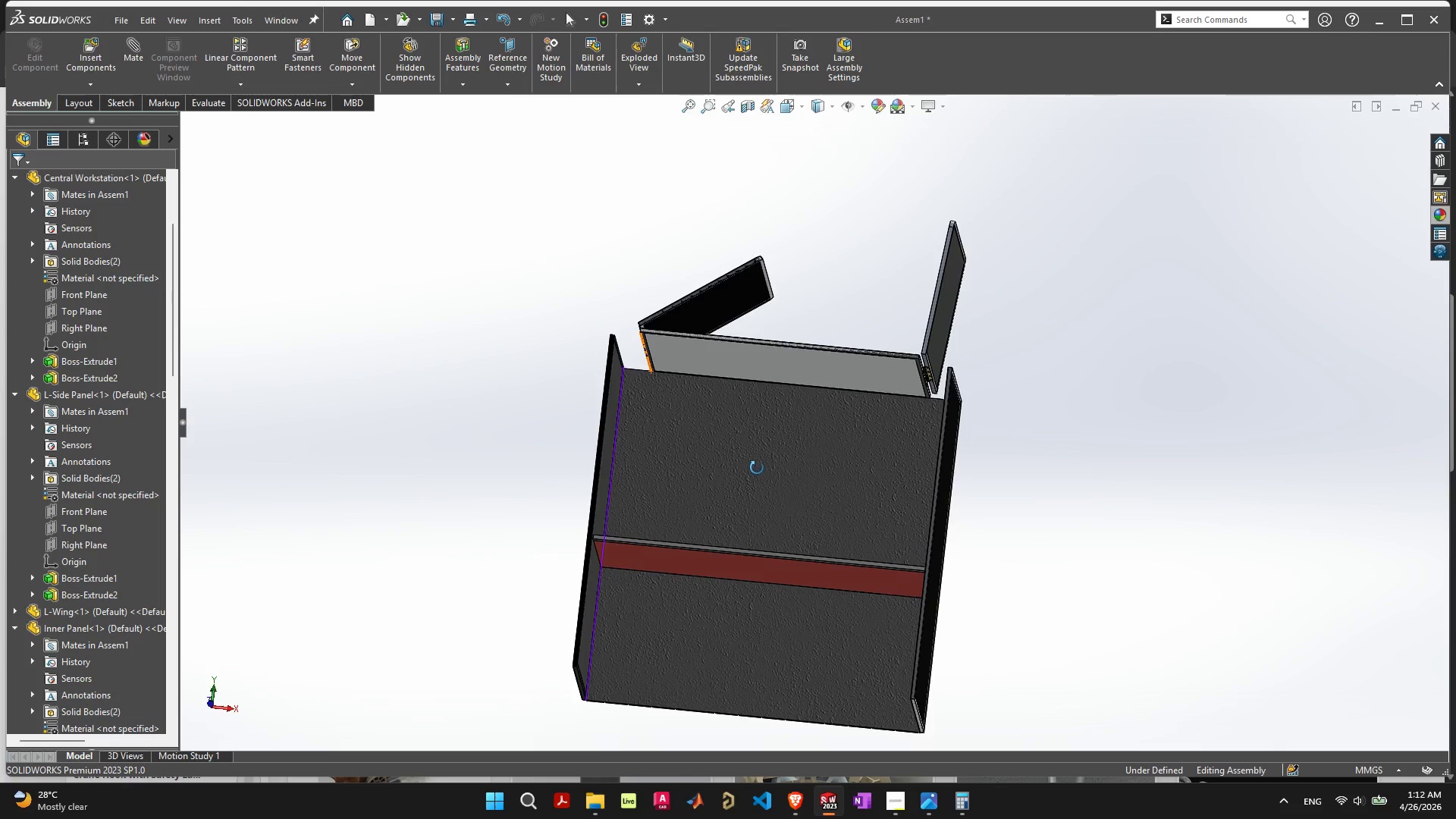 
wait(6.46)
 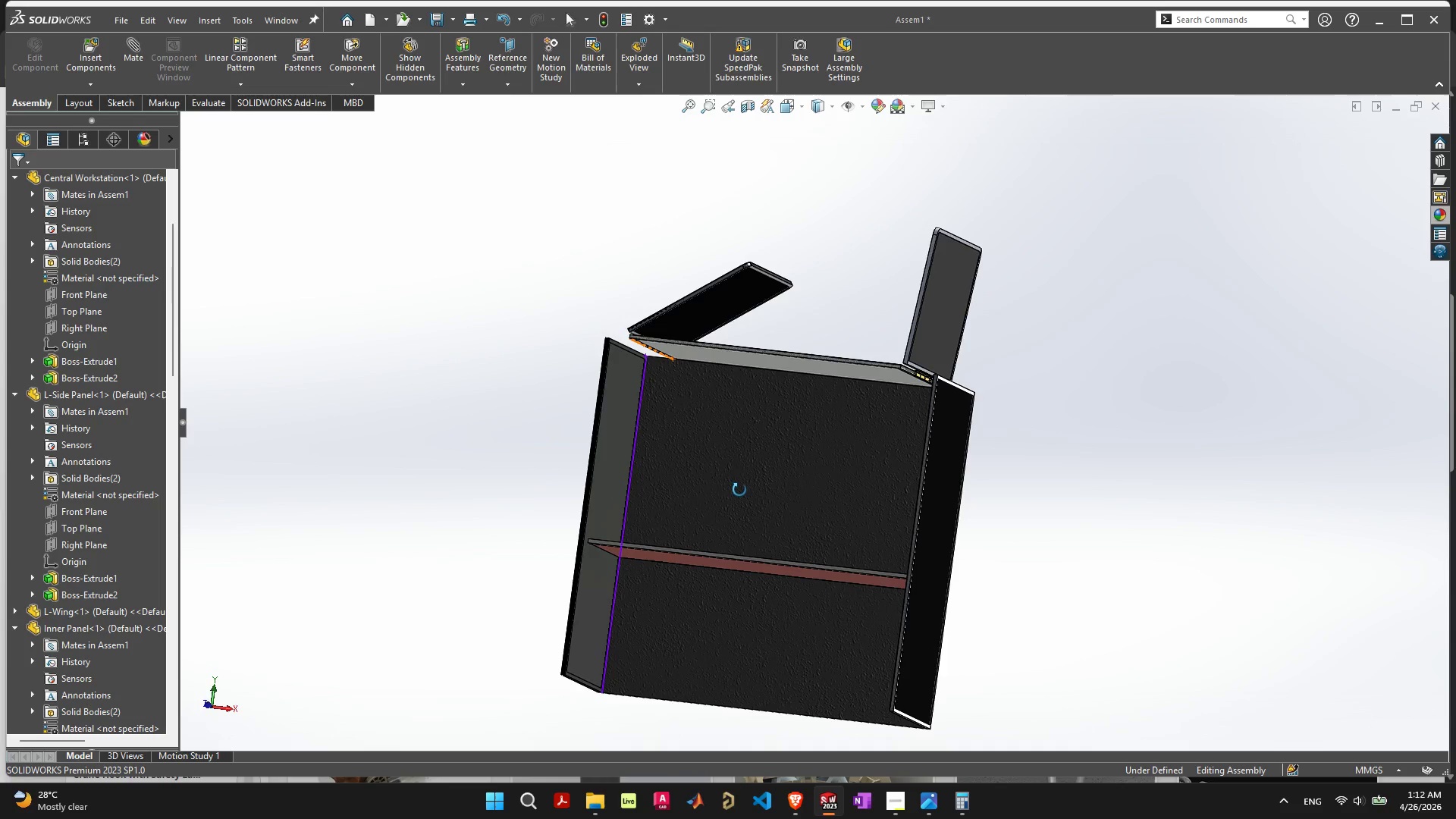 
scroll: coordinate [685, 375], scroll_direction: up, amount: 6.0
 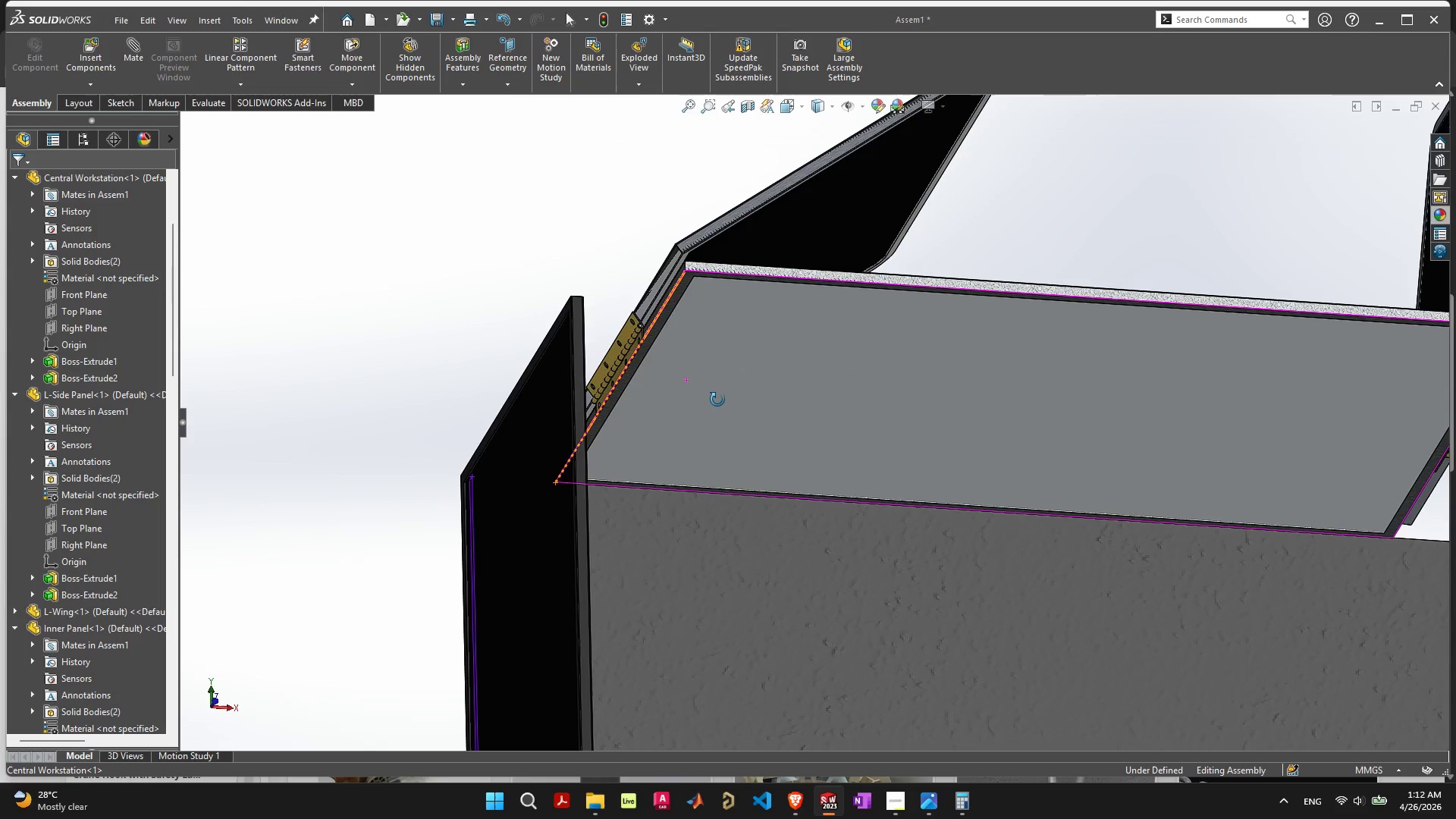 
wait(7.68)
 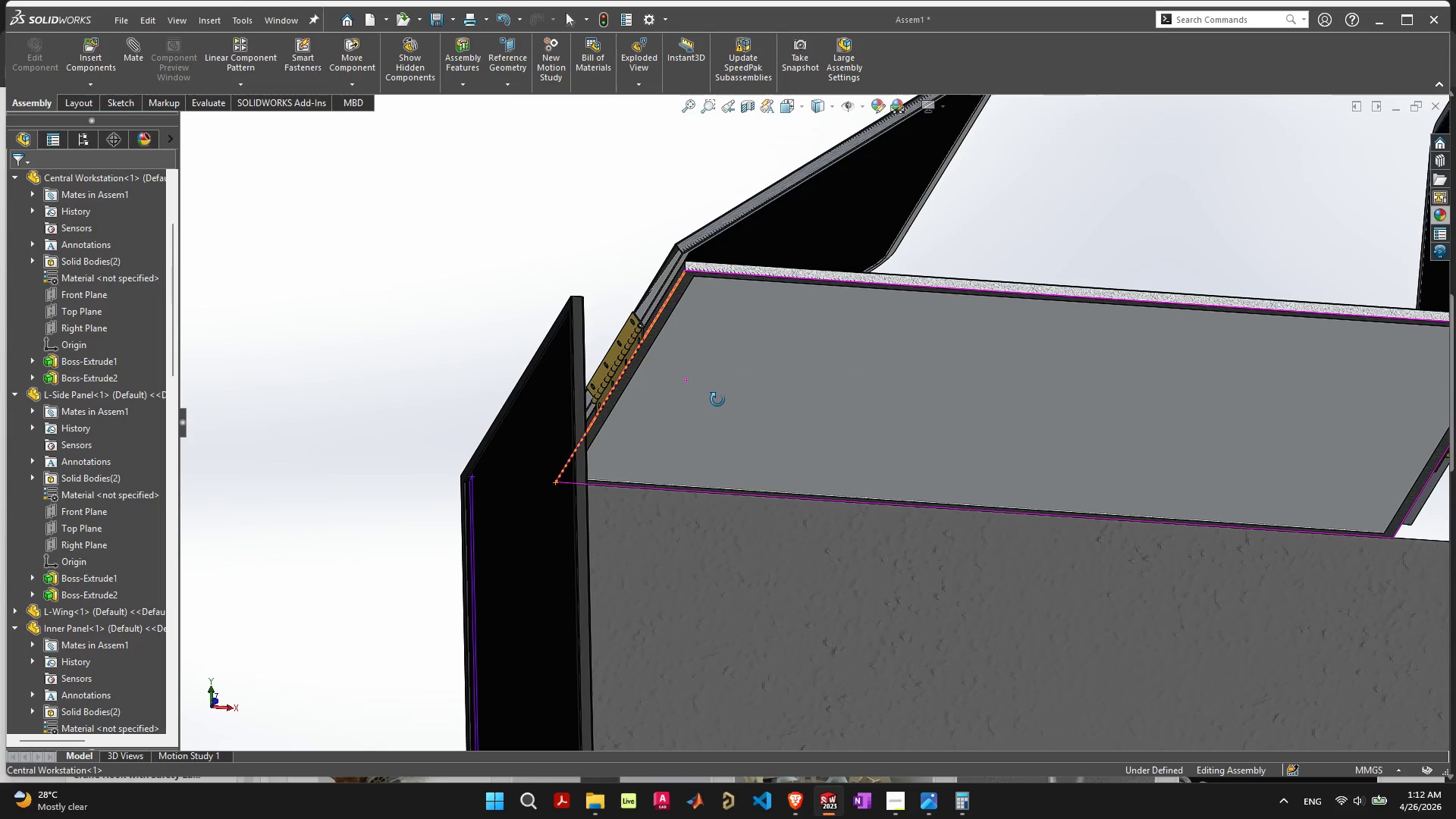 
left_click_drag(start_coordinate=[817, 284], to_coordinate=[817, 358])
 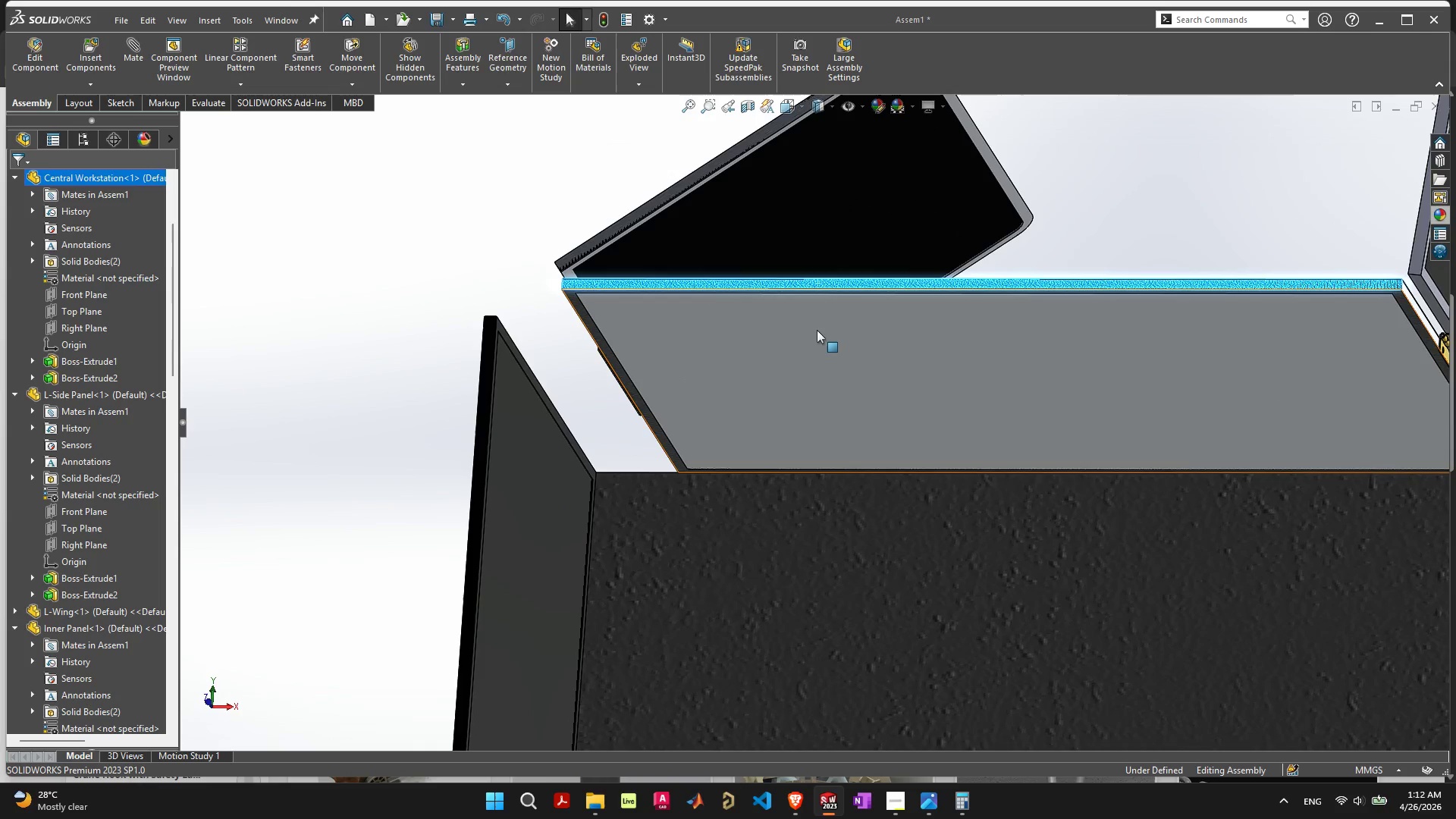 
mouse_move([834, 334])
 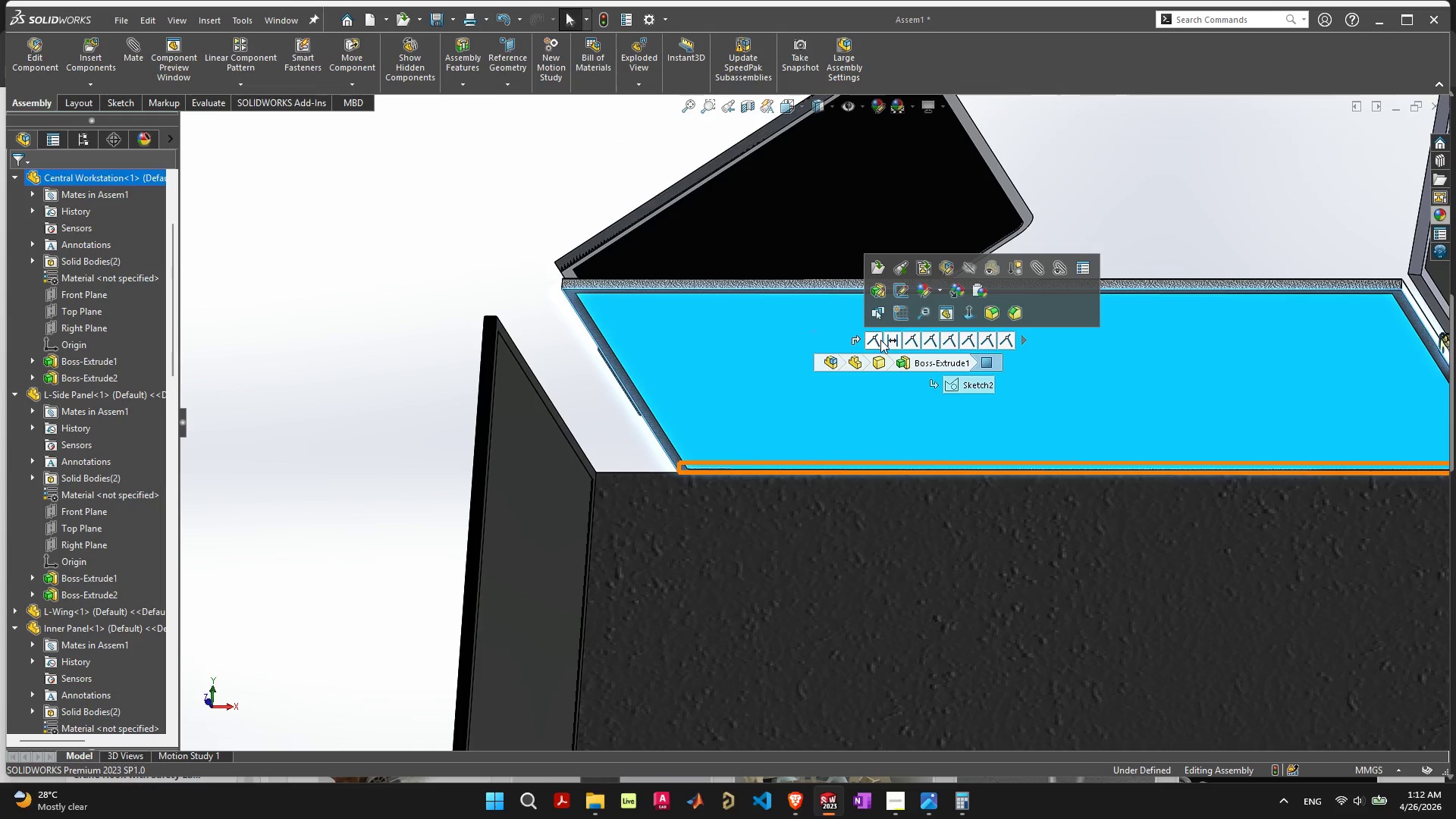 
scroll: coordinate [883, 375], scroll_direction: down, amount: 6.0
 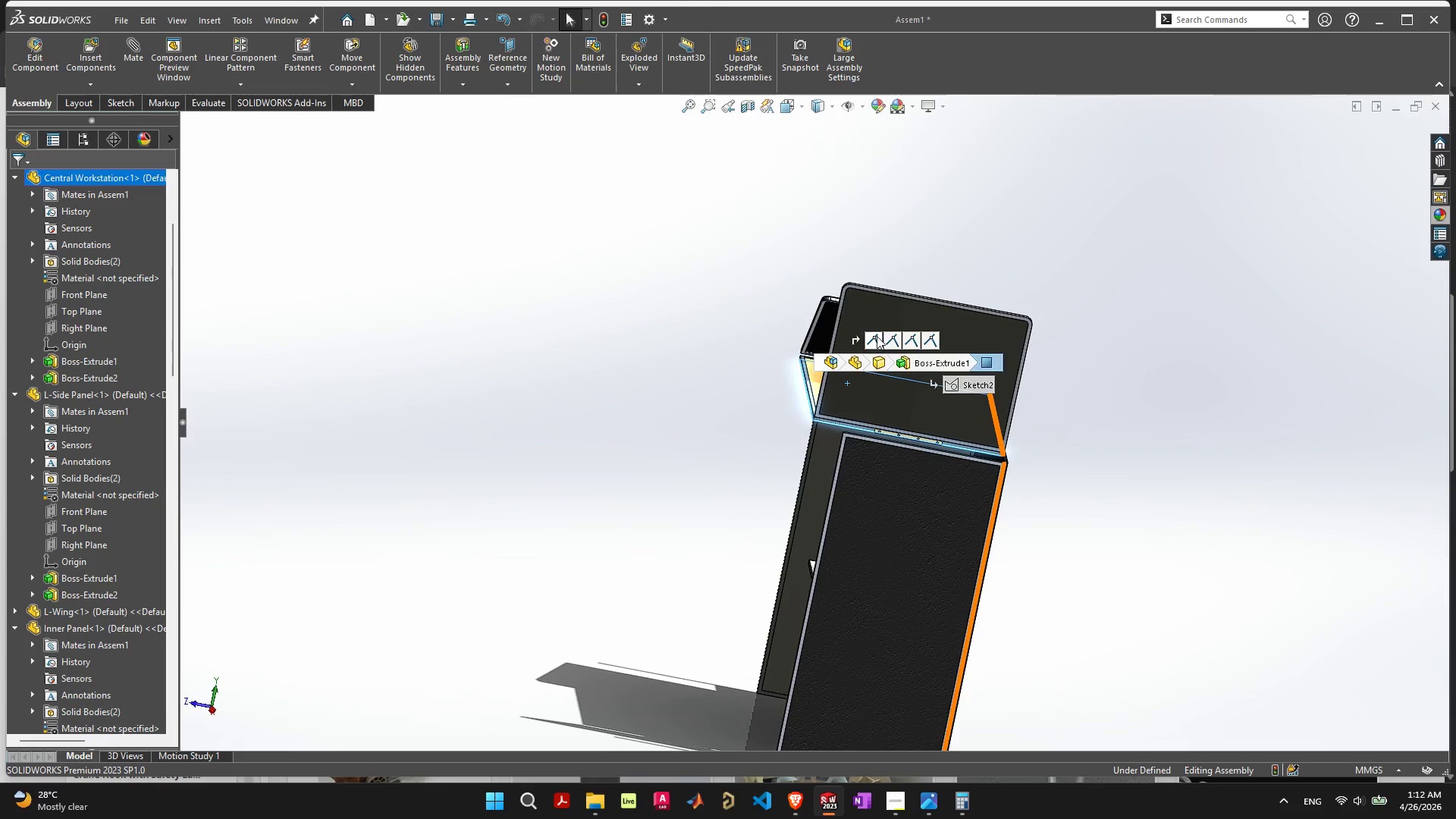 
wait(10.01)
 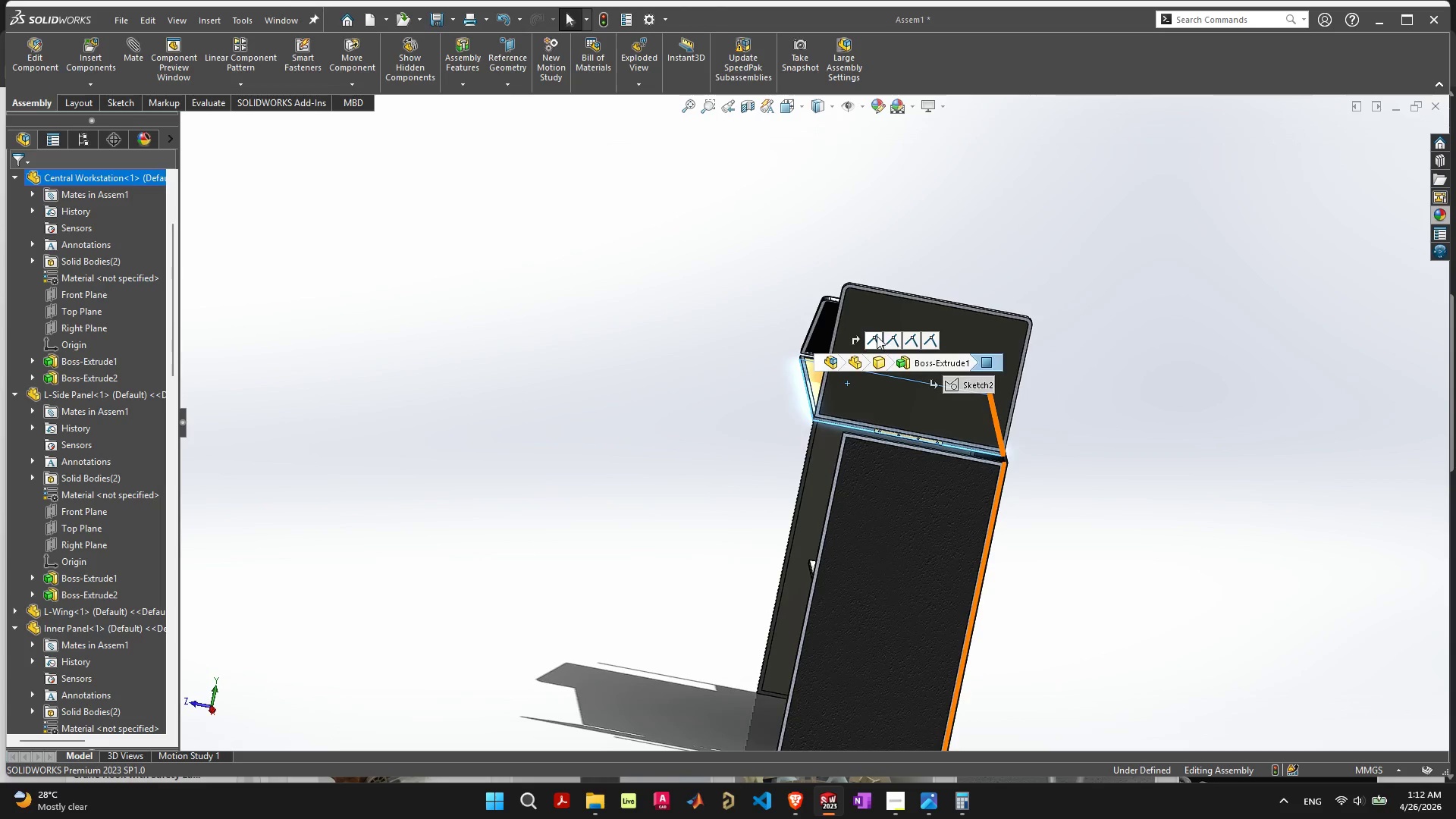 
scroll: coordinate [944, 431], scroll_direction: up, amount: 6.0
 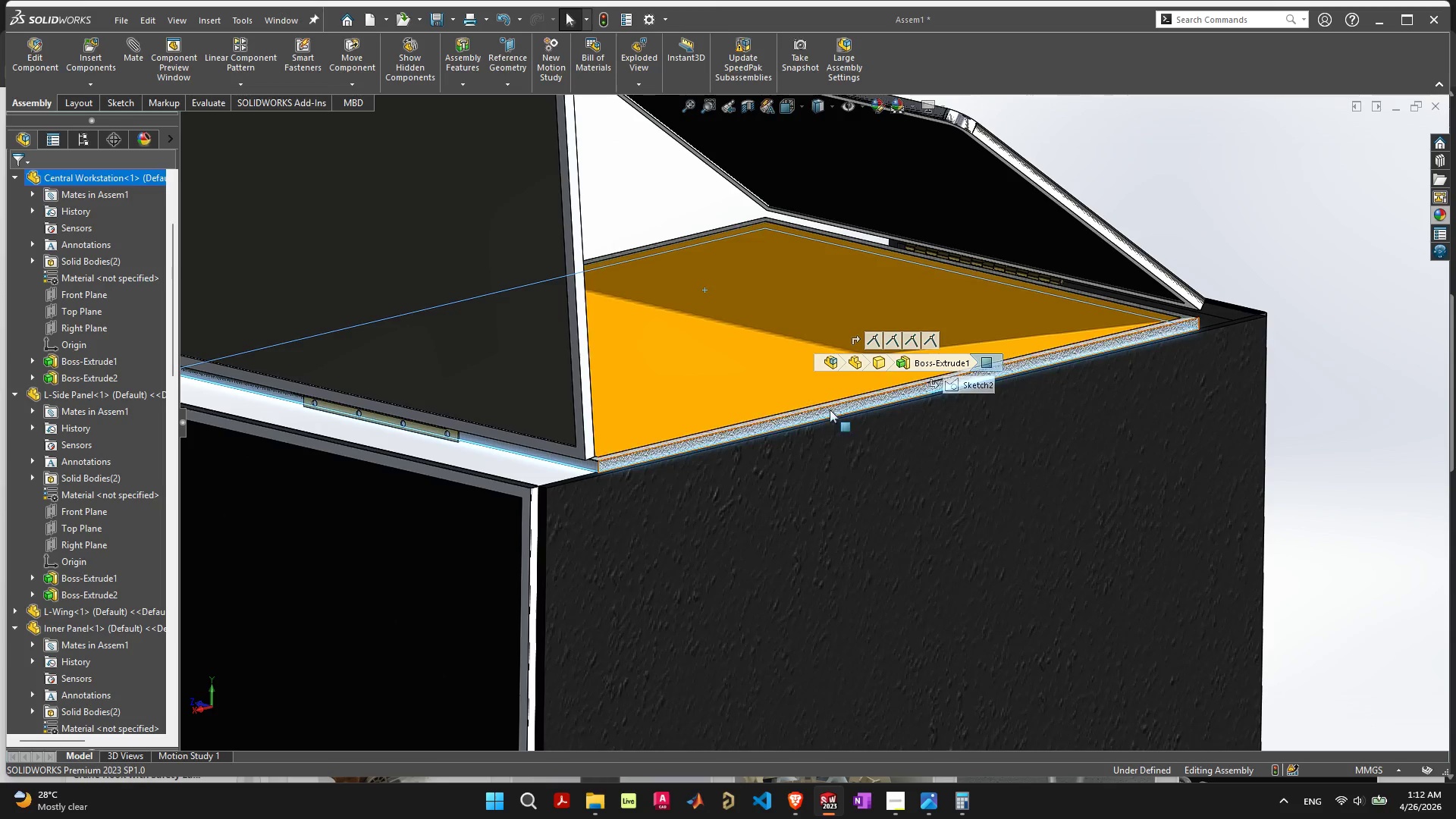 
left_click([830, 410])
 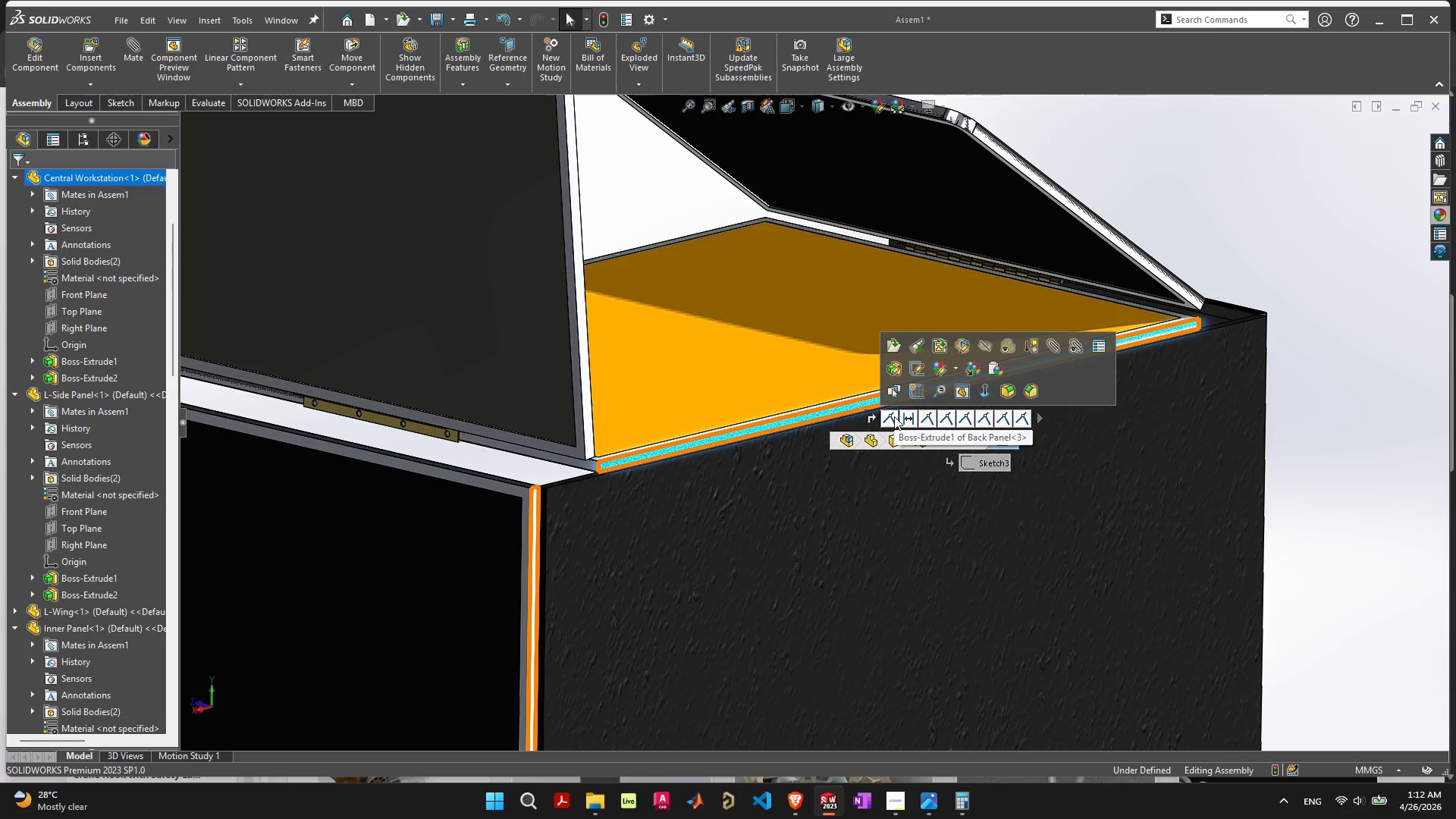 
left_click([894, 416])
 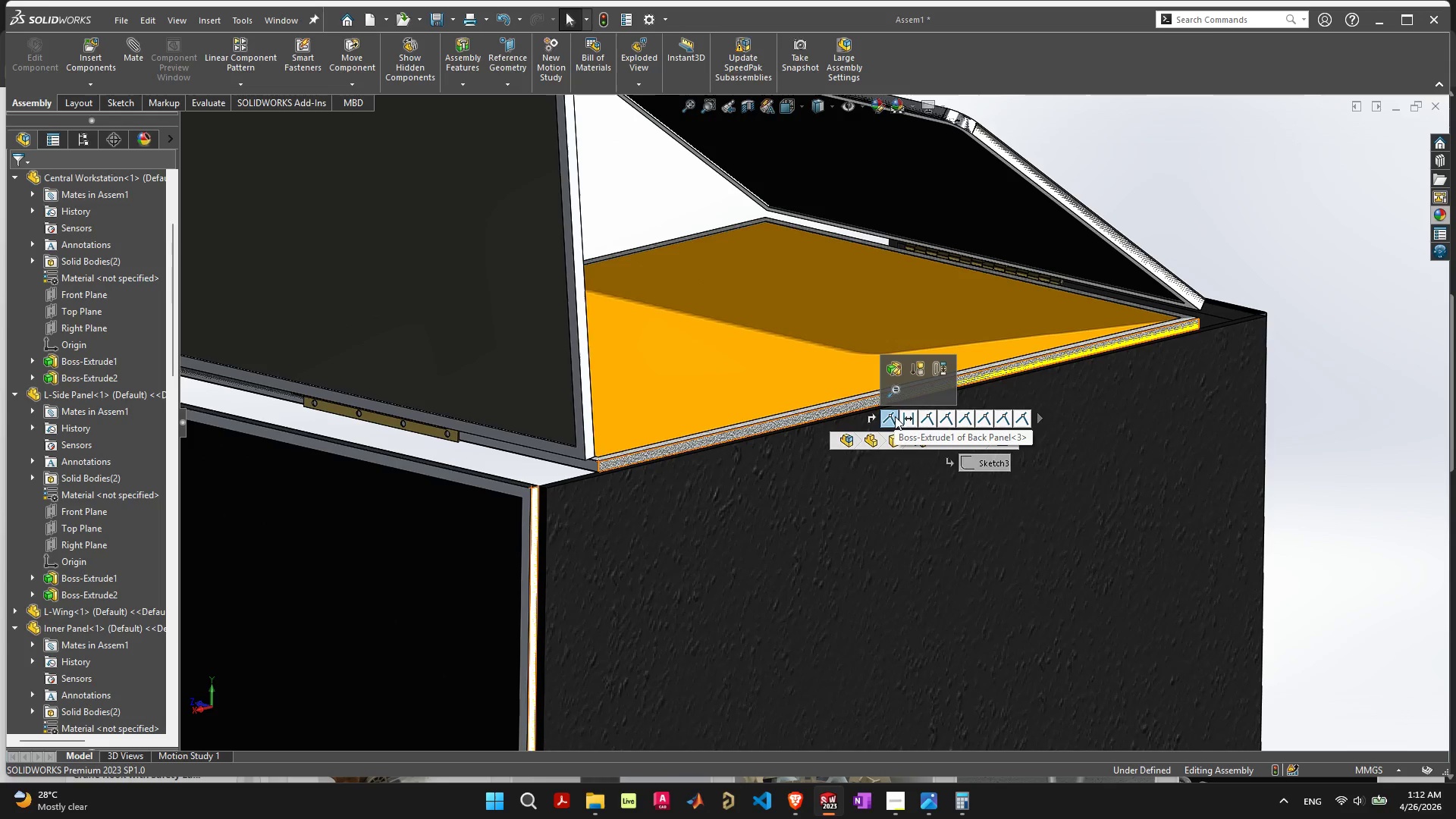 
key(Delete)
 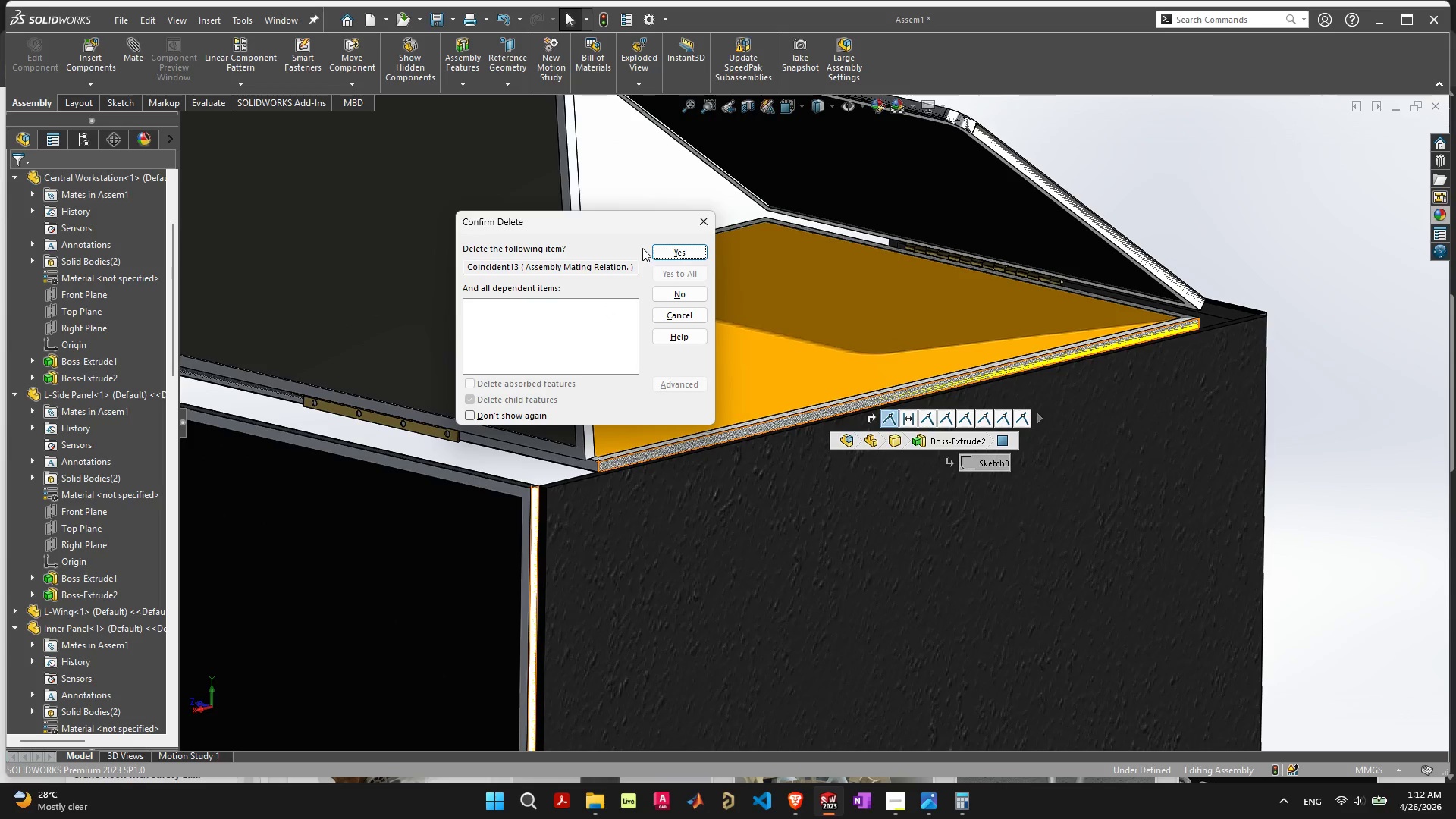 
left_click([676, 249])
 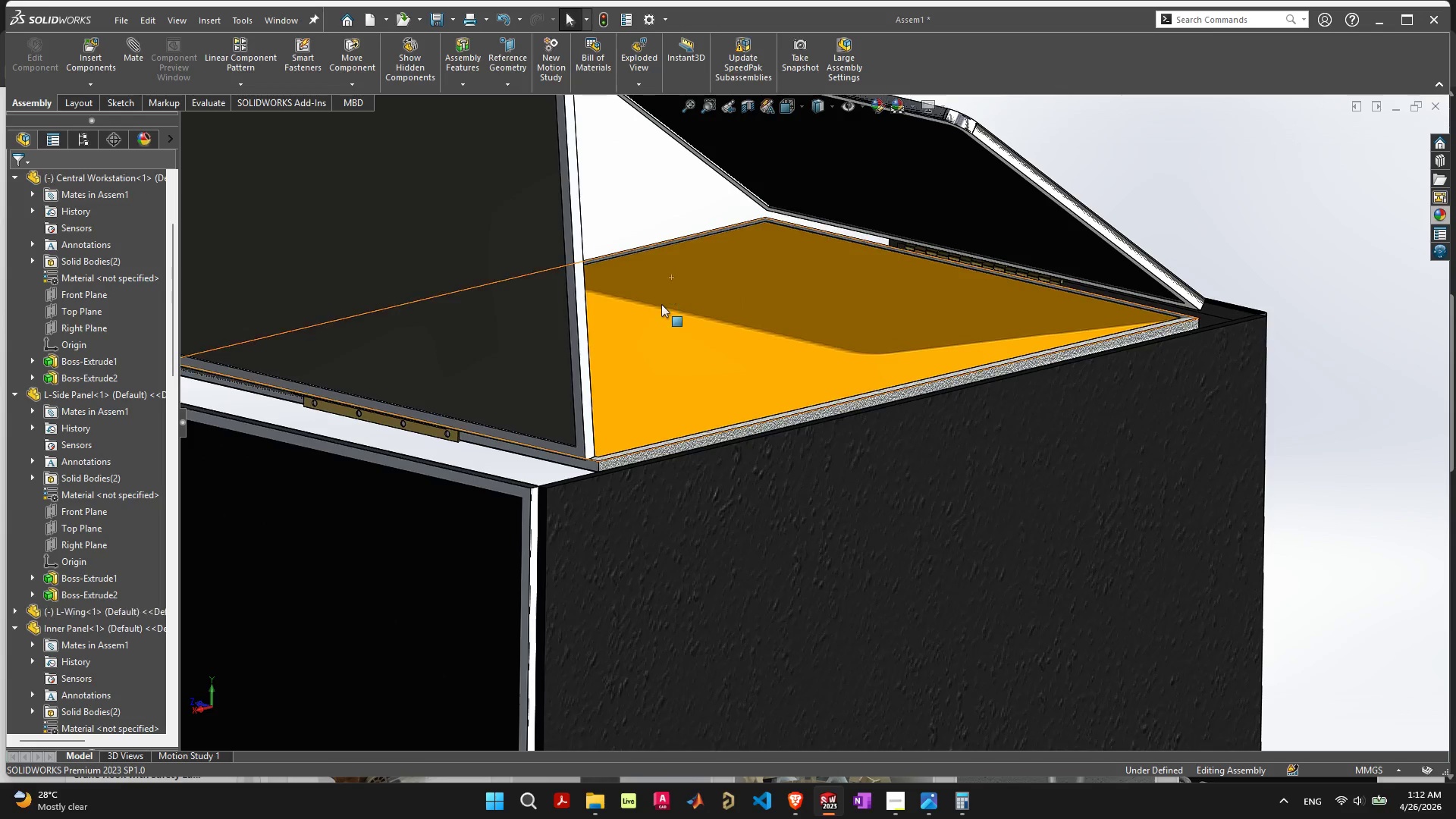 
left_click_drag(start_coordinate=[661, 305], to_coordinate=[543, 388])
 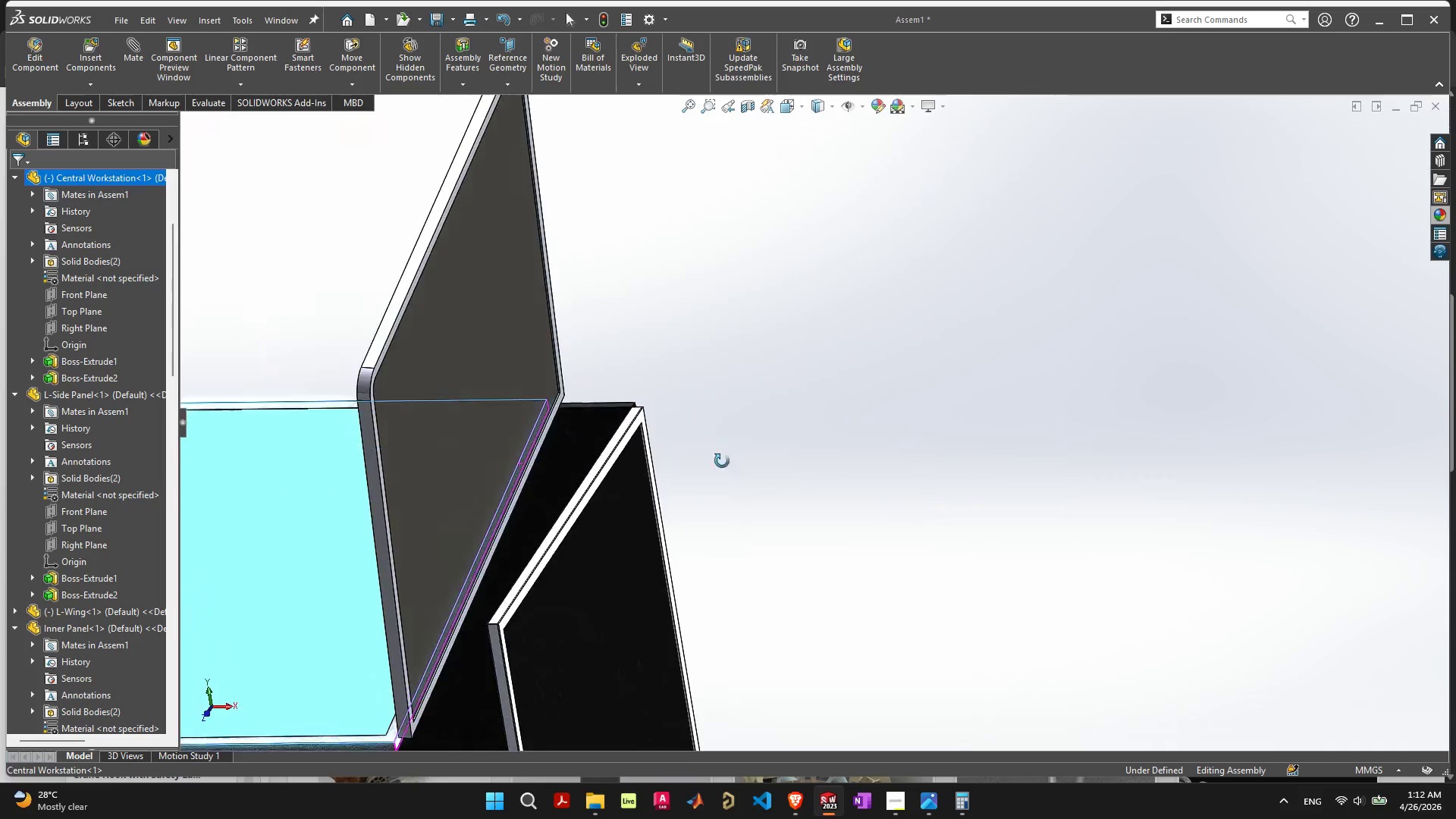 
scroll: coordinate [686, 484], scroll_direction: down, amount: 6.0
 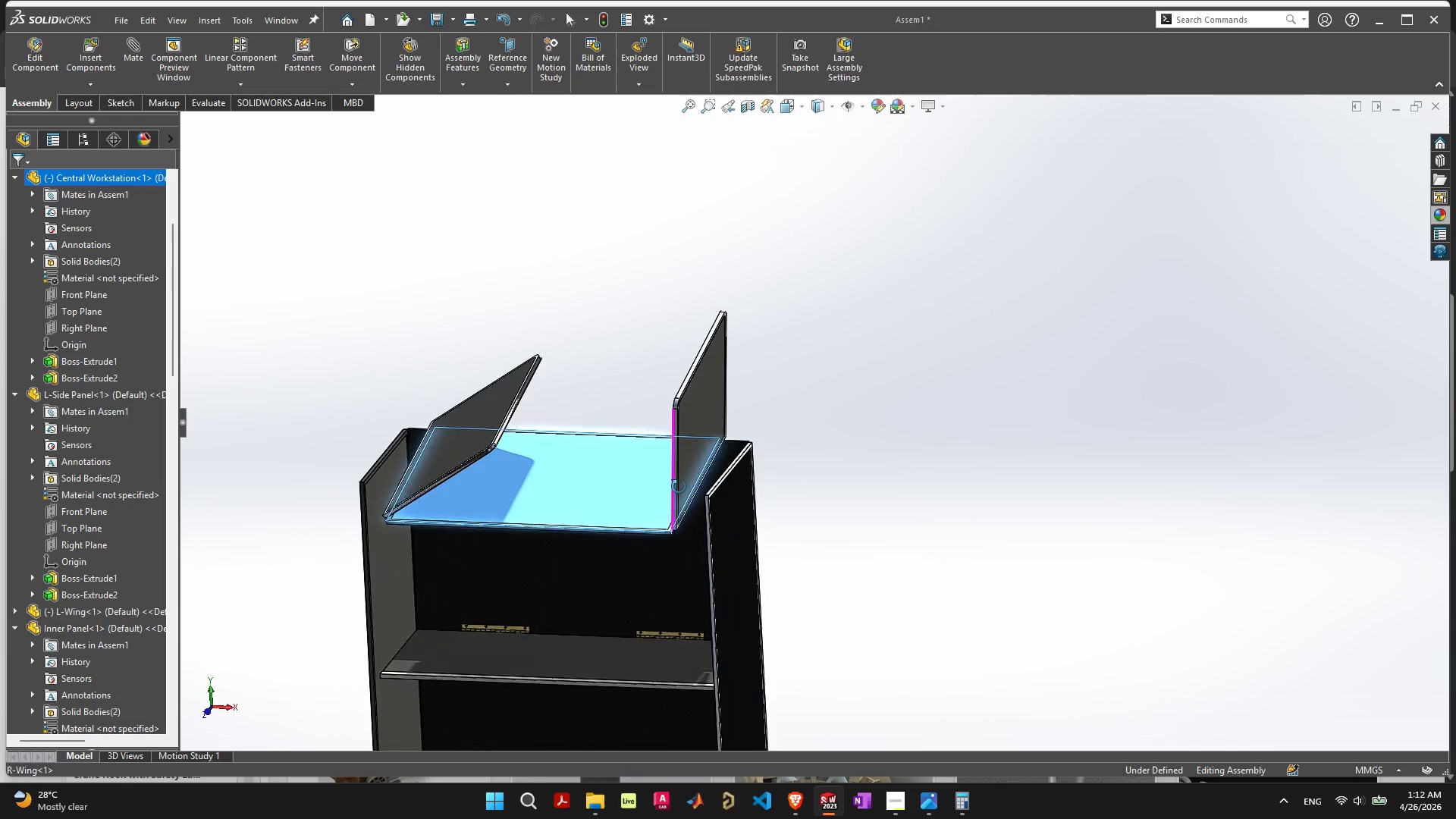 
left_click_drag(start_coordinate=[701, 419], to_coordinate=[628, 349])
 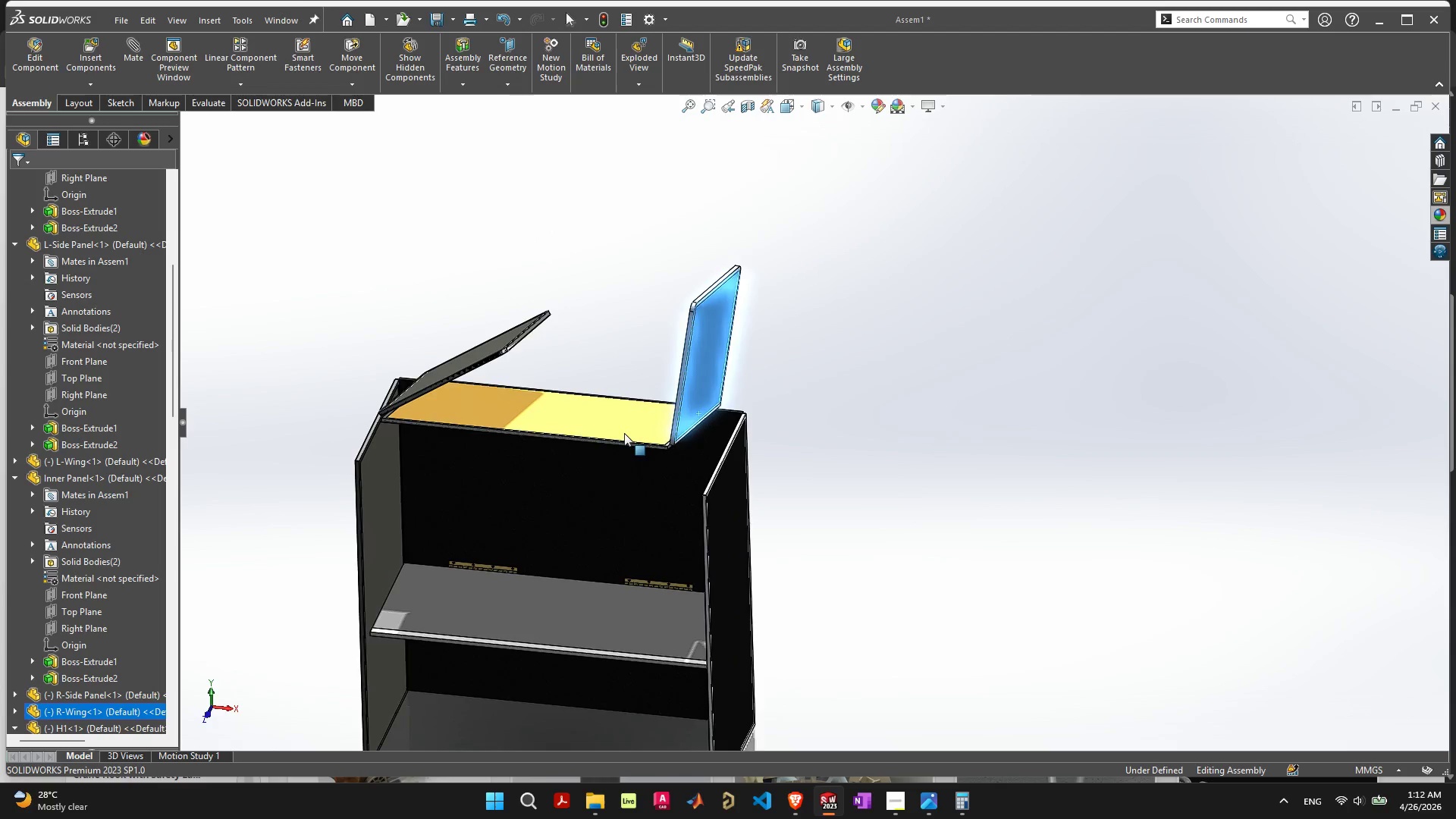 
left_click_drag(start_coordinate=[680, 358], to_coordinate=[548, 407])
 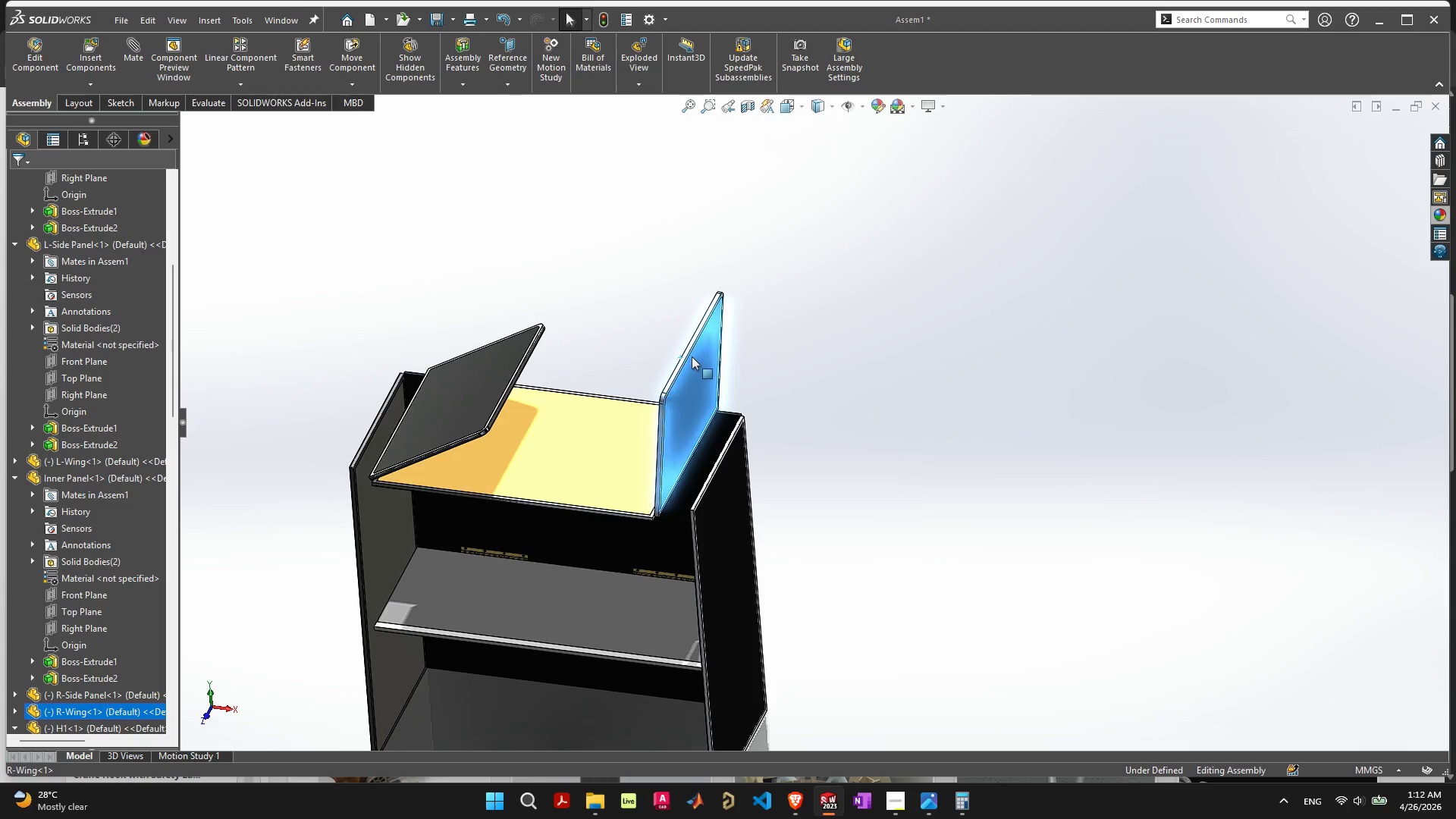 
left_click_drag(start_coordinate=[692, 357], to_coordinate=[579, 300])
 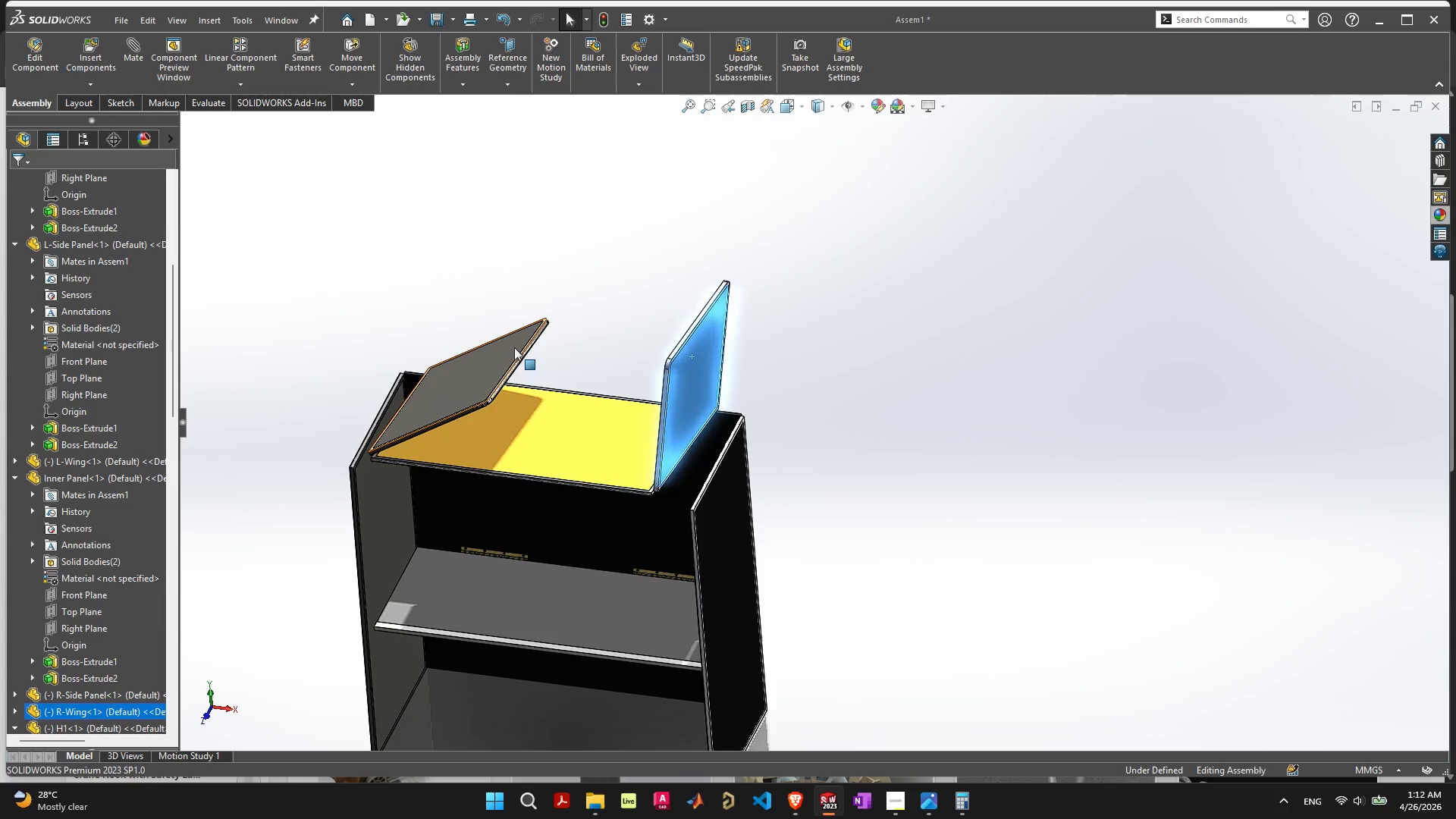 
left_click_drag(start_coordinate=[514, 347], to_coordinate=[487, 338])
 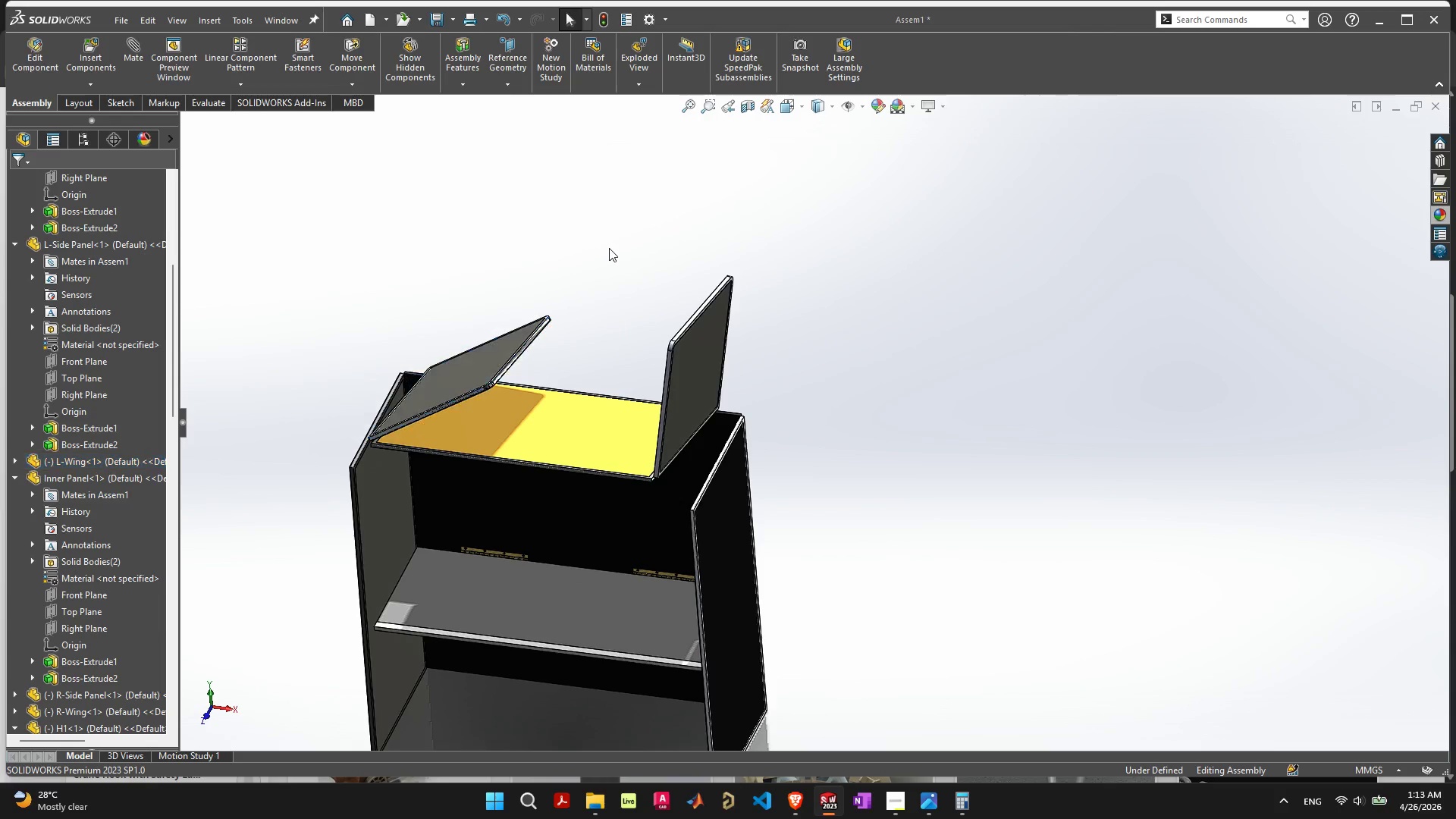 
left_click([609, 248])
 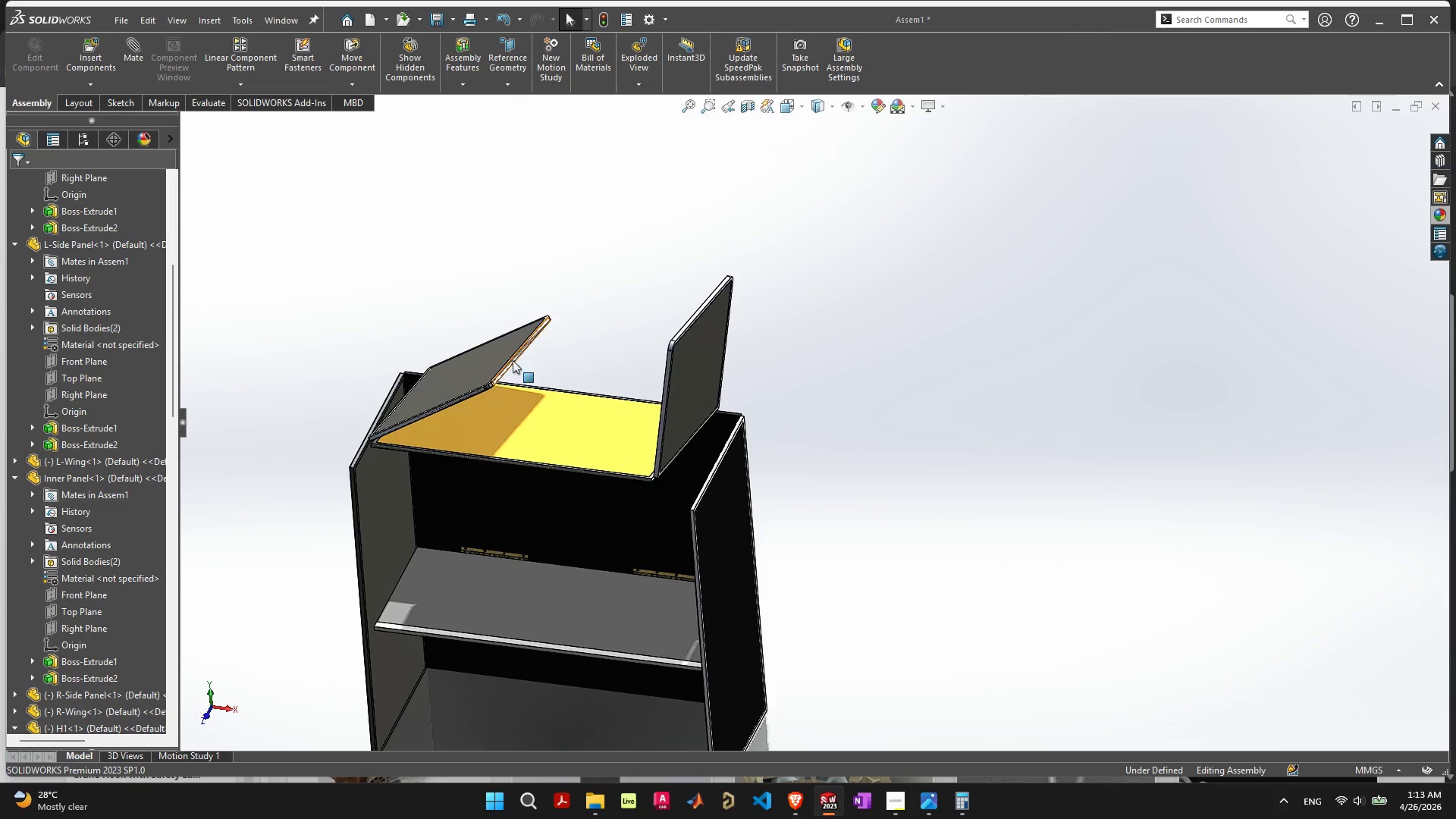 
left_click_drag(start_coordinate=[513, 360], to_coordinate=[524, 355])
 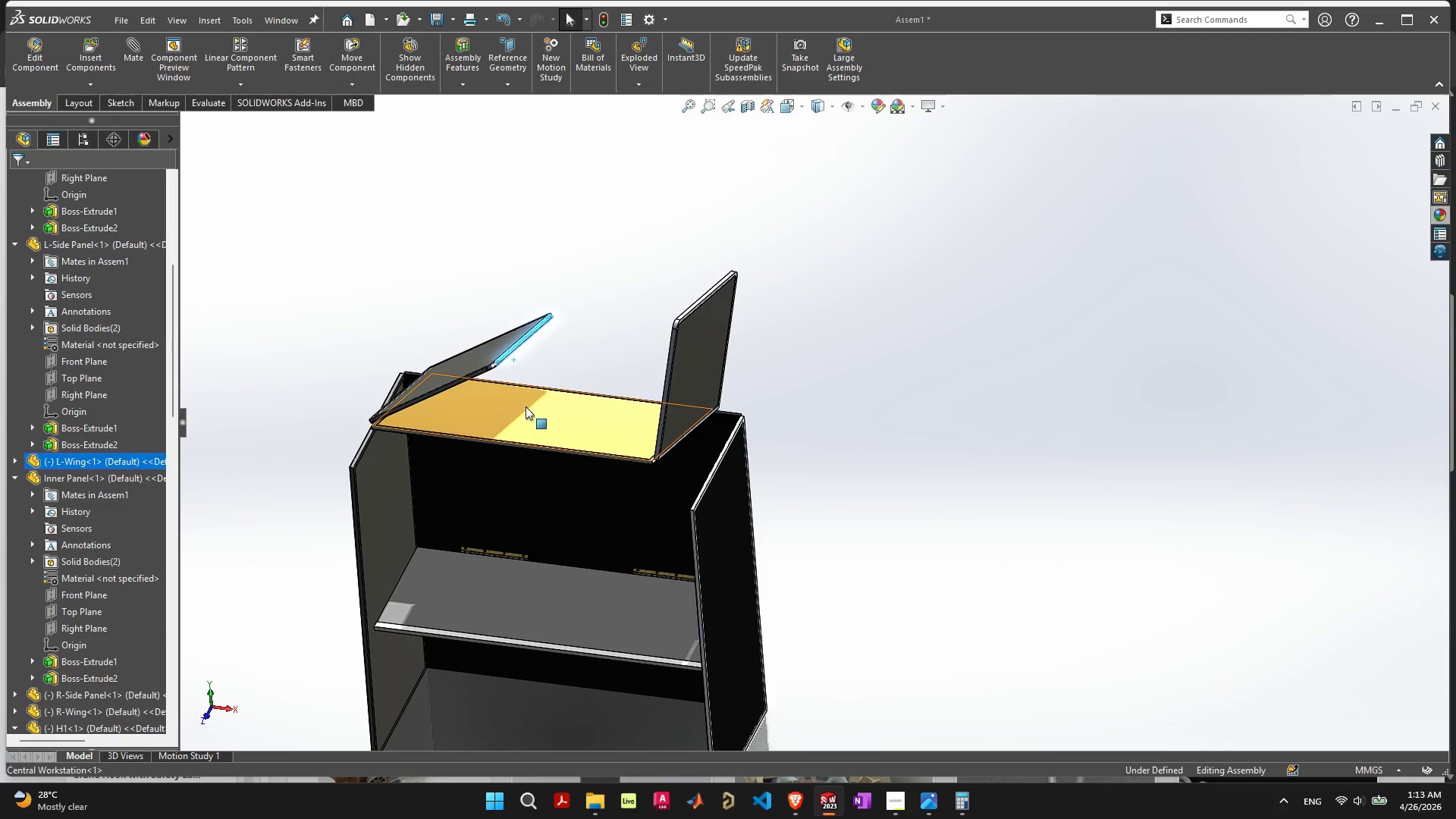 
left_click_drag(start_coordinate=[526, 406], to_coordinate=[519, 415])
 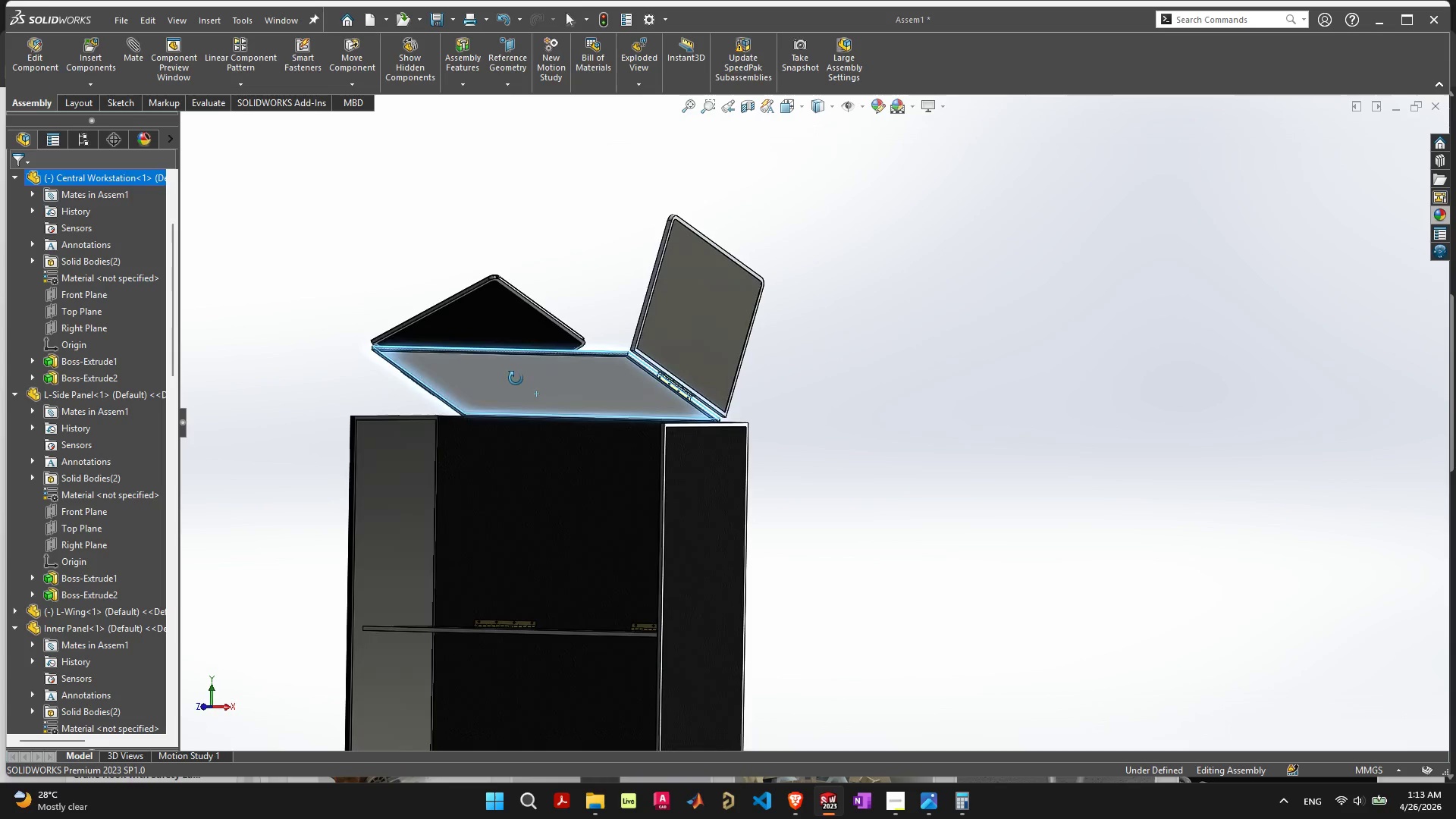 
left_click_drag(start_coordinate=[517, 381], to_coordinate=[541, 576])
 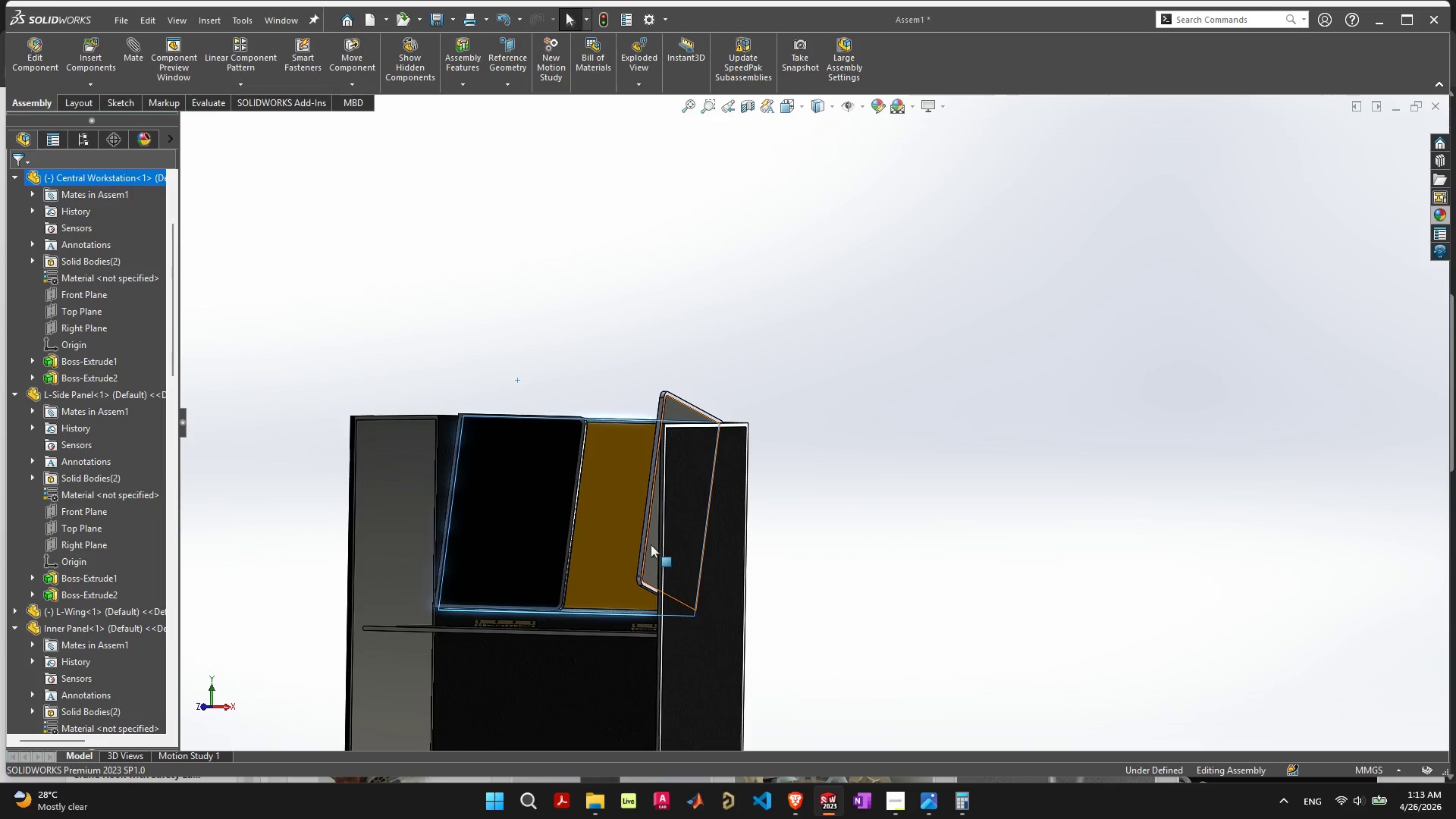 
left_click_drag(start_coordinate=[651, 544], to_coordinate=[626, 229])
 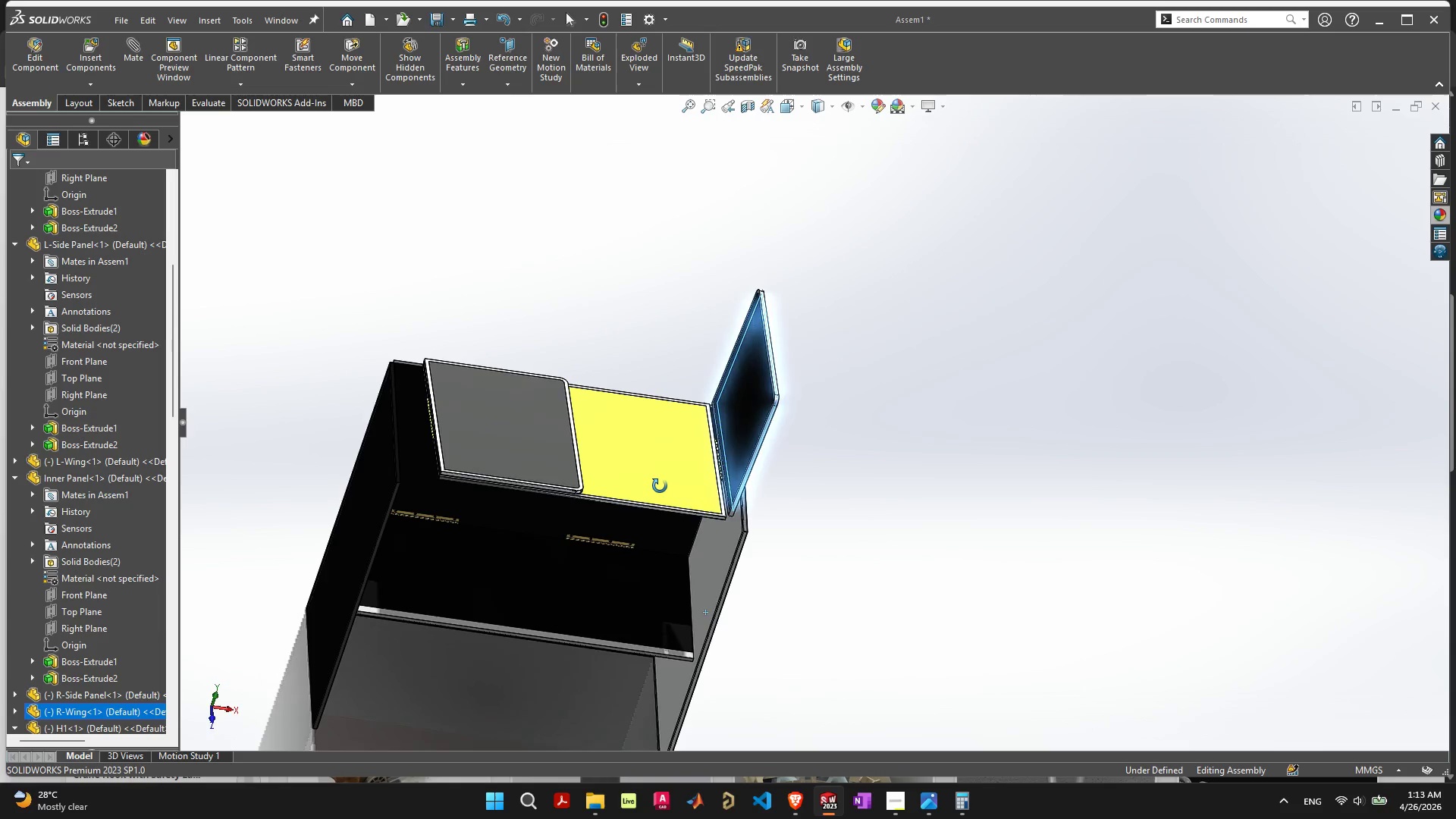 
left_click_drag(start_coordinate=[758, 392], to_coordinate=[800, 392])
 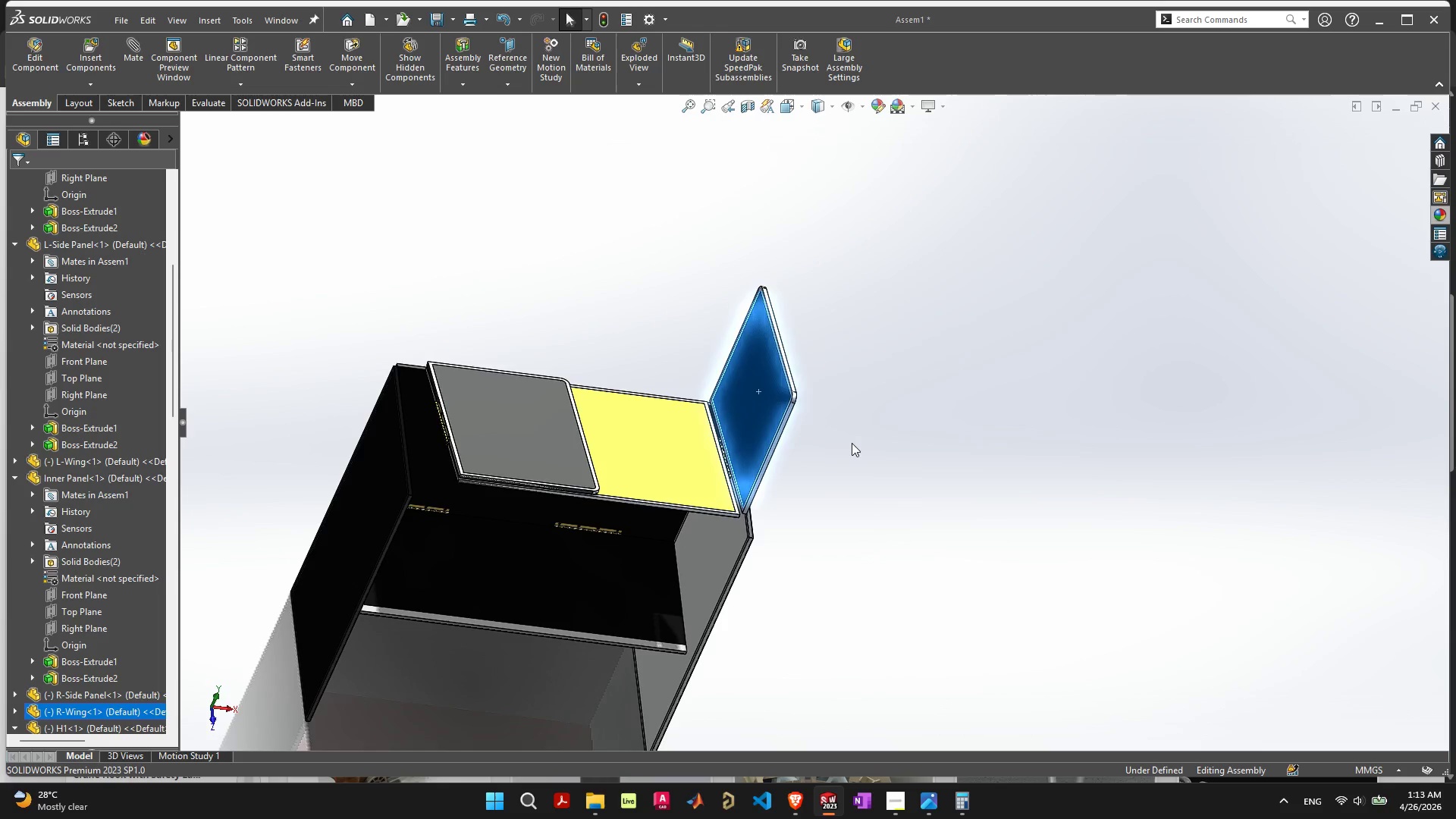 
key(F)
 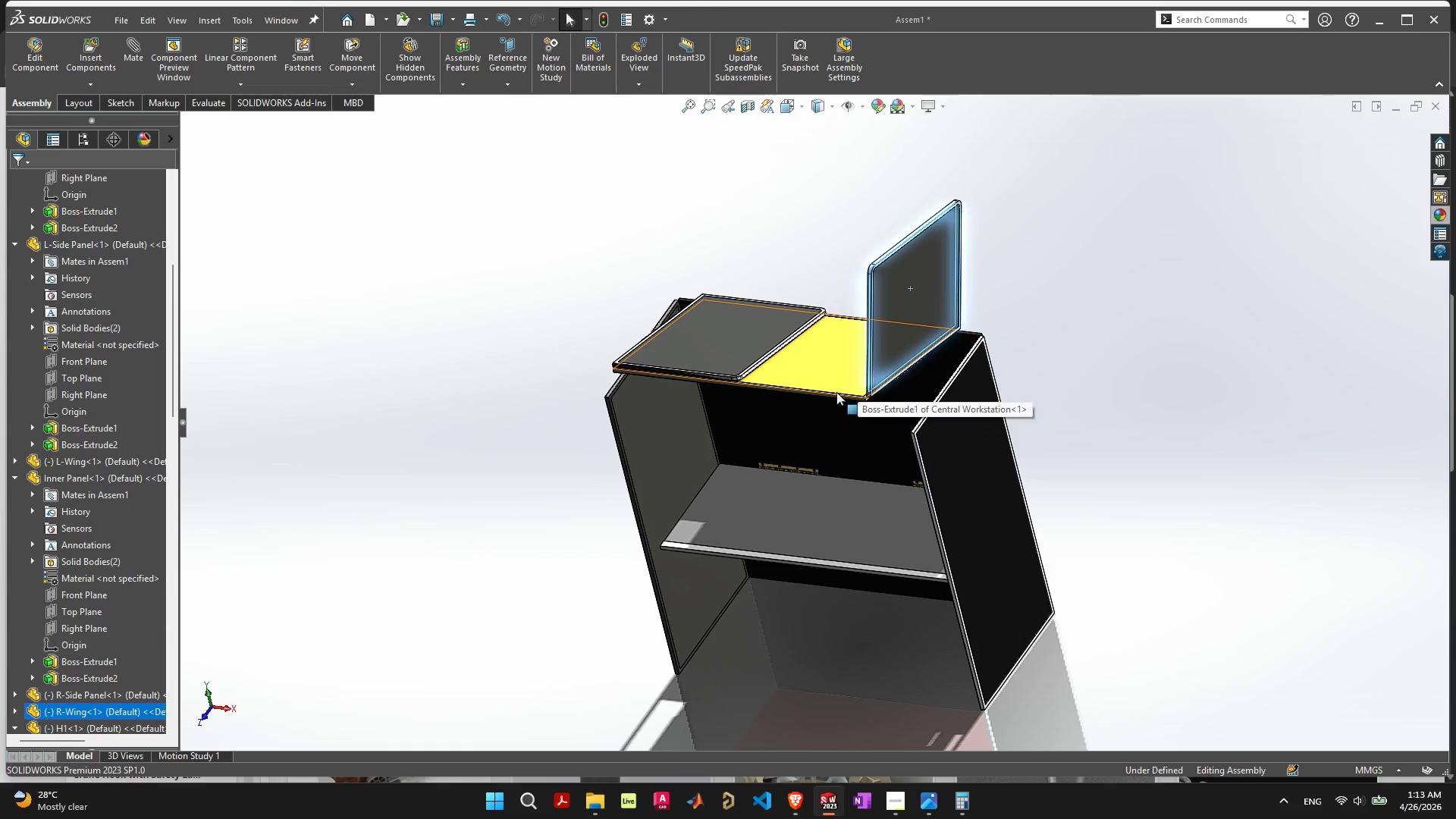 
wait(30.88)
 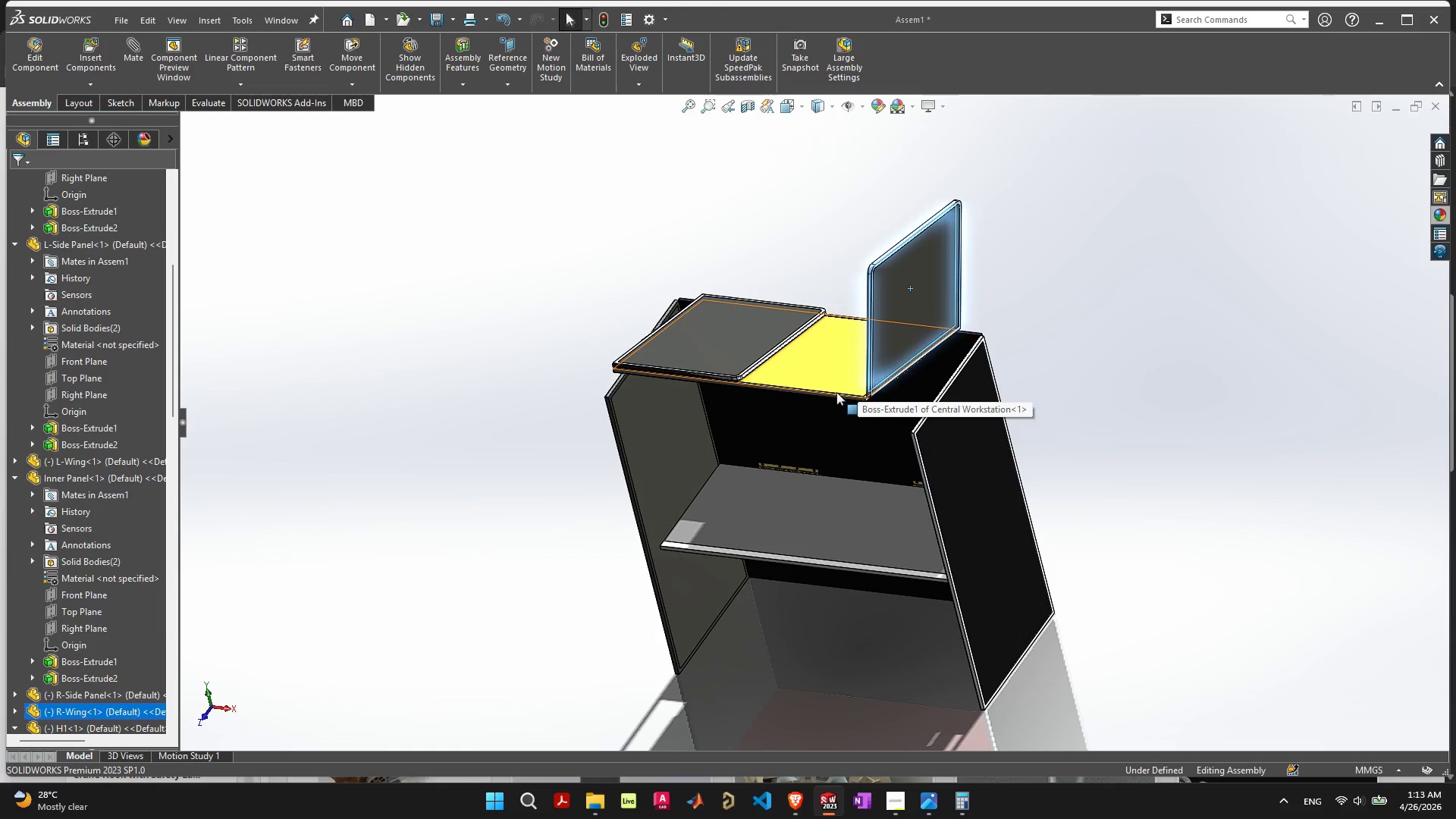 
left_click([848, 370])
 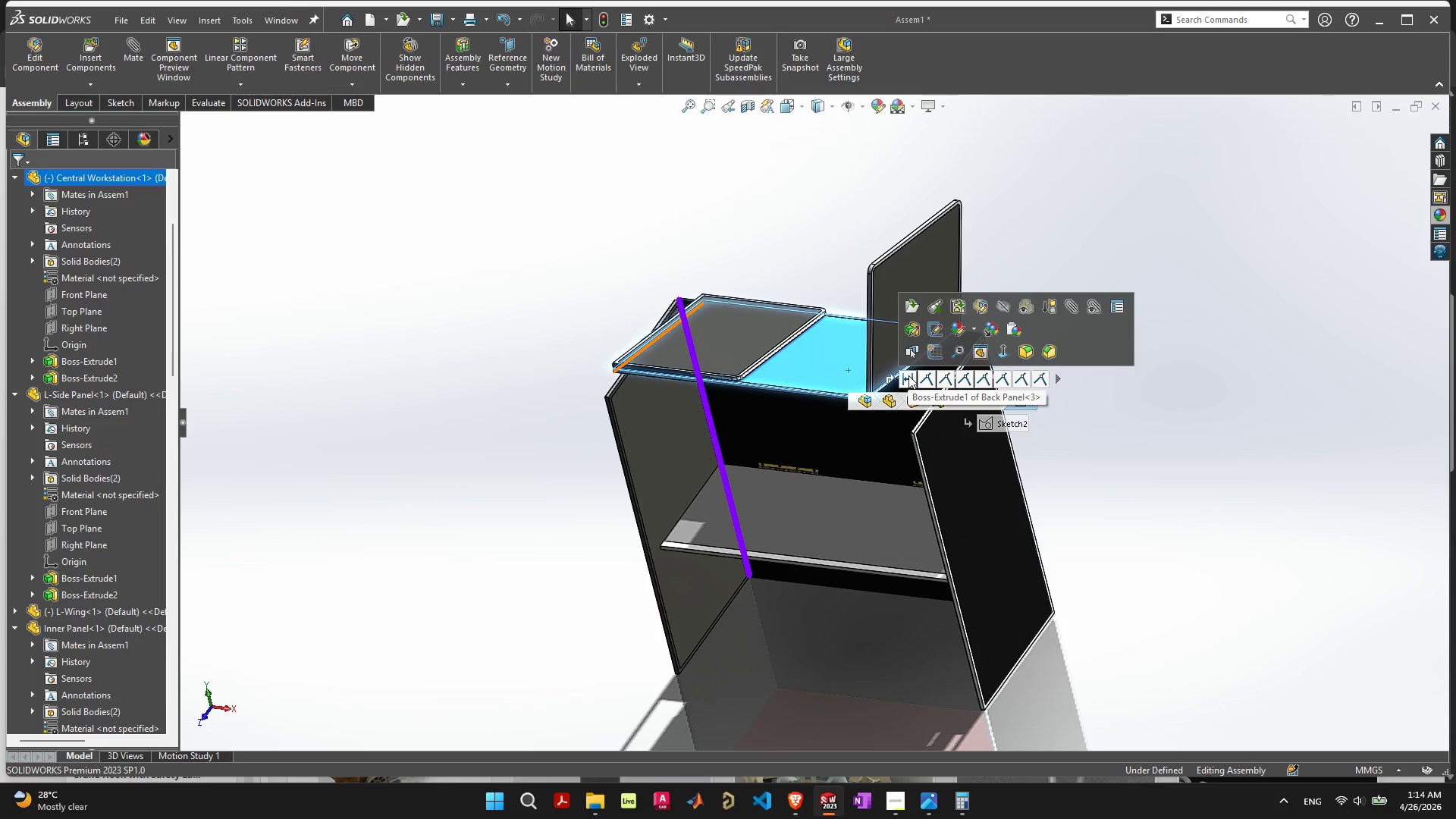 
wait(5.36)
 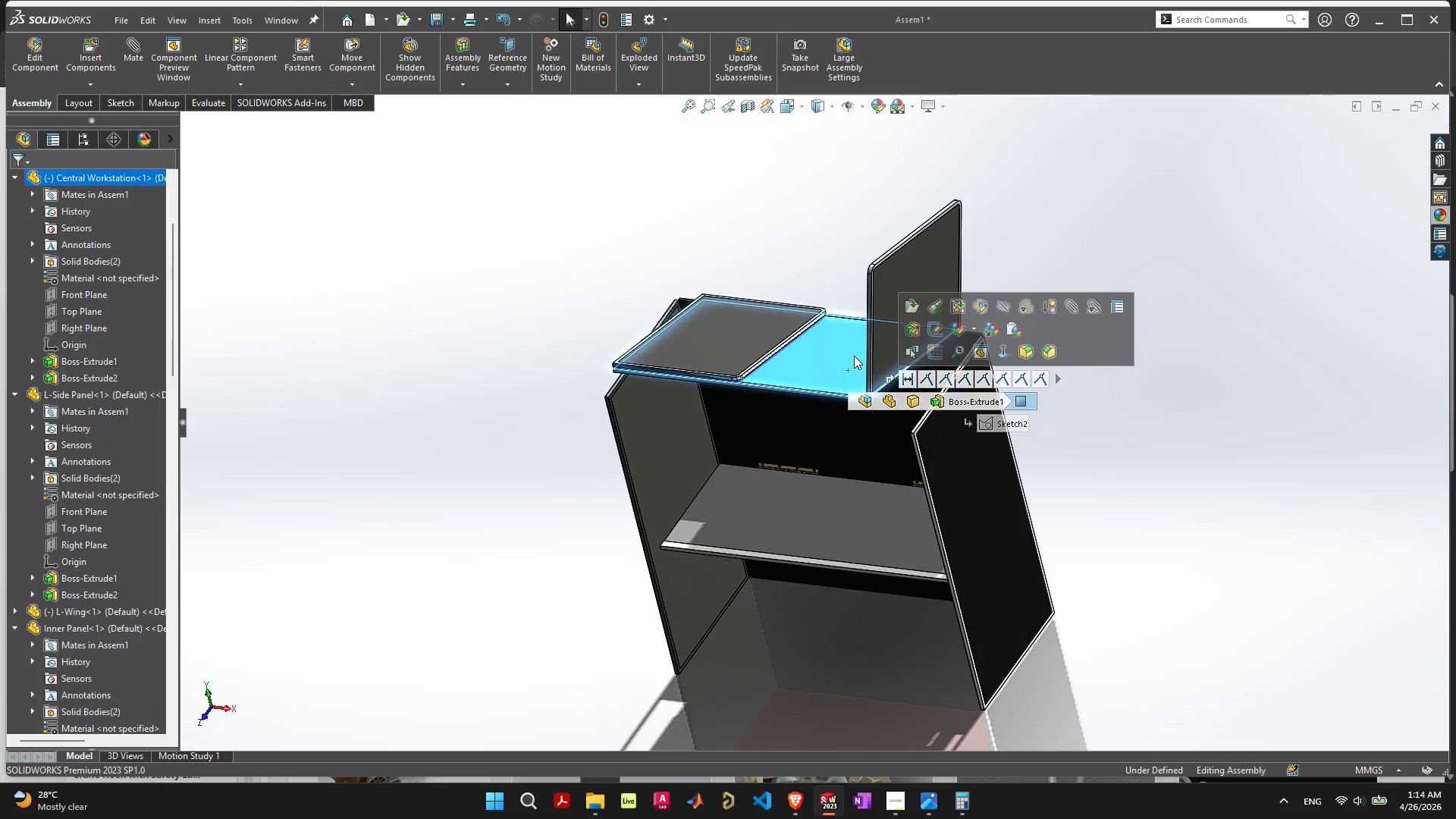 
left_click([1207, 494])
 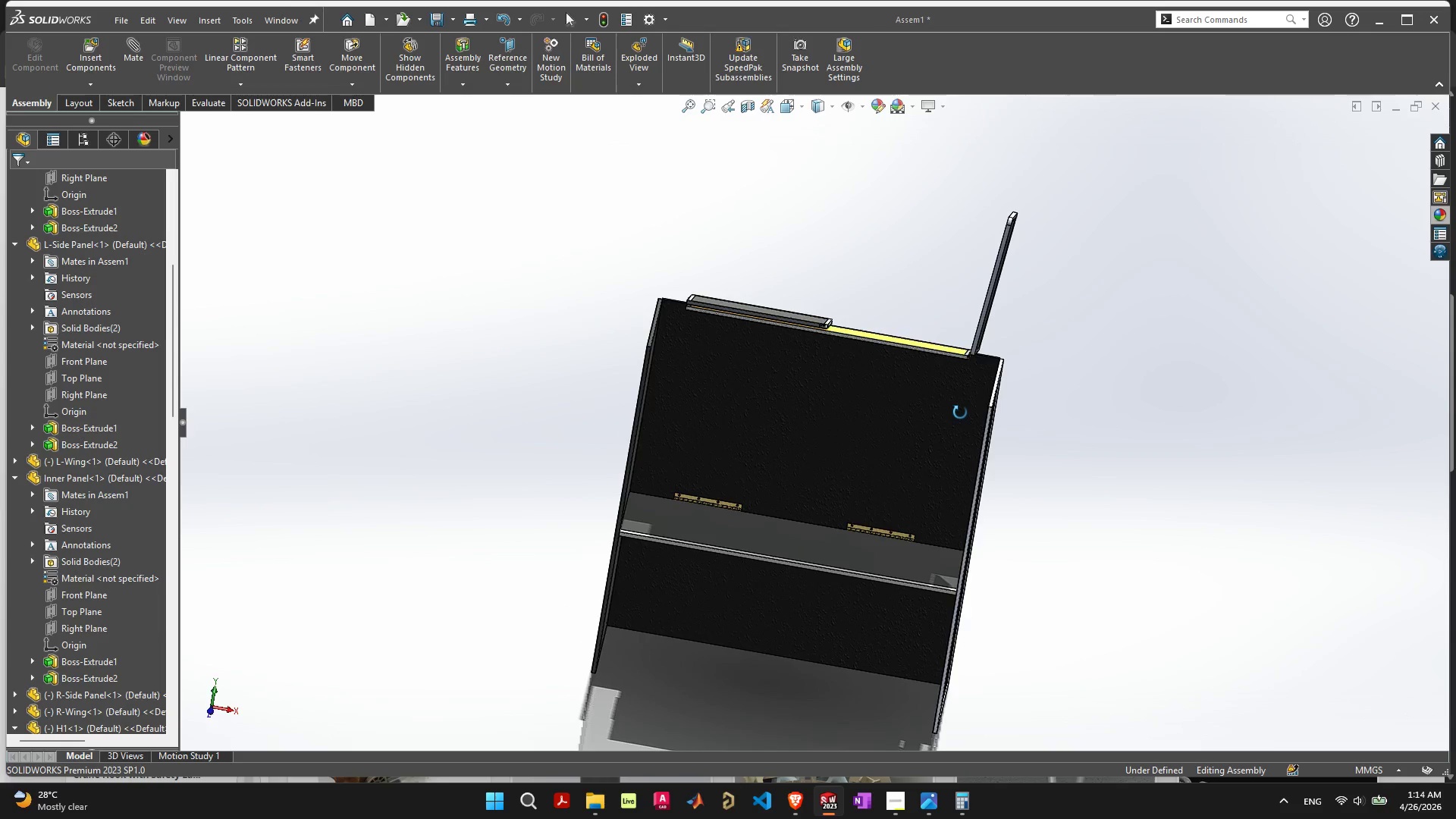 
wait(12.8)
 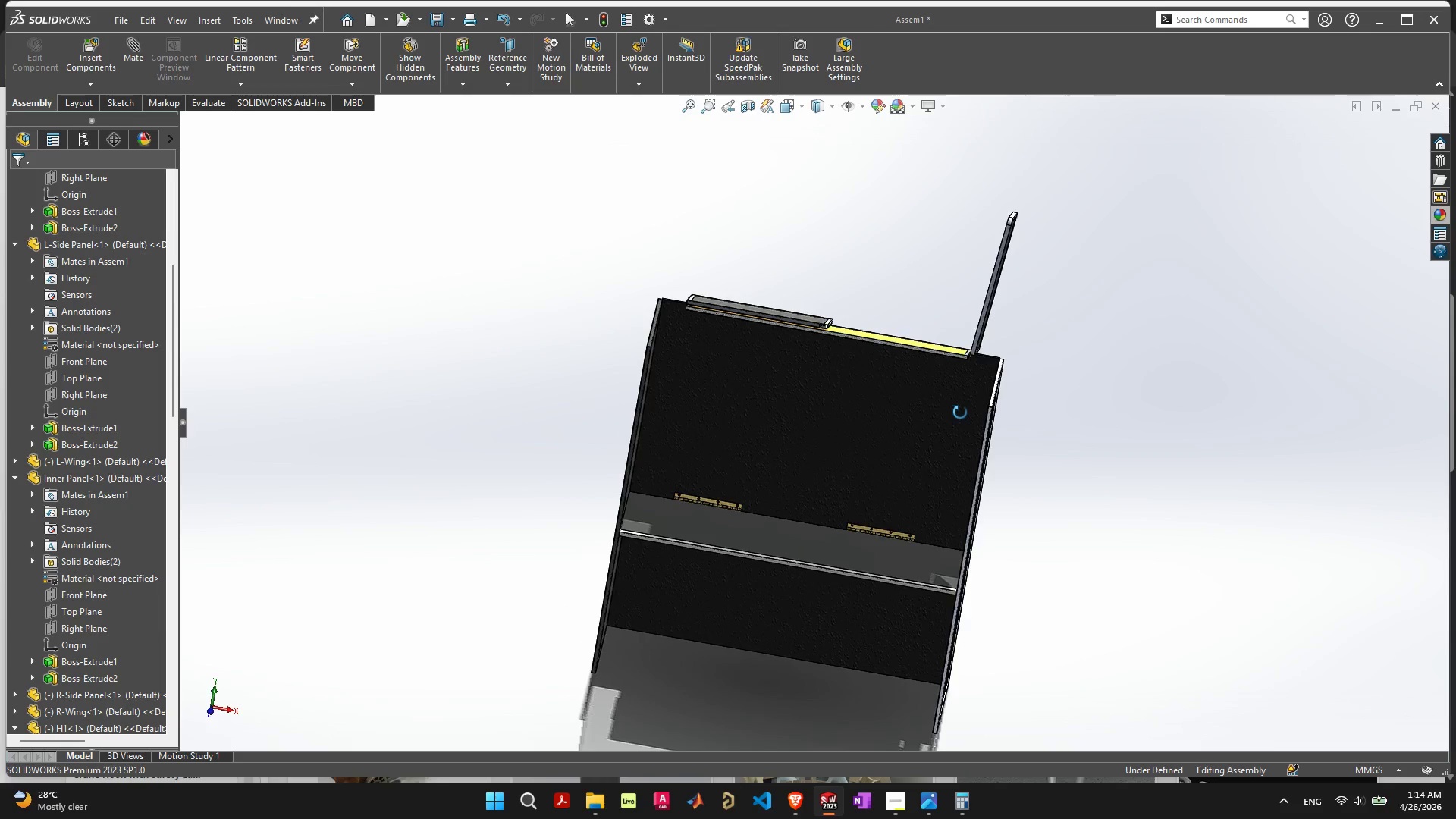 
left_click([943, 315])
 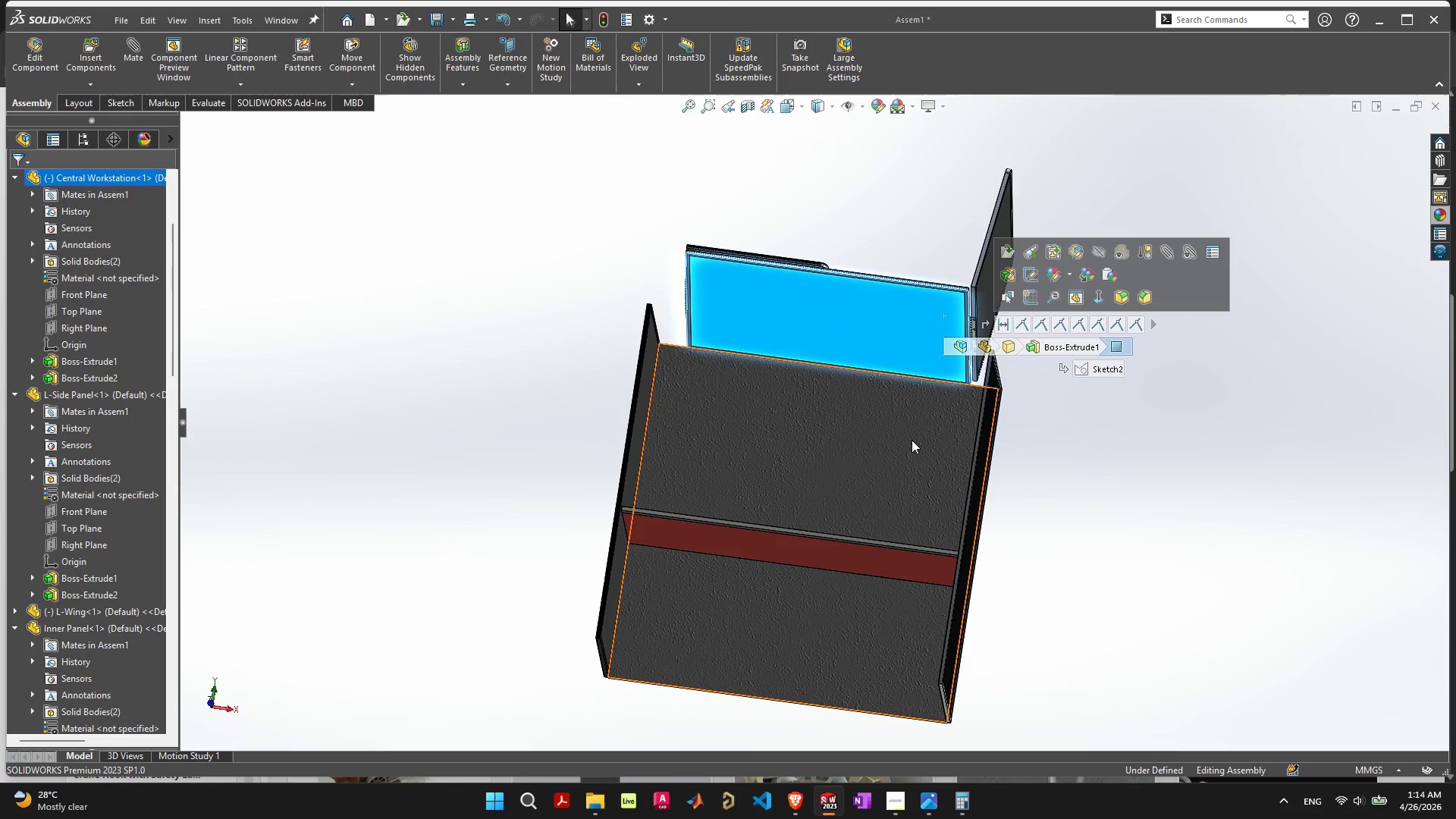 
hold_key(key=ShiftLeft, duration=0.56)
left_click([912, 439])
 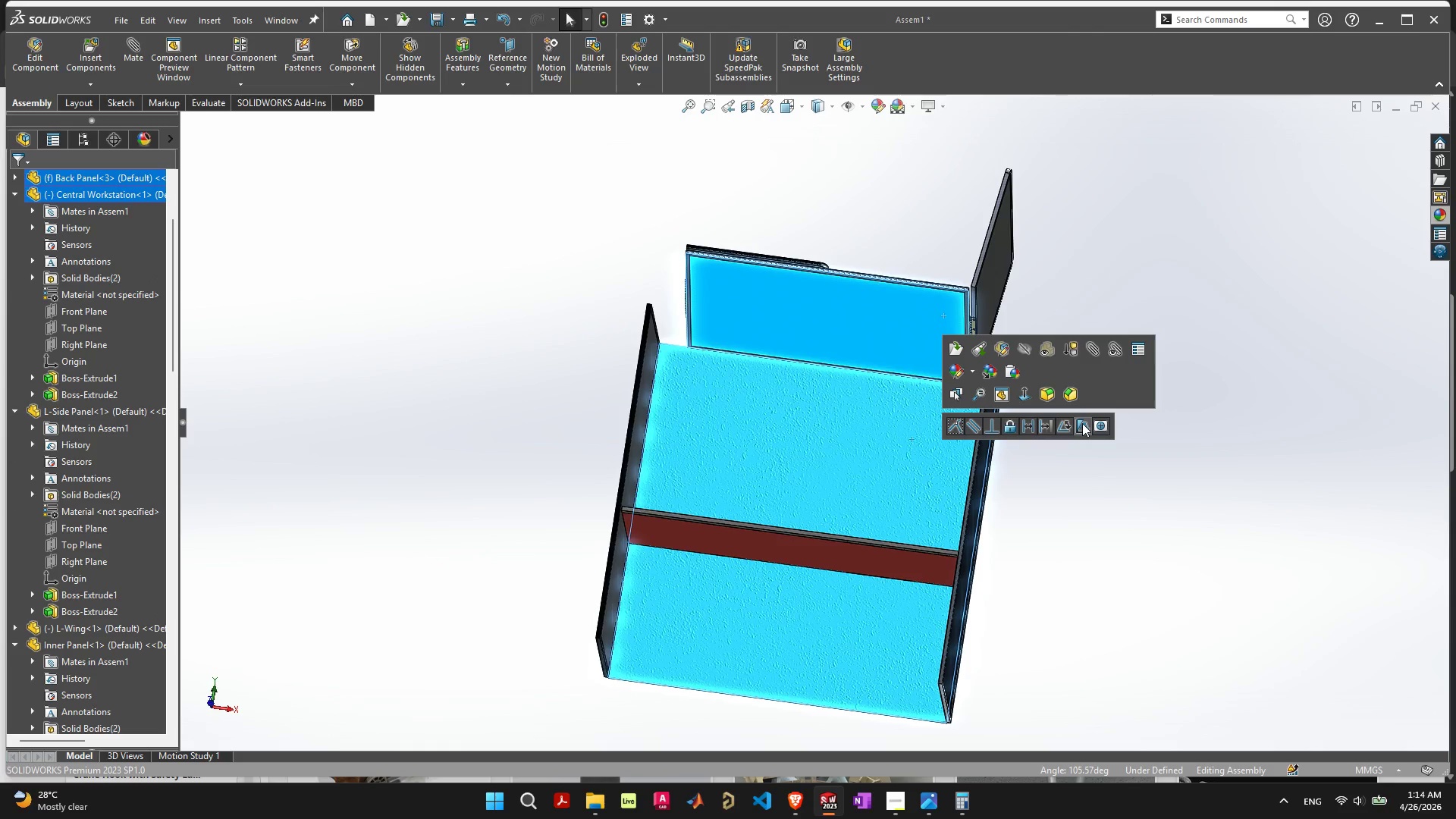 
left_click([1083, 423])
 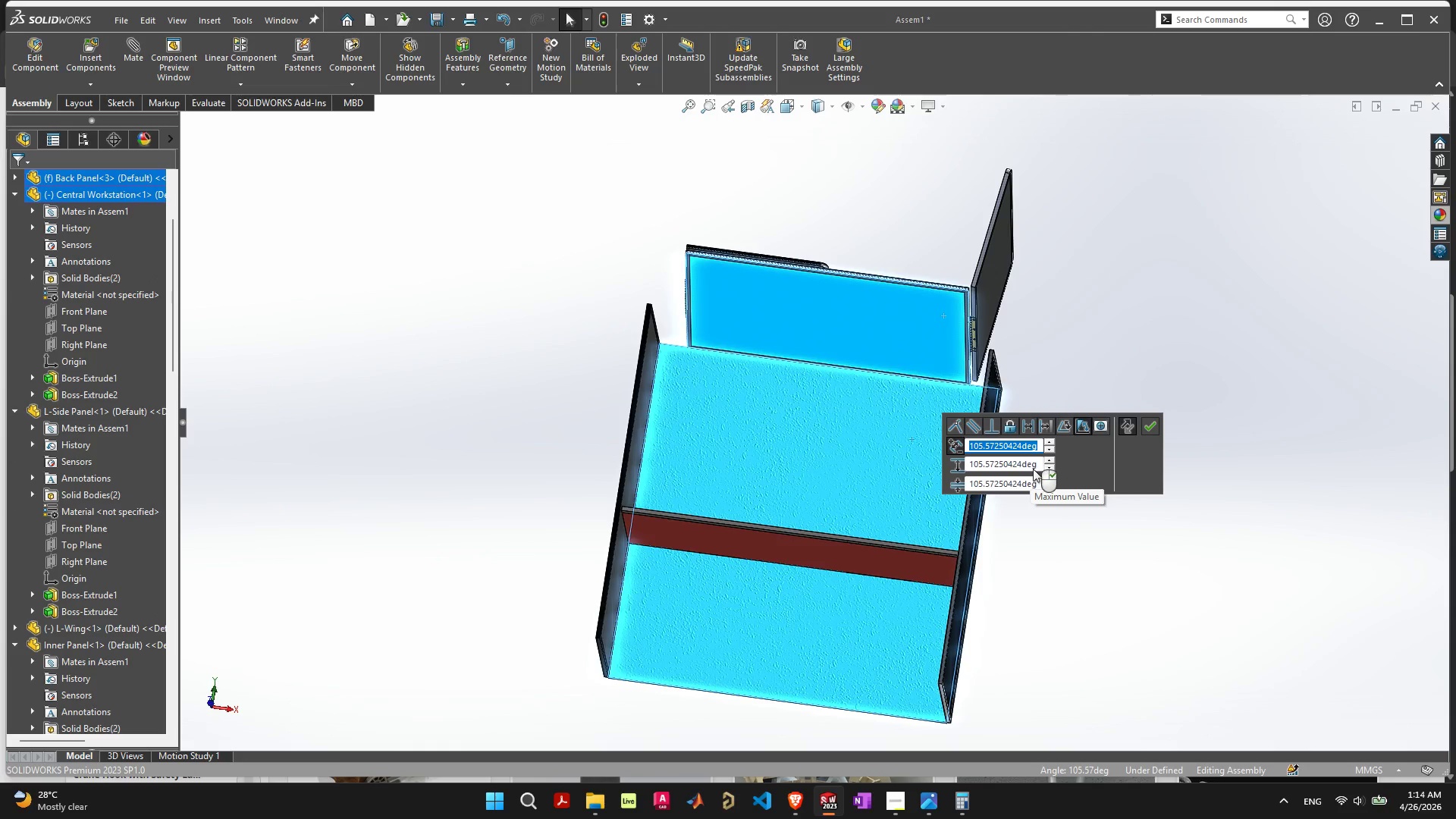 
wait(5.73)
 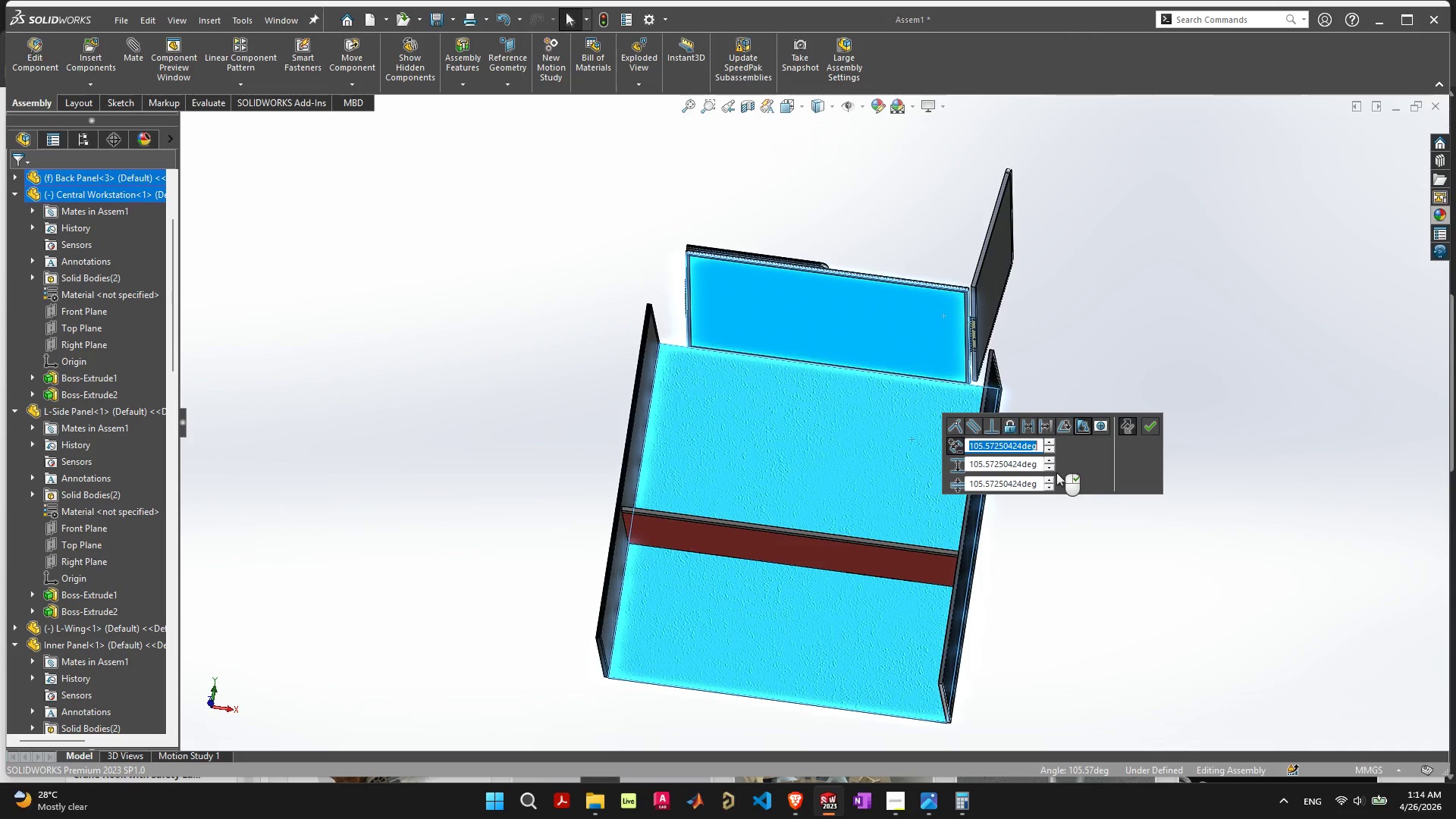 
left_click_drag(start_coordinate=[1039, 465], to_coordinate=[936, 466])
 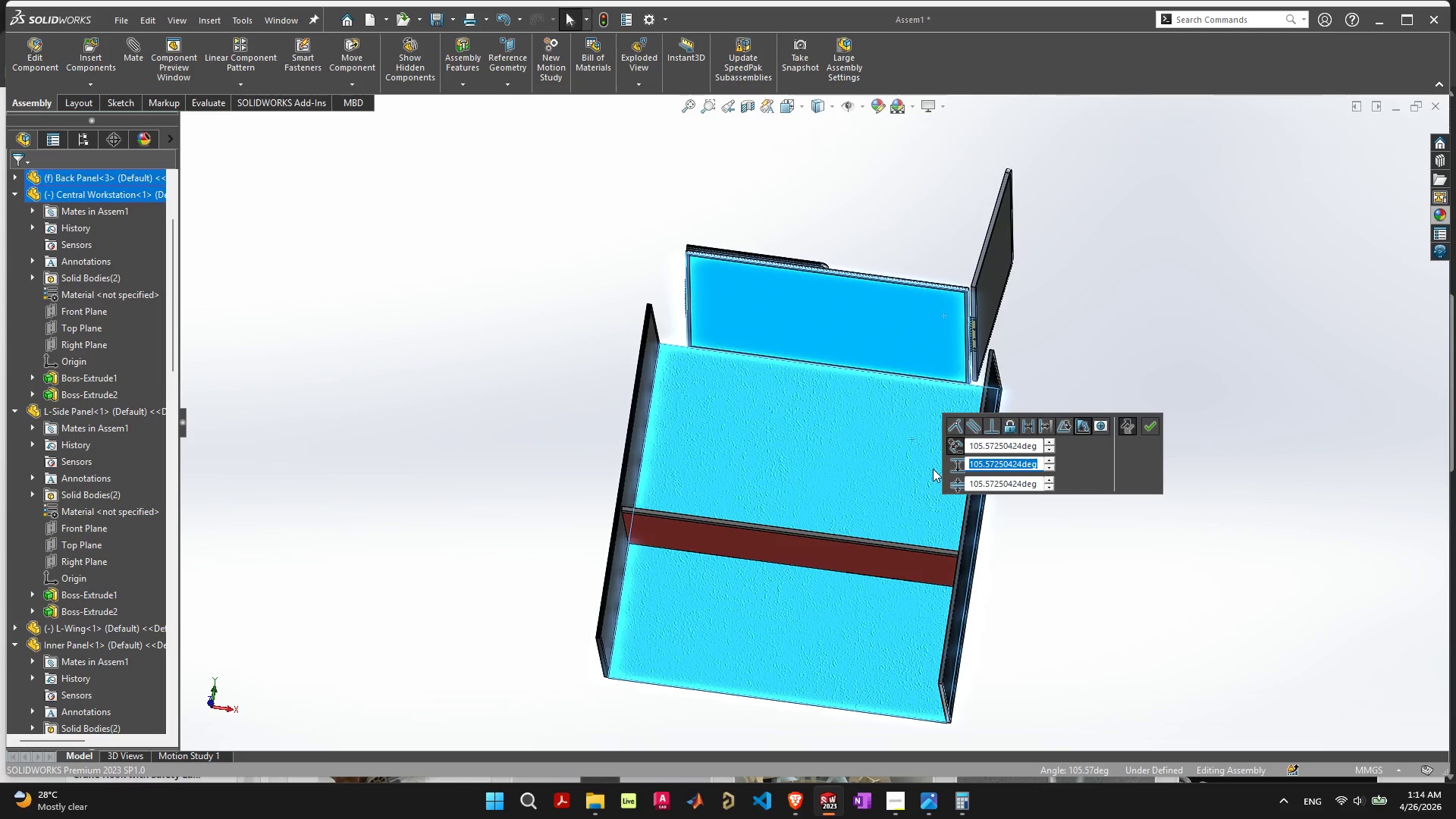 
wait(5.23)
 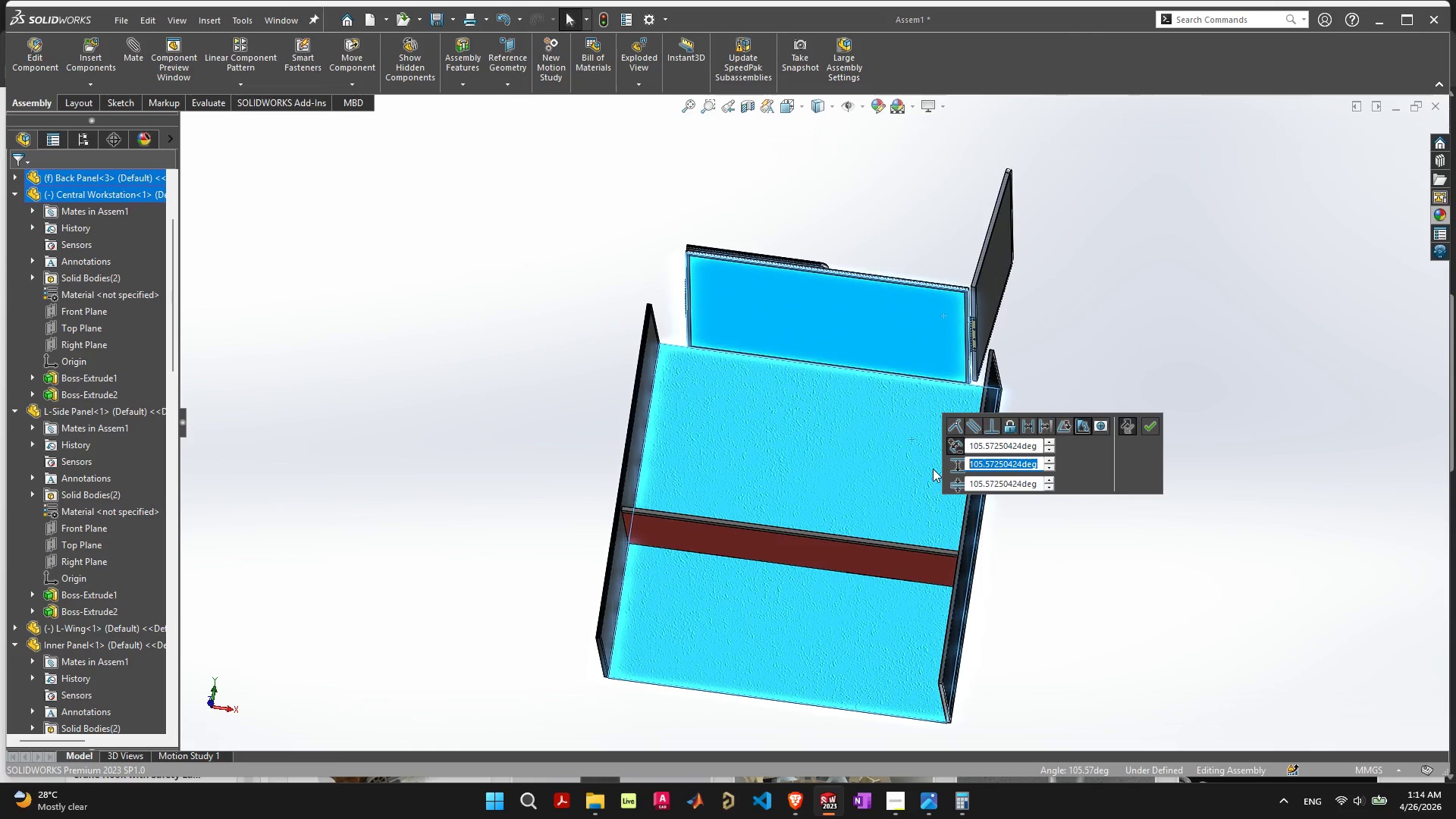 
type(90)
key(Tab)
 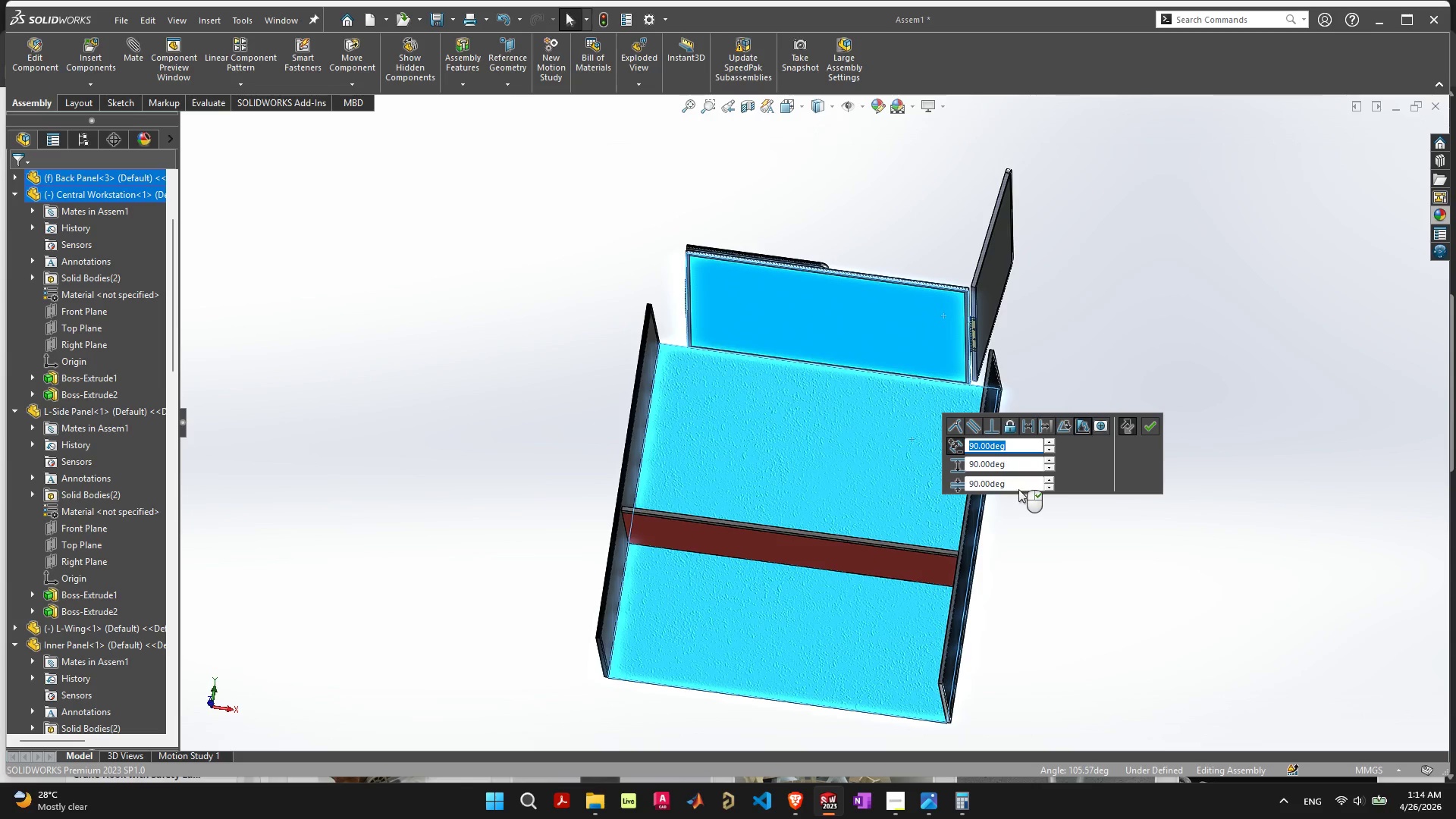 
left_click([1018, 482])
 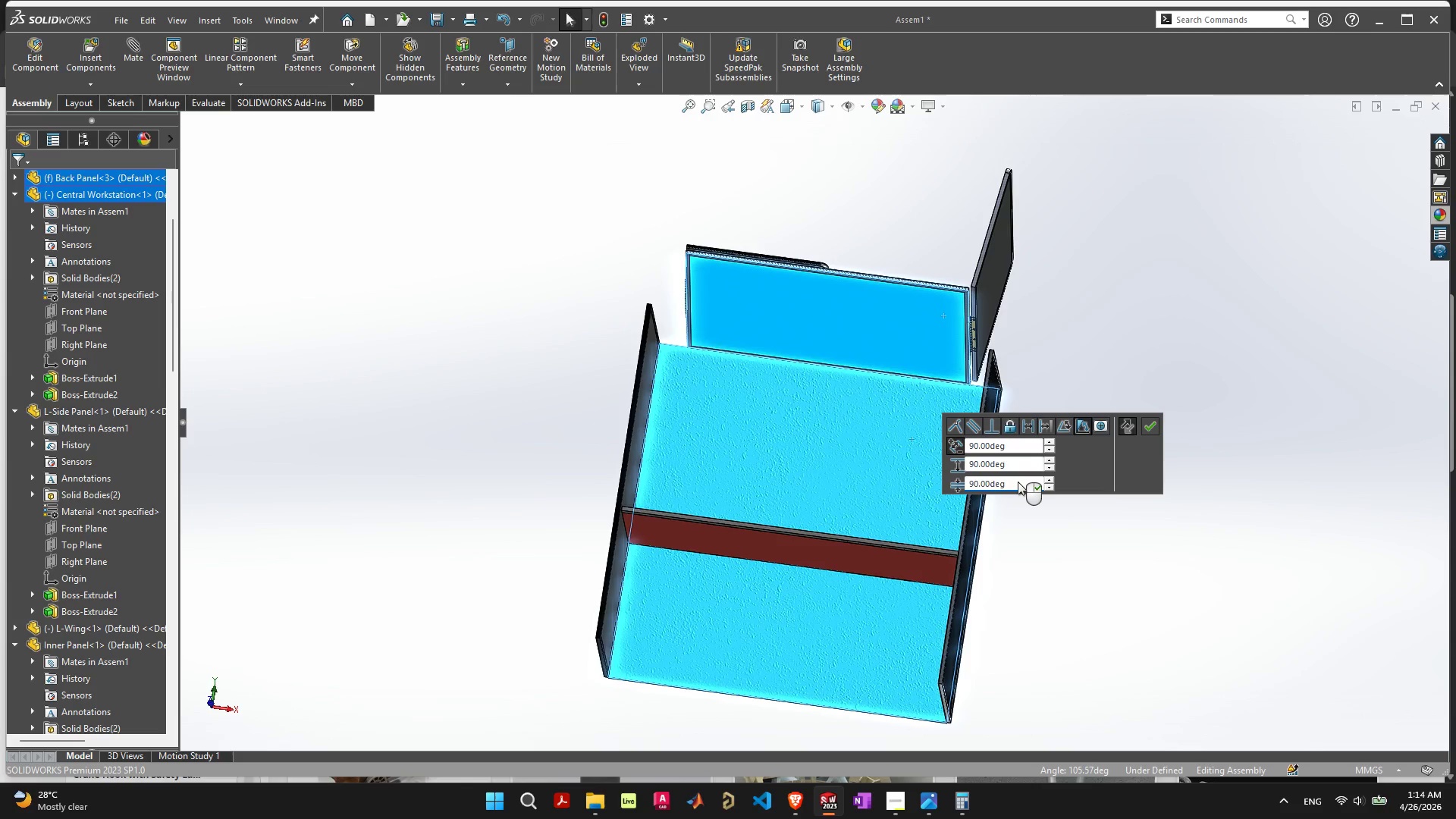 
left_click_drag(start_coordinate=[1018, 482], to_coordinate=[927, 485])
 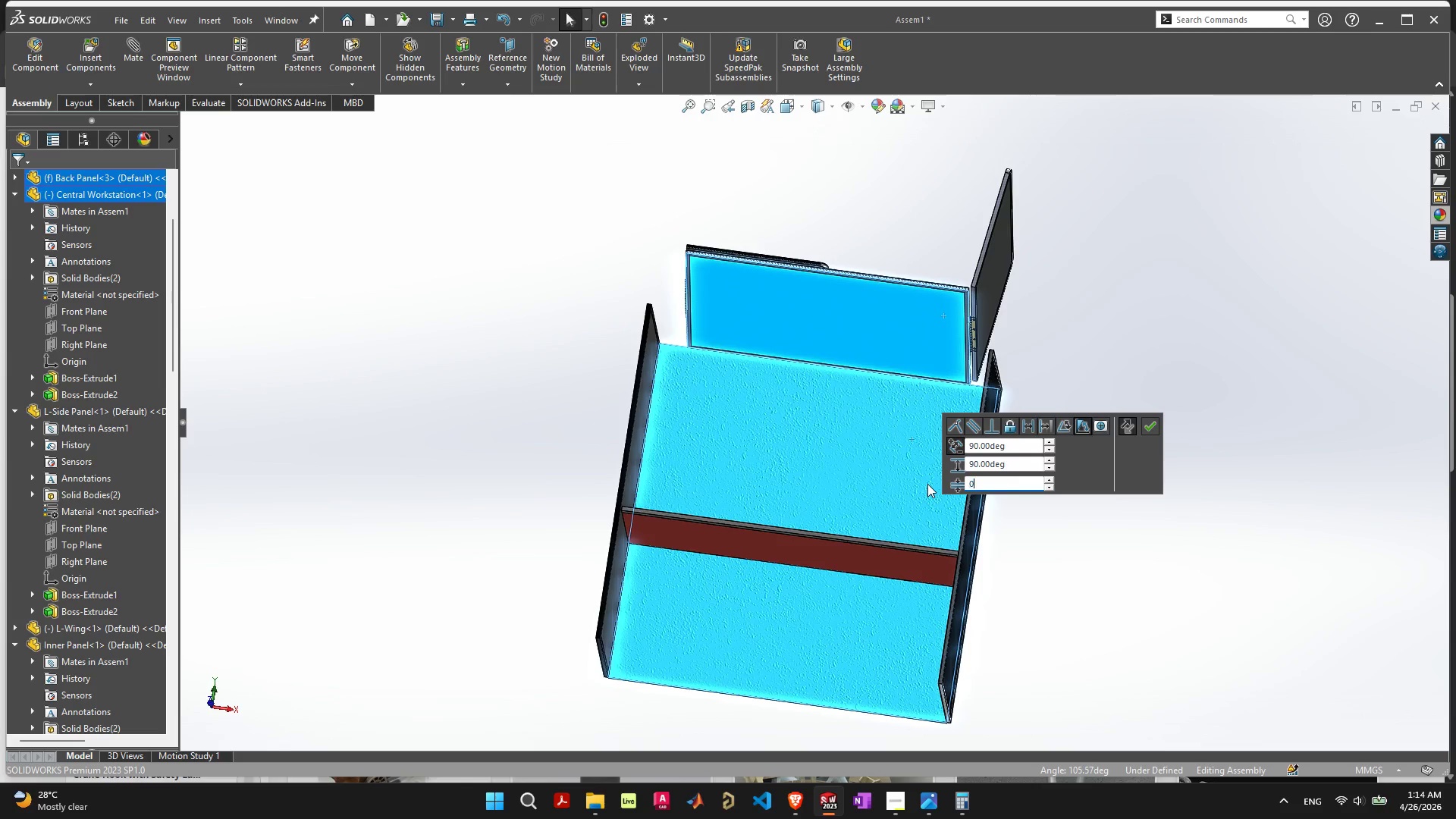 
key(0)
 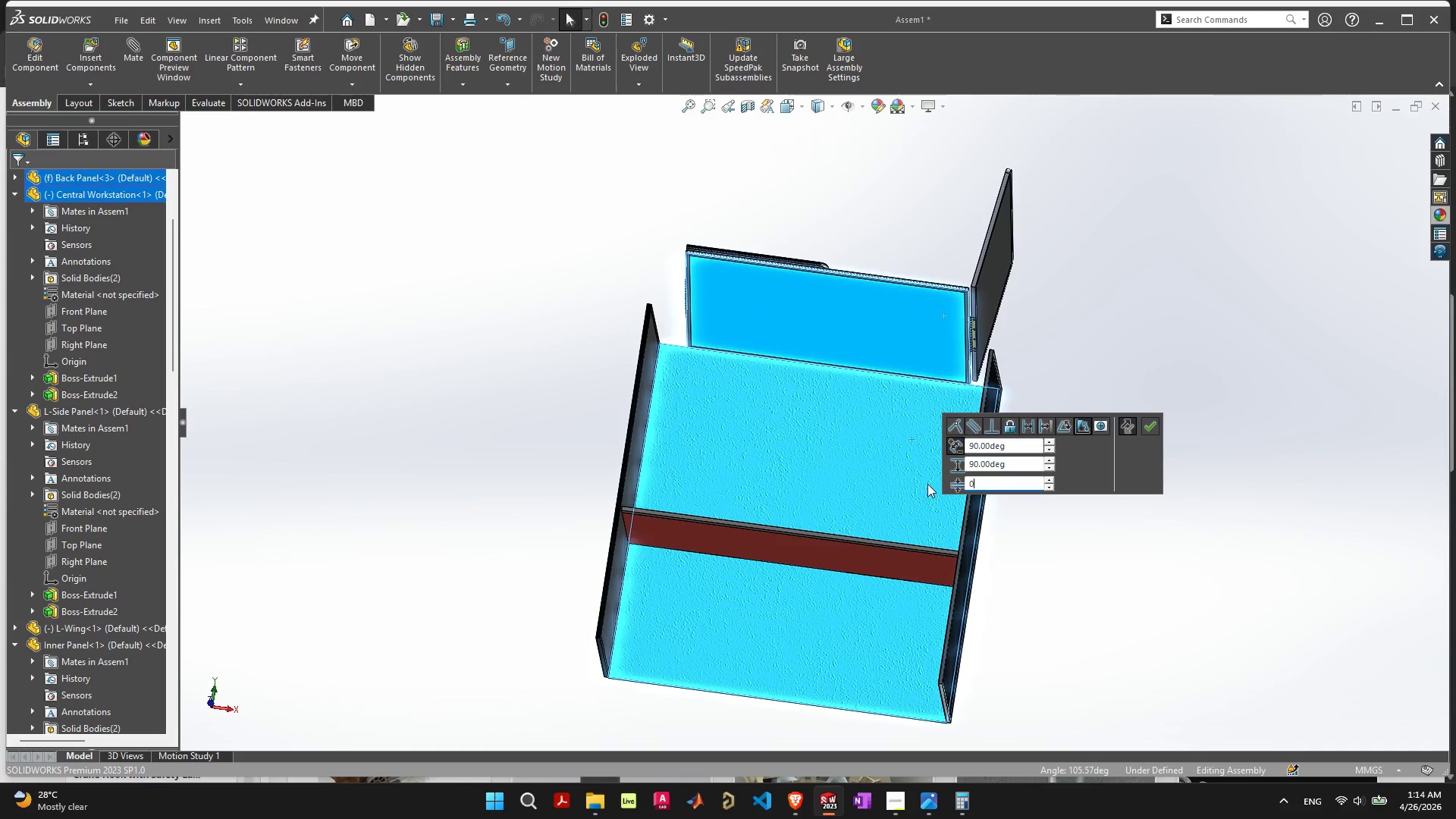 
key(Enter)
 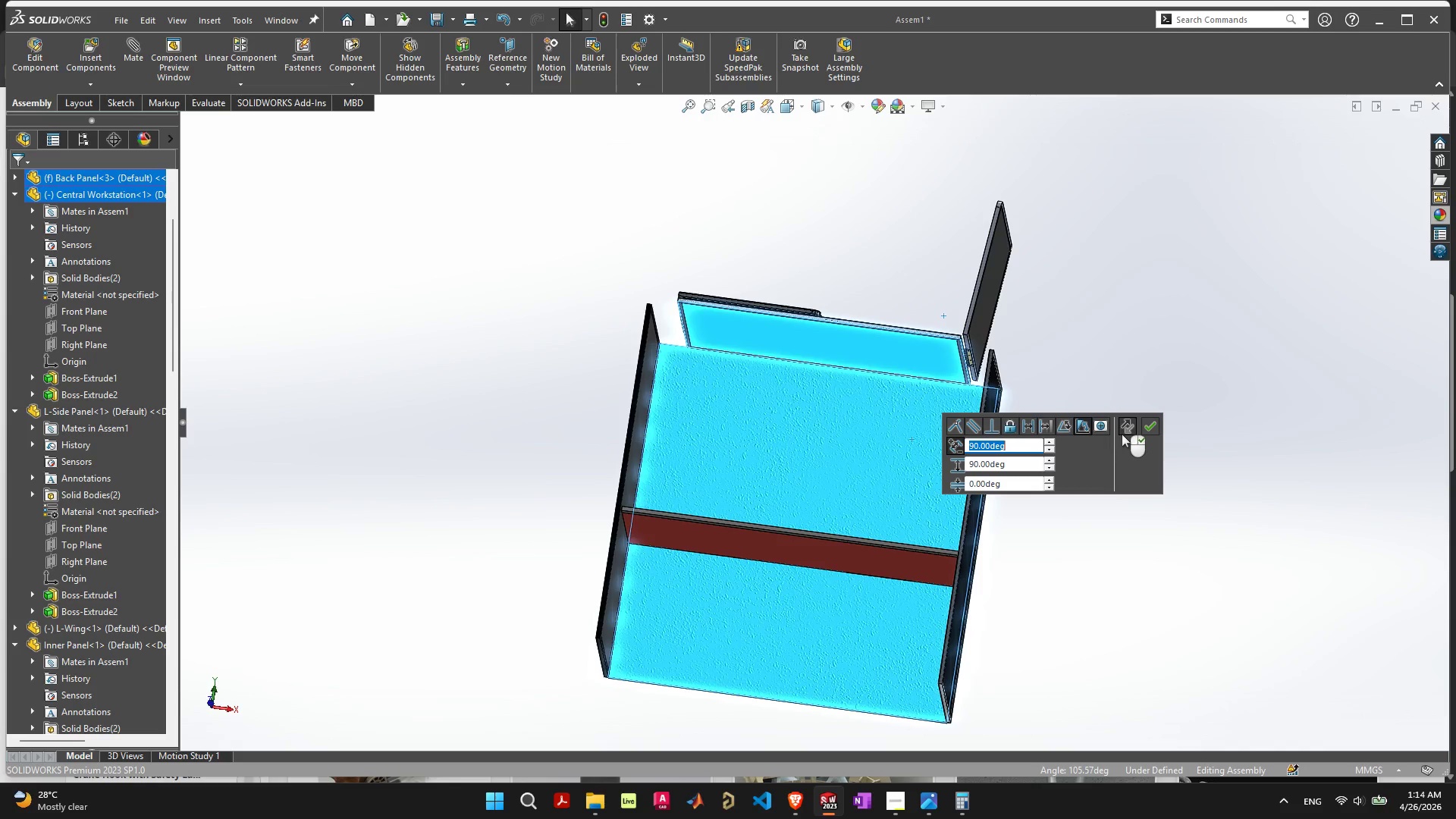 
left_click([1151, 428])
 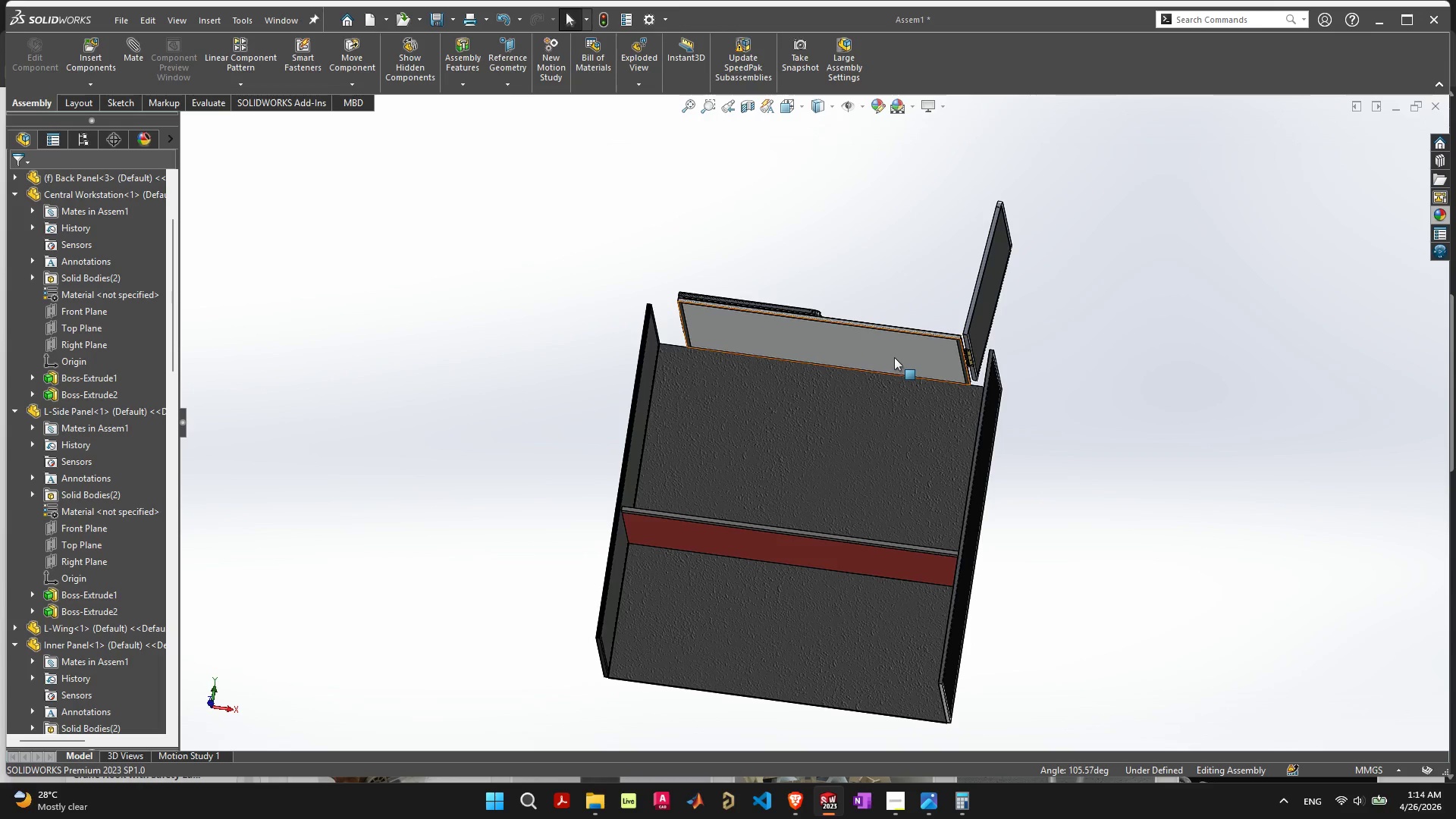 
left_click_drag(start_coordinate=[883, 353], to_coordinate=[874, 464])
 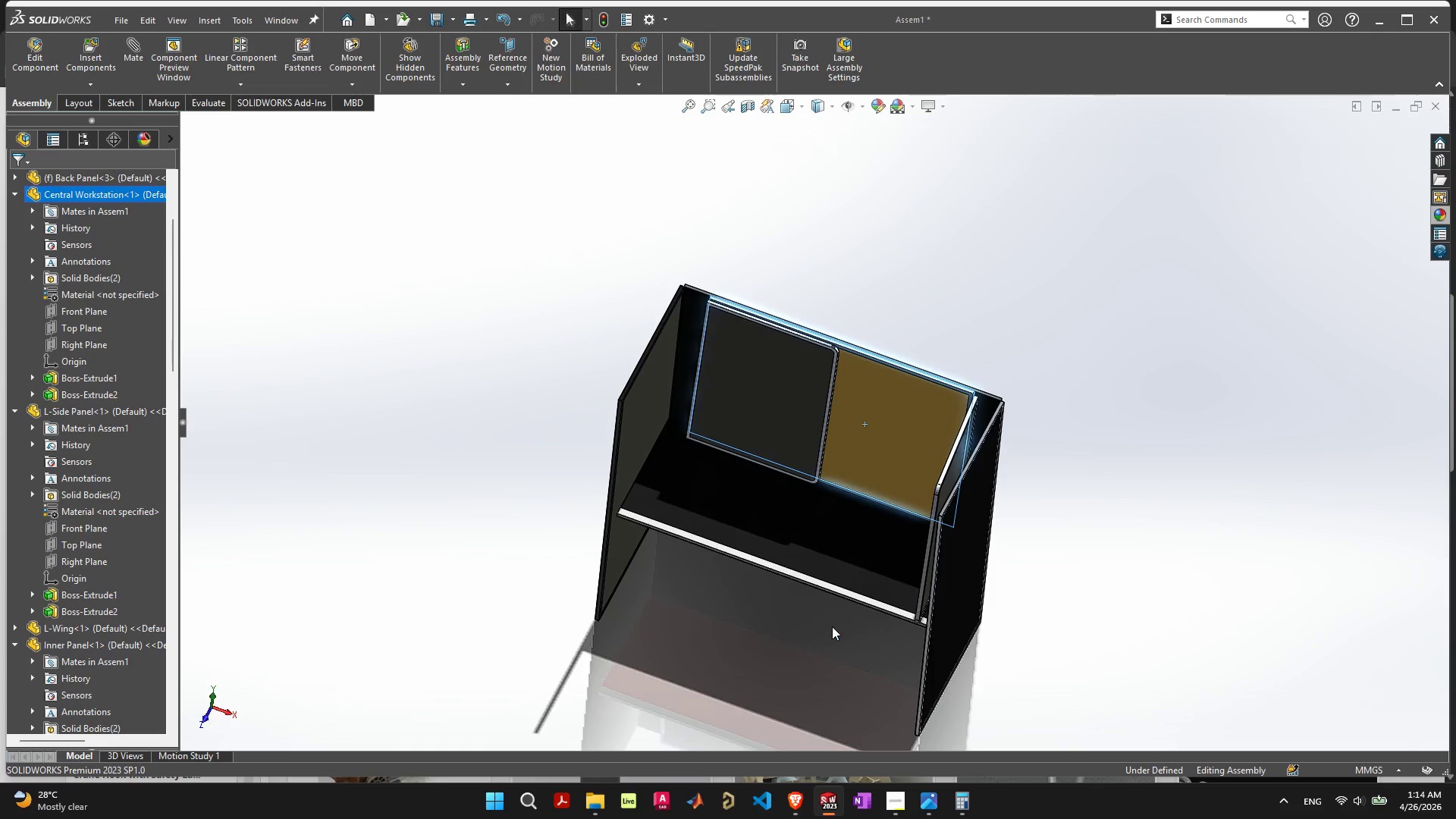 
left_click_drag(start_coordinate=[904, 435], to_coordinate=[933, 425])
 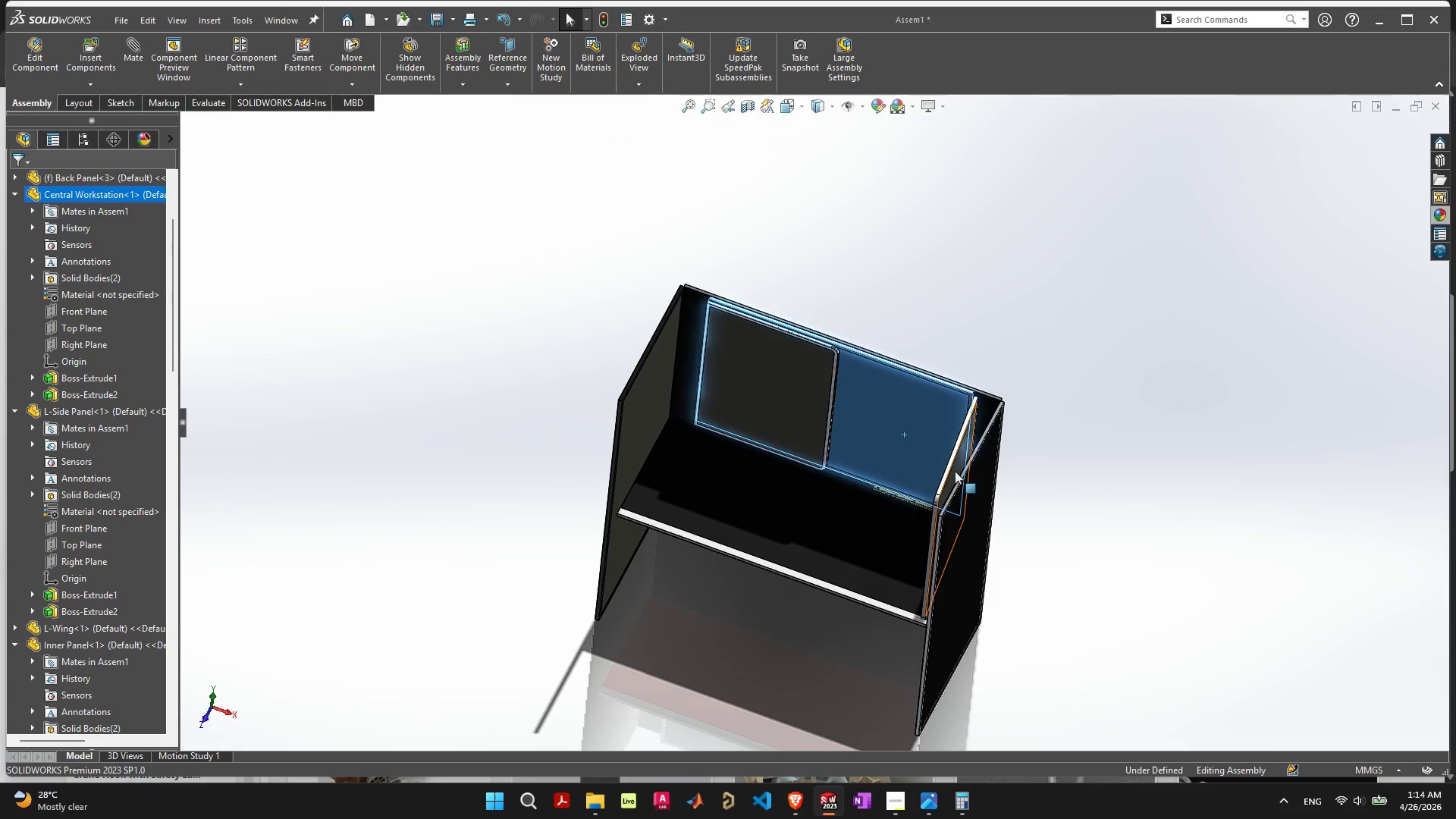 
left_click_drag(start_coordinate=[955, 471], to_coordinate=[805, 420])
 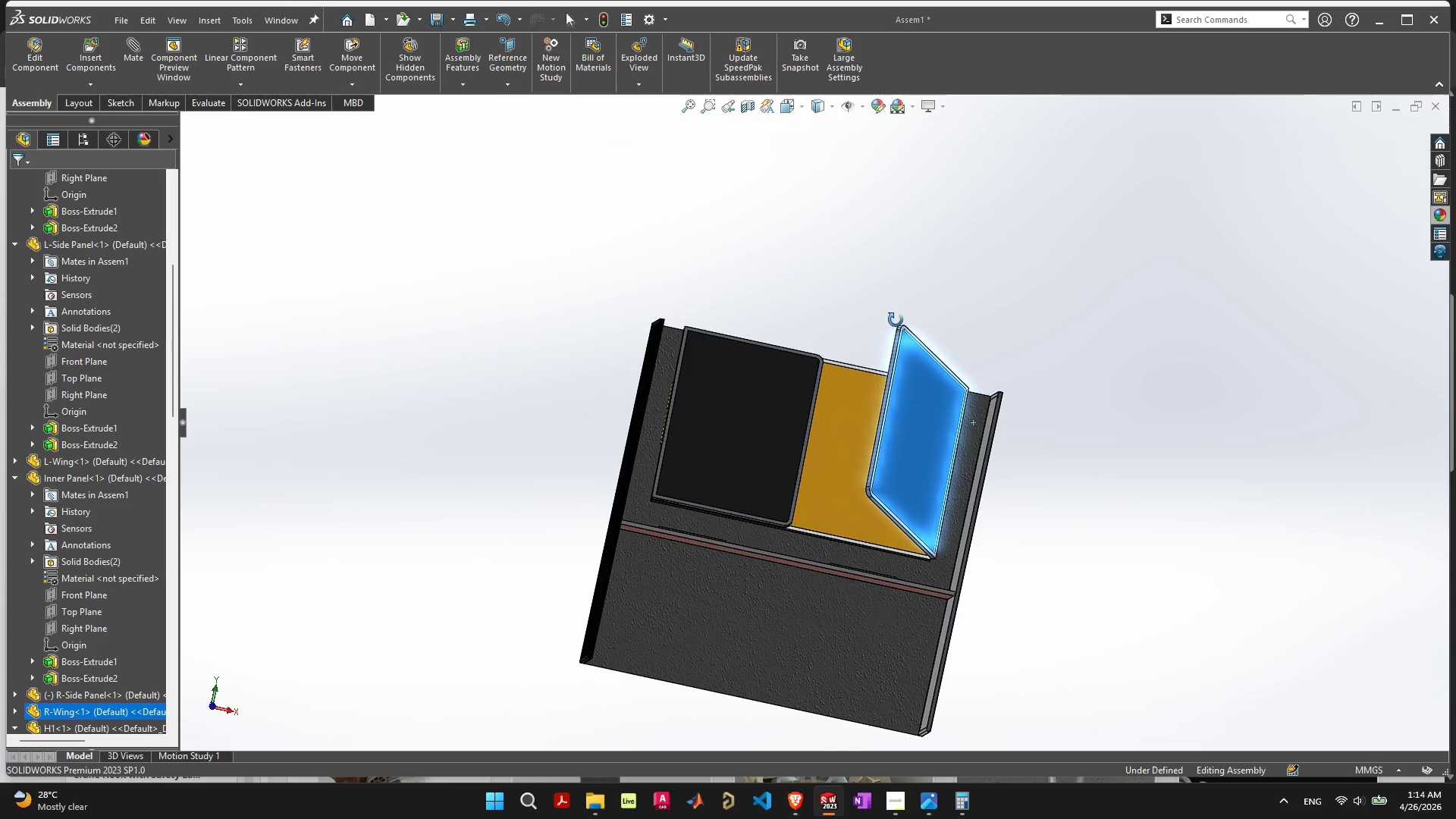 
scroll: coordinate [870, 504], scroll_direction: up, amount: 7.0
 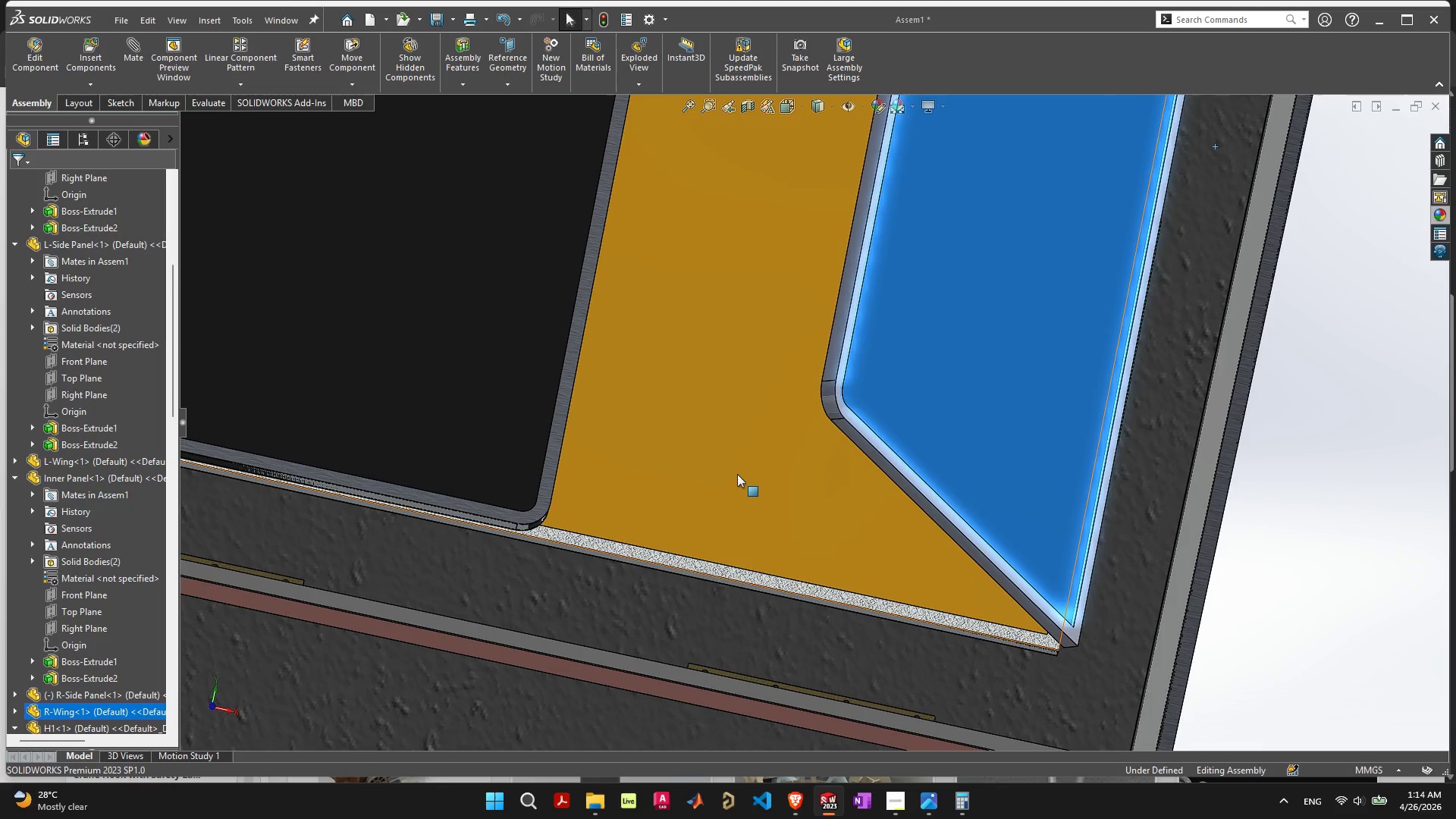 
left_click_drag(start_coordinate=[737, 474], to_coordinate=[711, 626])
 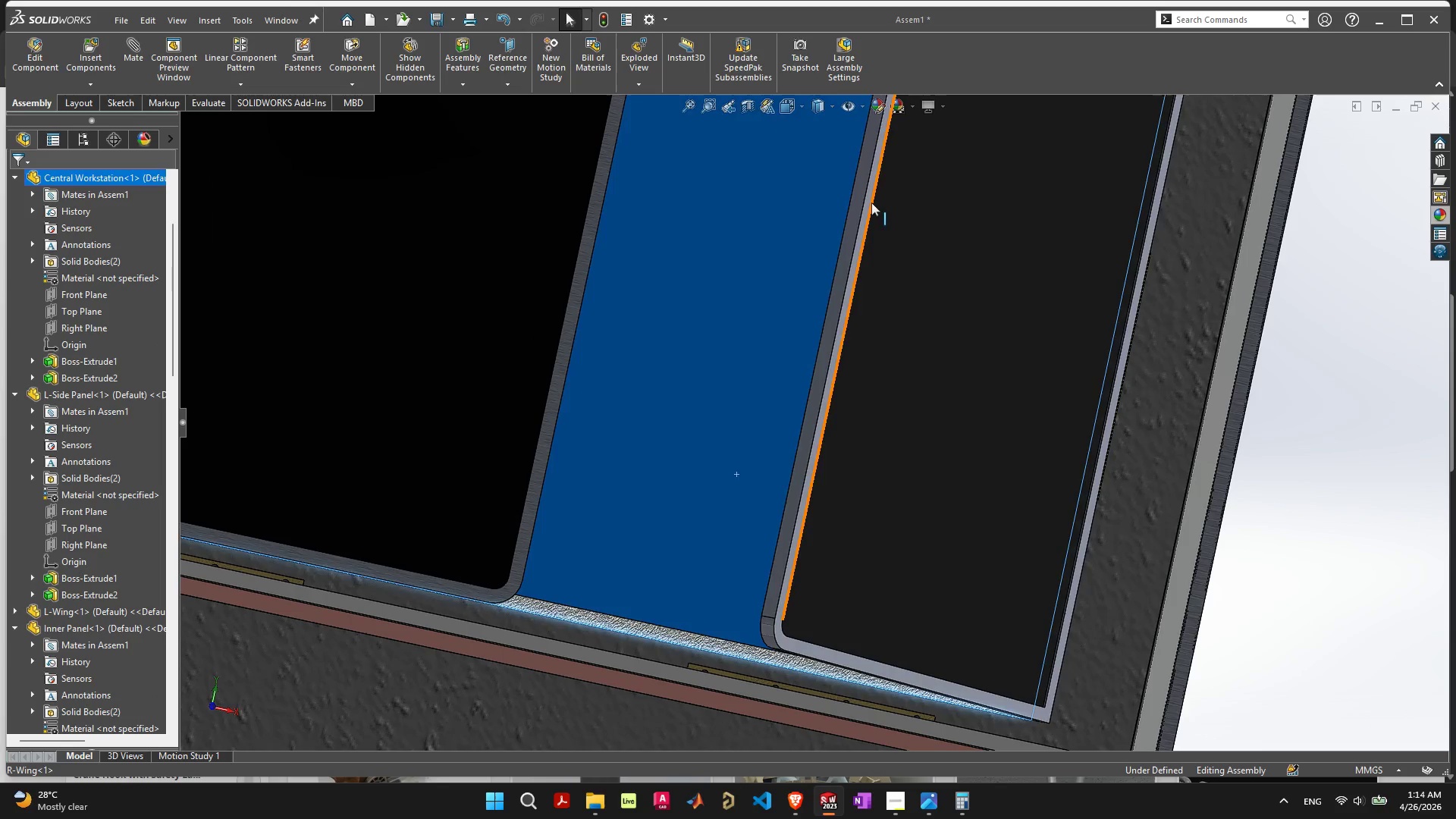 
left_click_drag(start_coordinate=[871, 202], to_coordinate=[747, 337])
 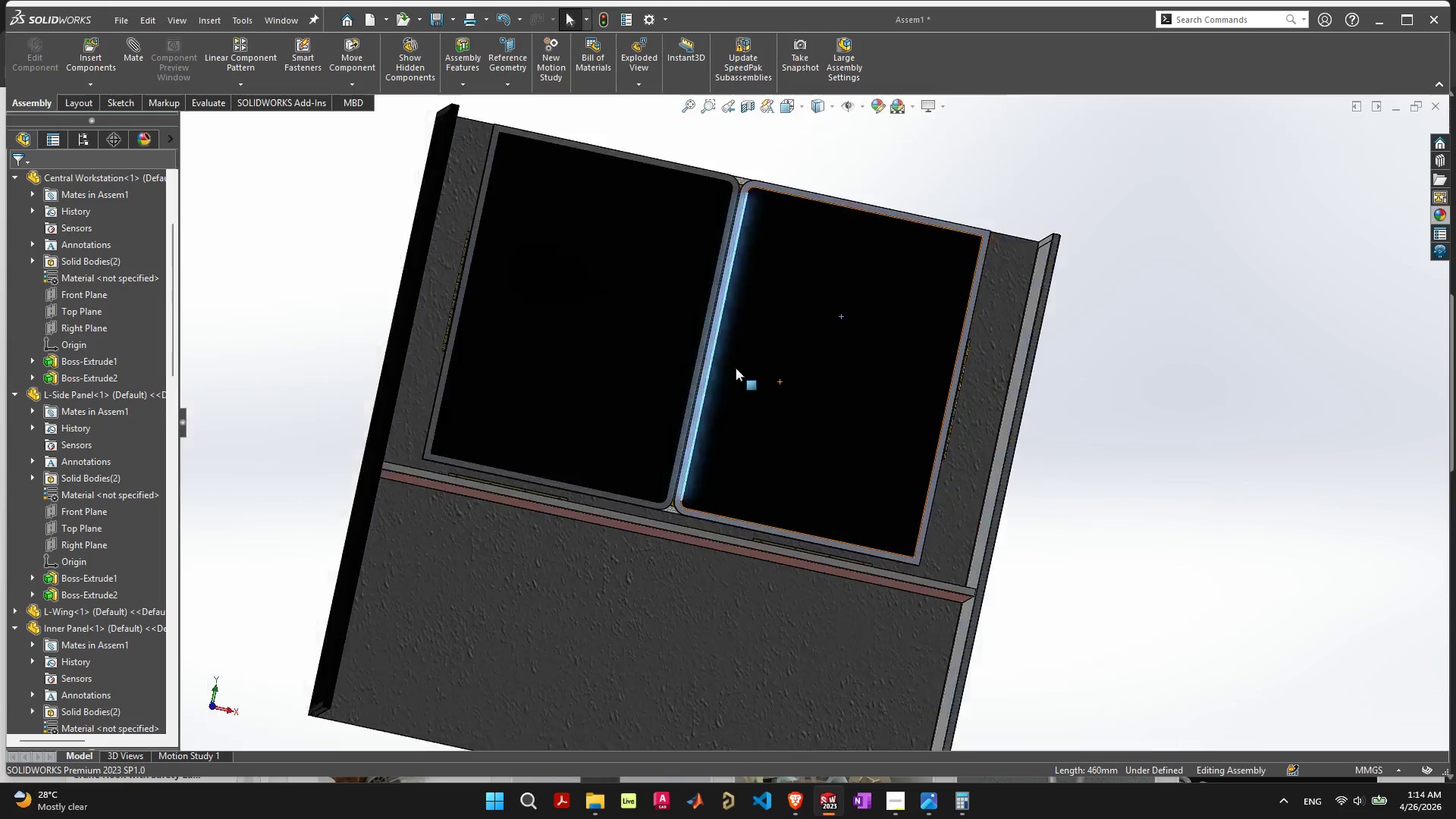 
scroll: coordinate [731, 373], scroll_direction: down, amount: 7.0
 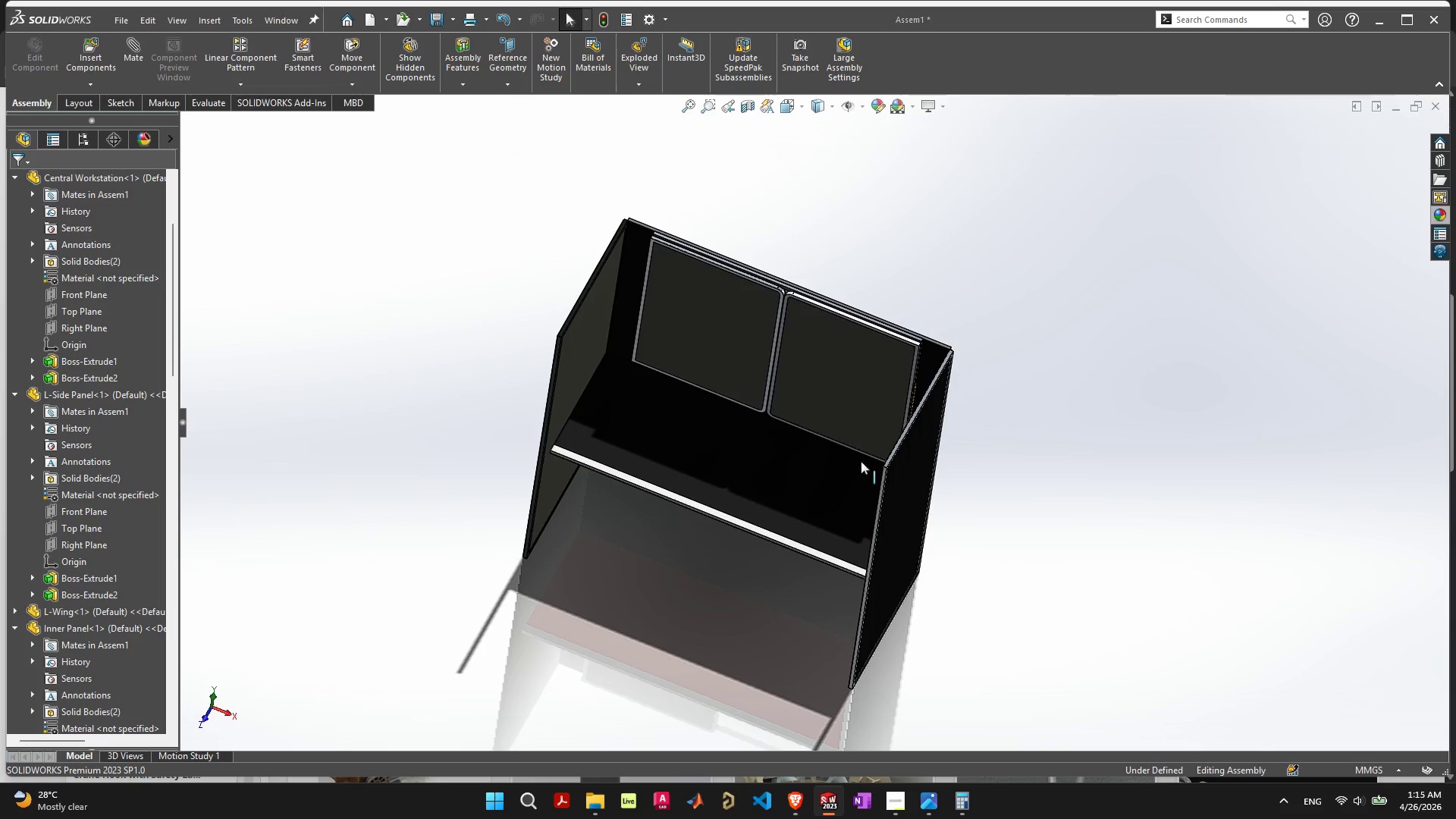 
scroll: coordinate [763, 482], scroll_direction: up, amount: 1.0
 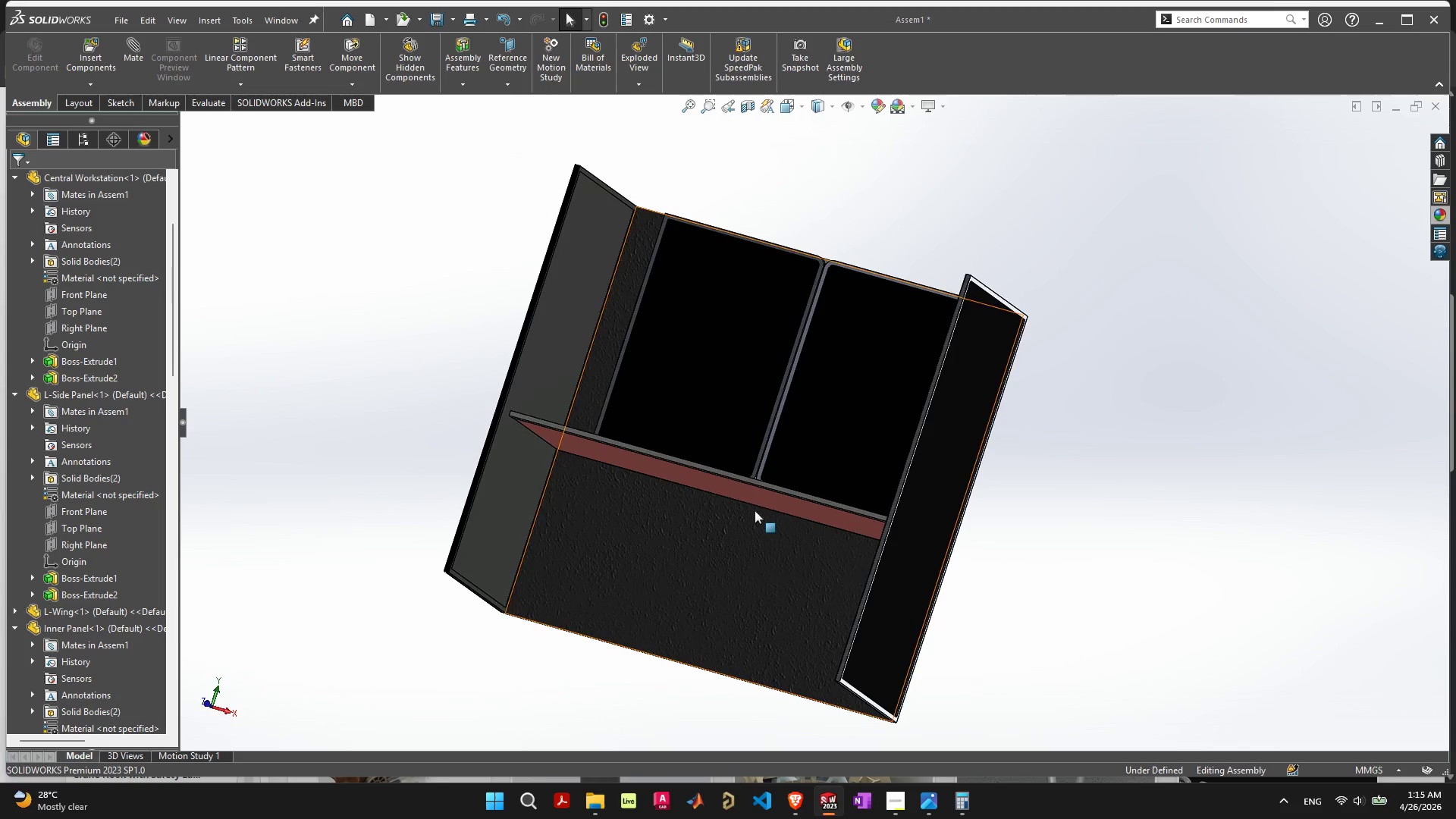 
left_click_drag(start_coordinate=[756, 490], to_coordinate=[670, 618])
 